 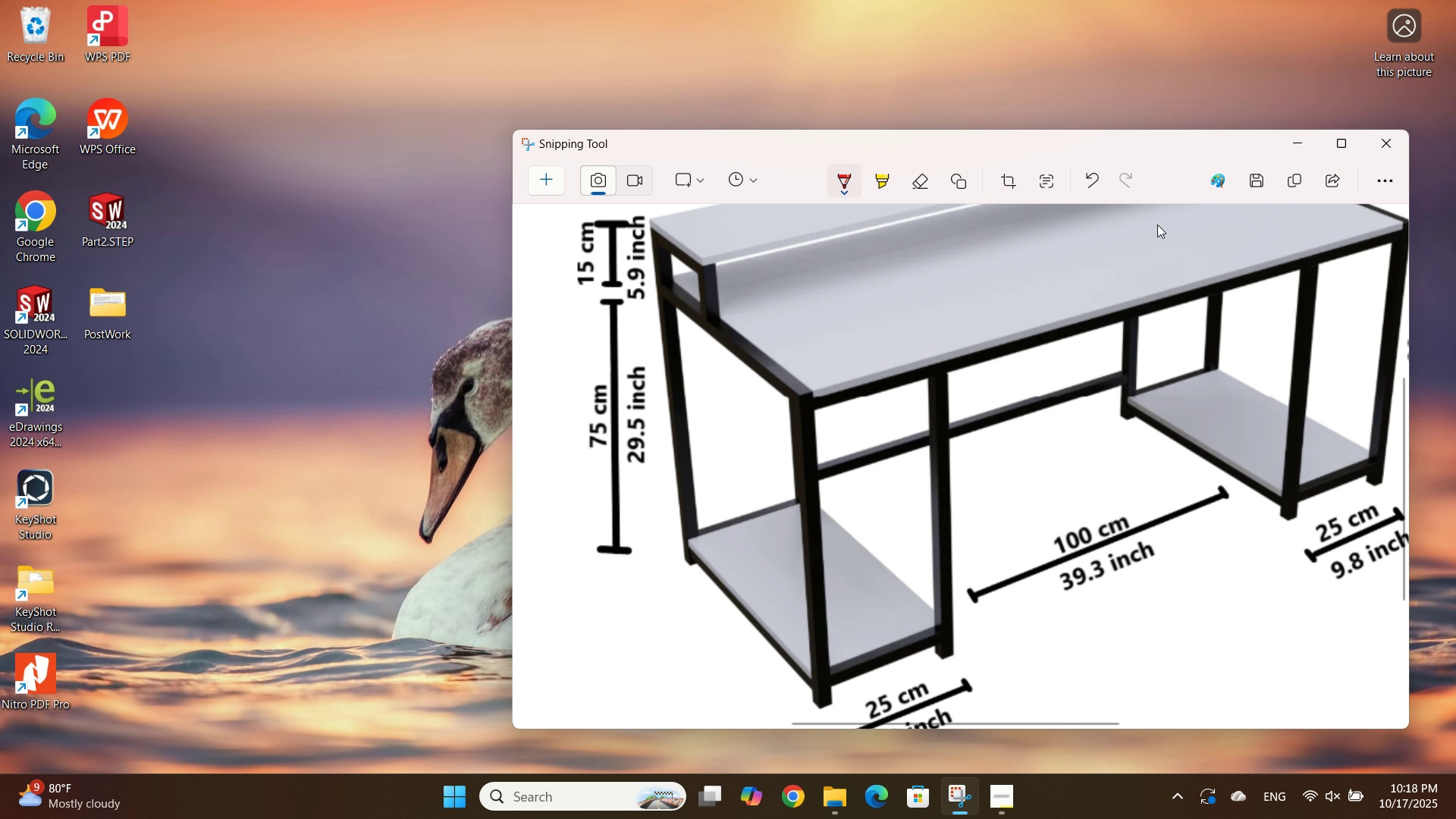 
left_click([848, 784])
 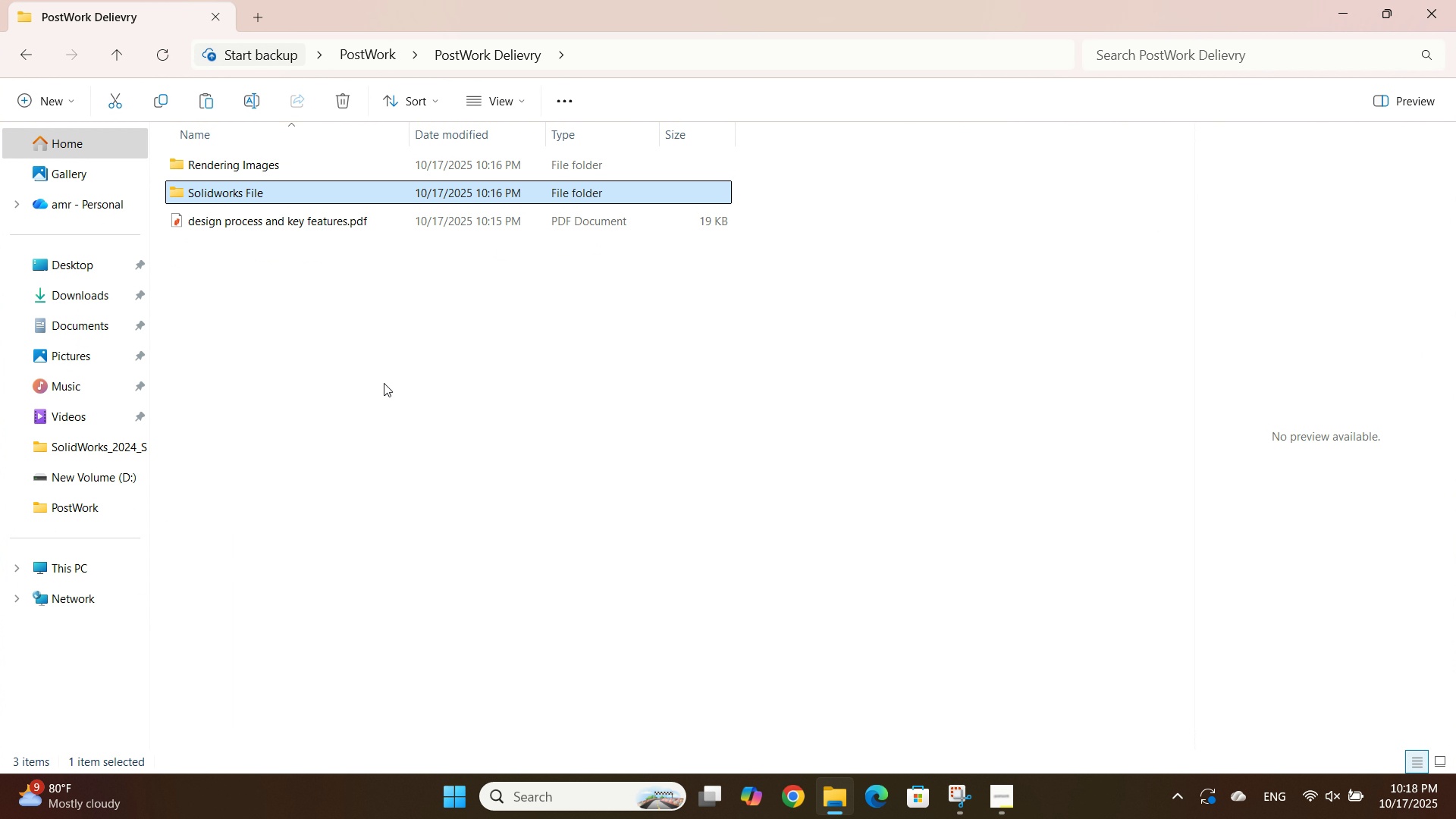 
left_click([380, 379])
 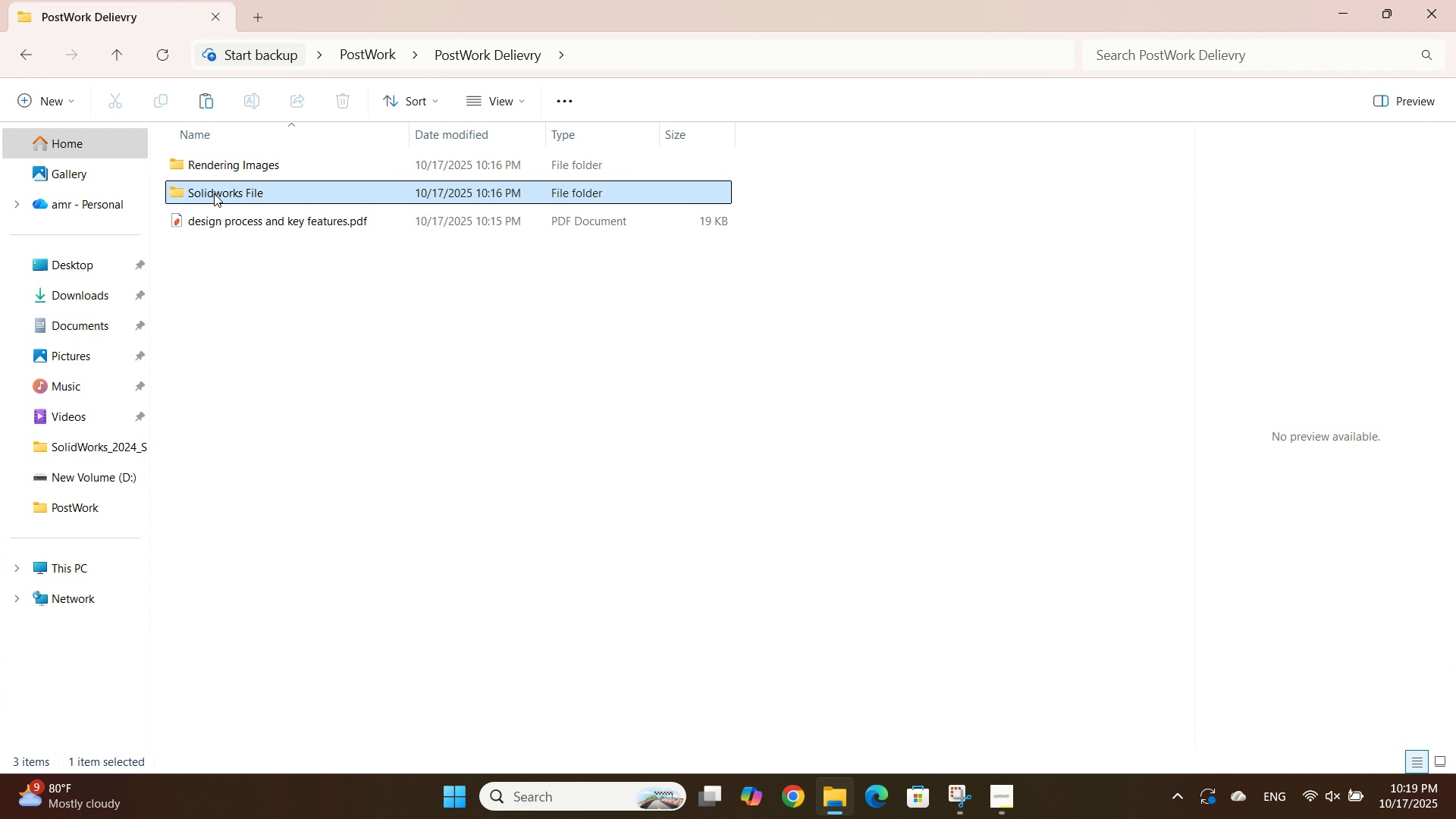 
double_click([214, 193])
 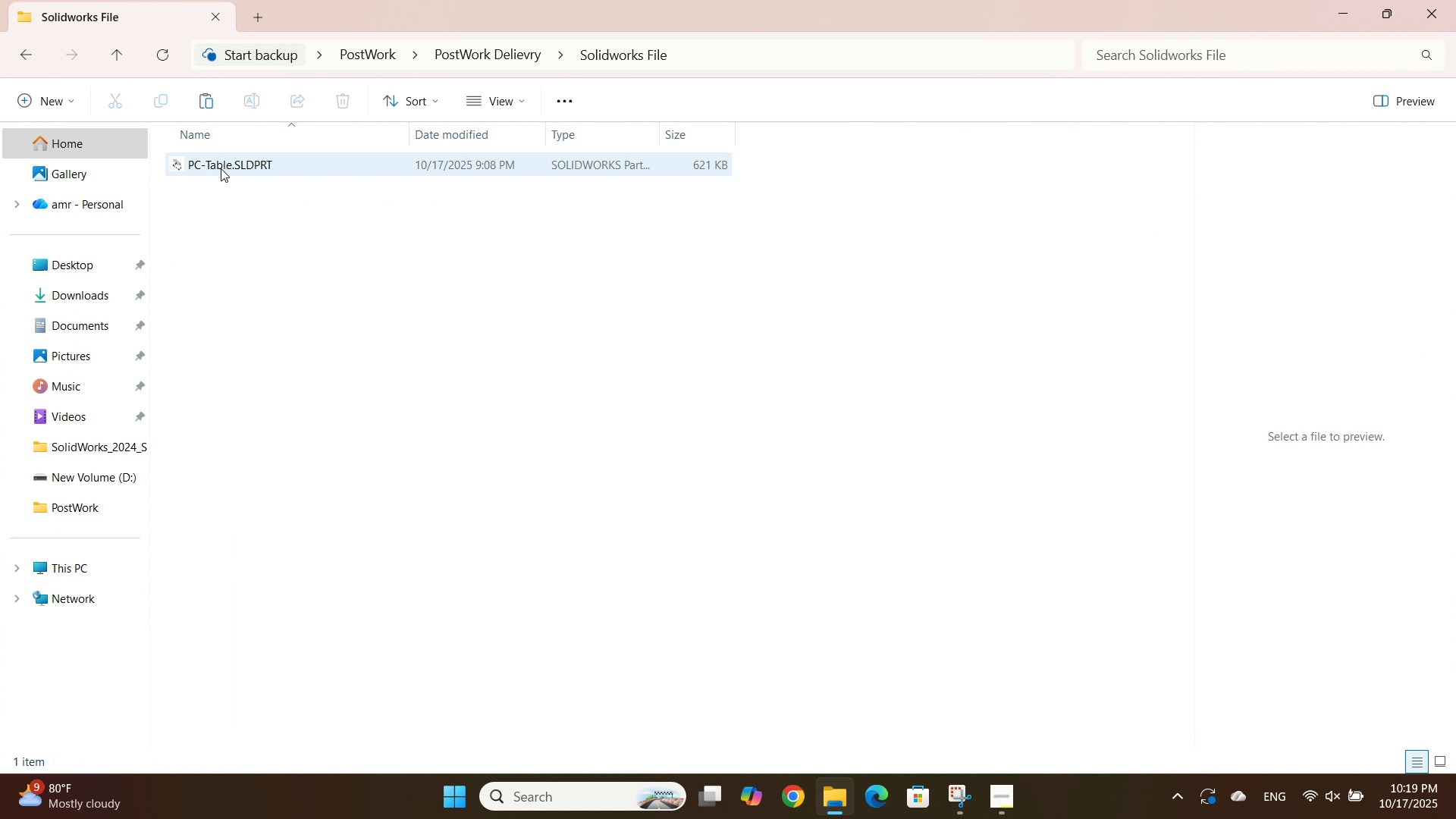 
double_click([221, 168])
 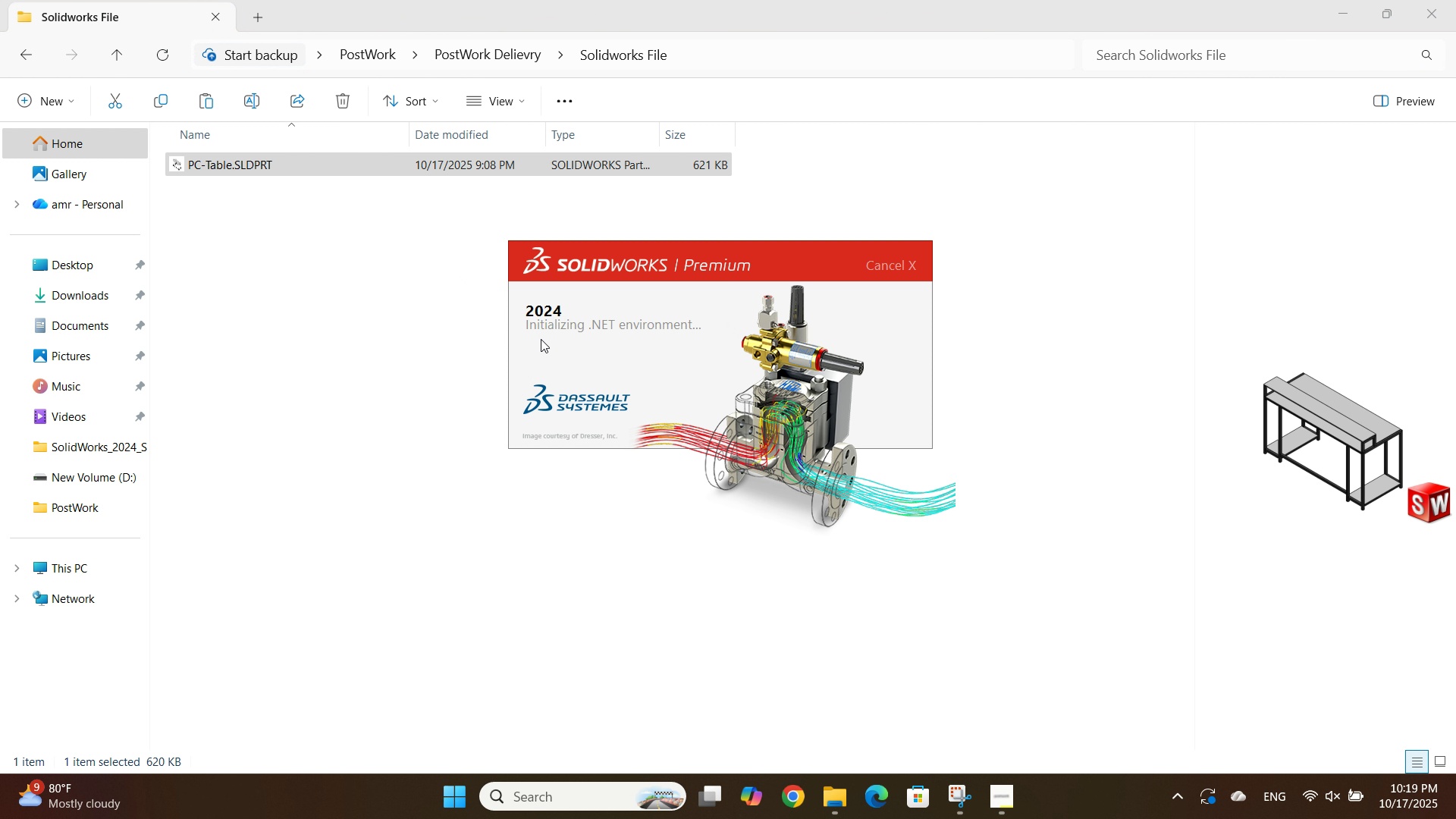 
wait(8.61)
 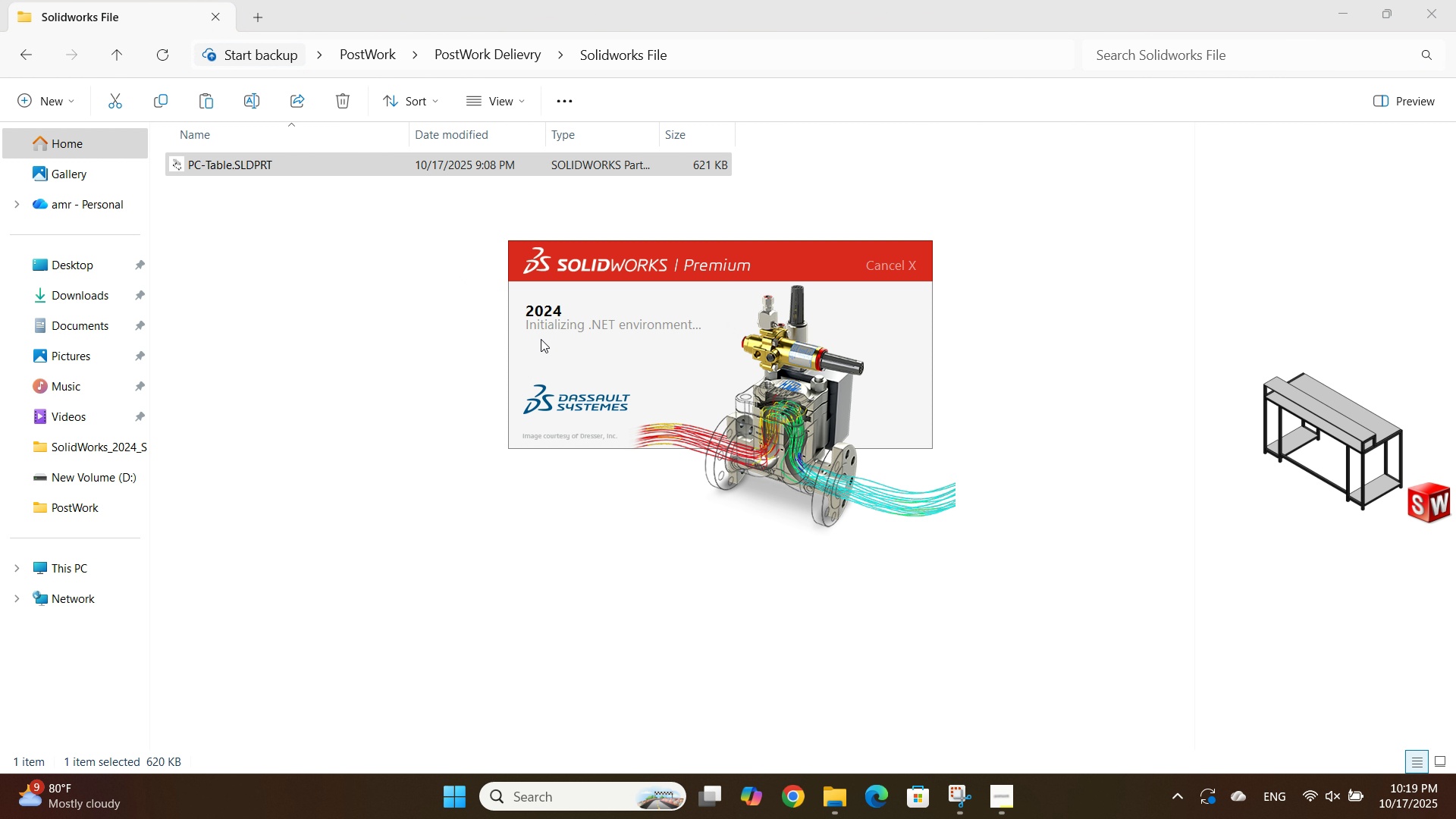 
left_click([453, 295])
 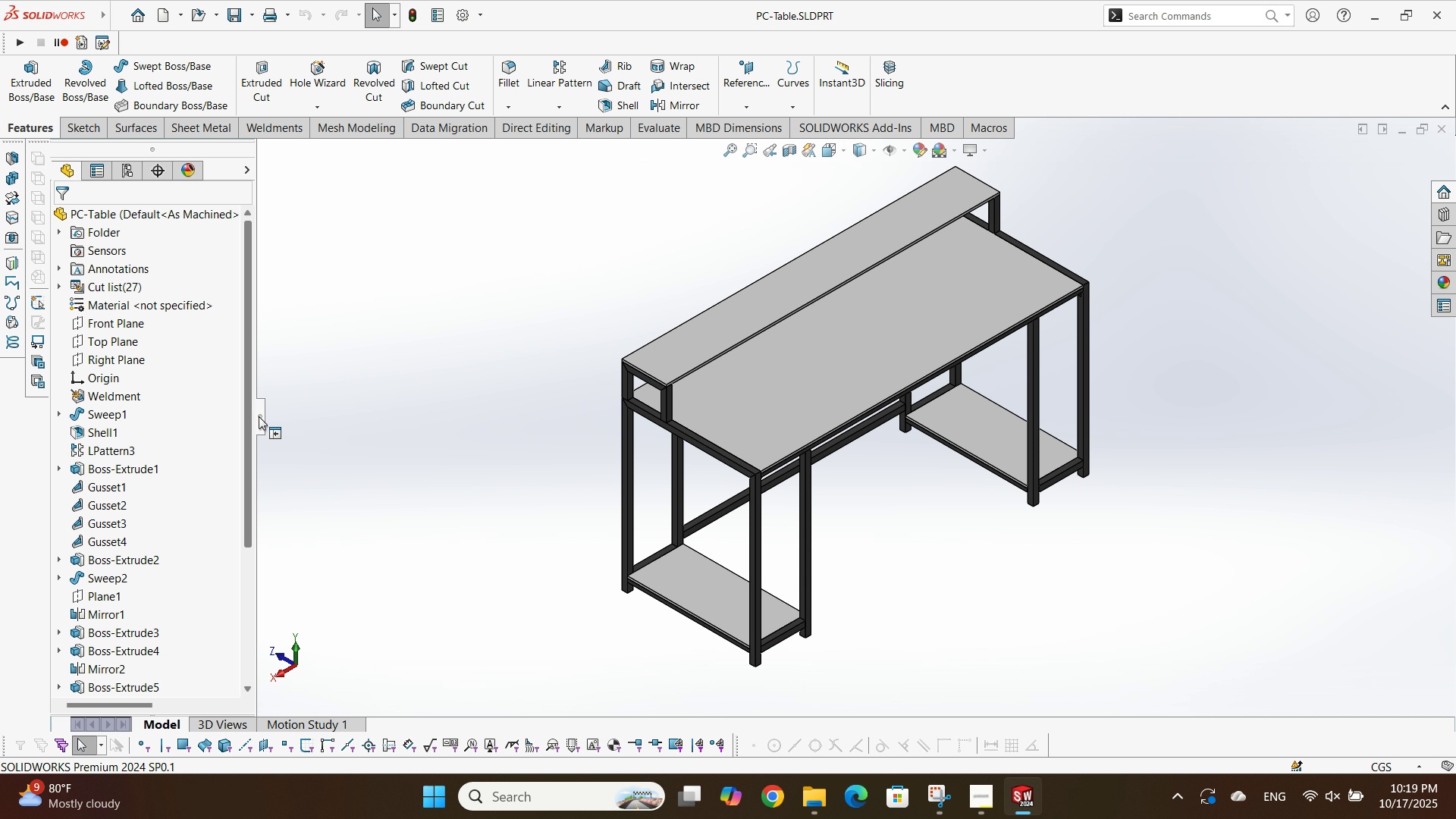 
scroll: coordinate [739, 453], scroll_direction: up, amount: 1.0
 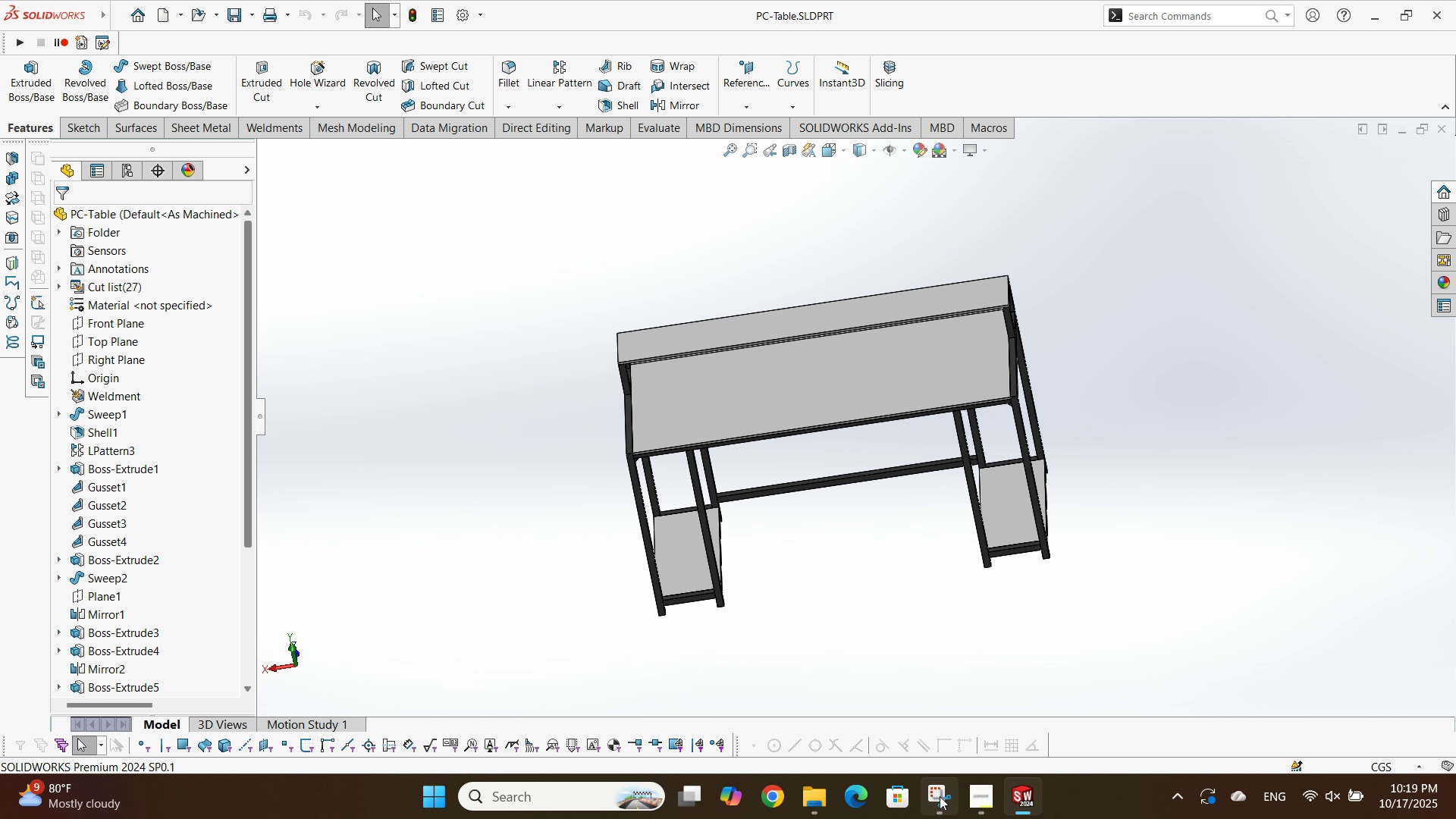 
left_click([940, 797])
 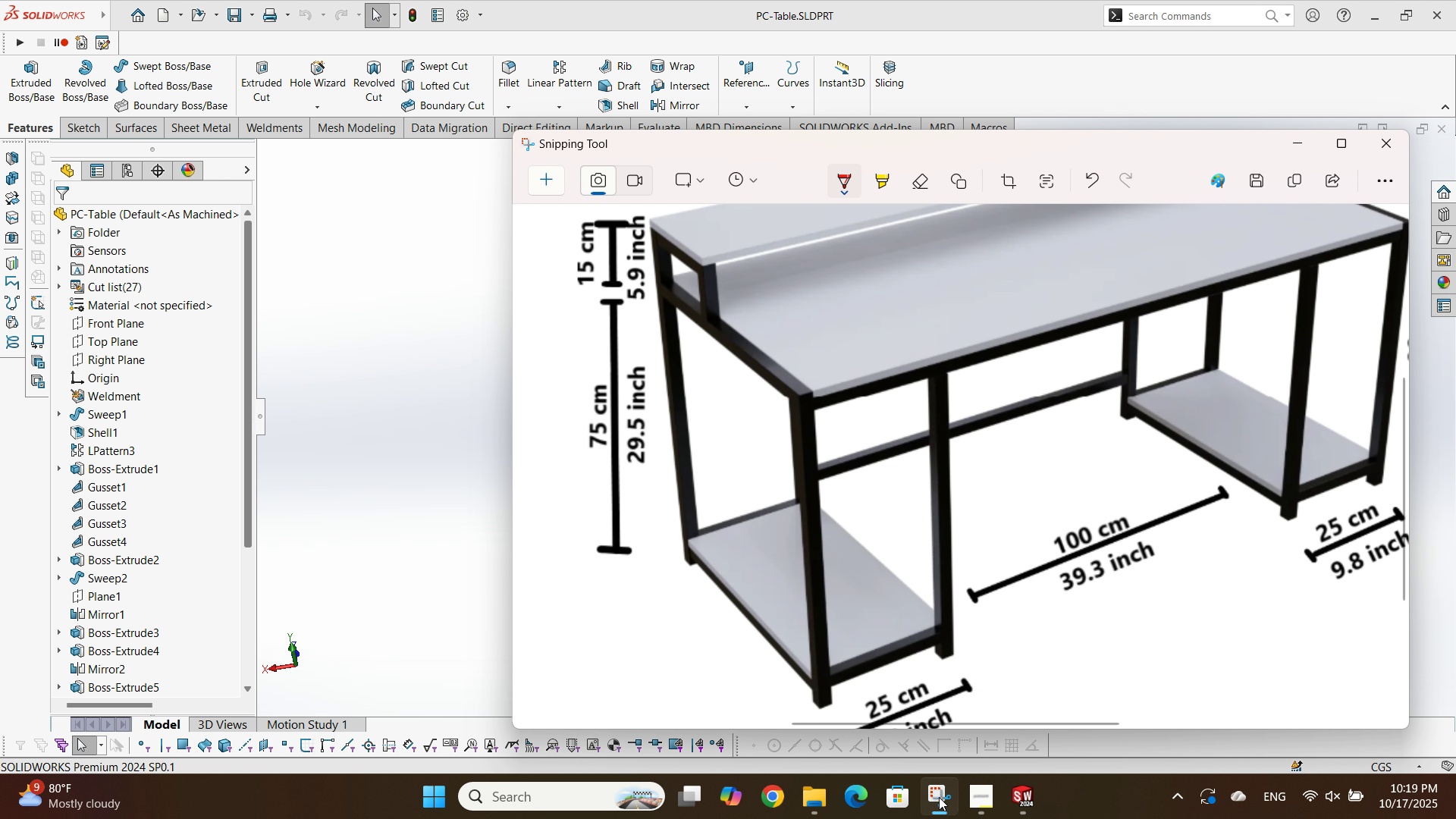 
scroll: coordinate [769, 455], scroll_direction: up, amount: 1.0
 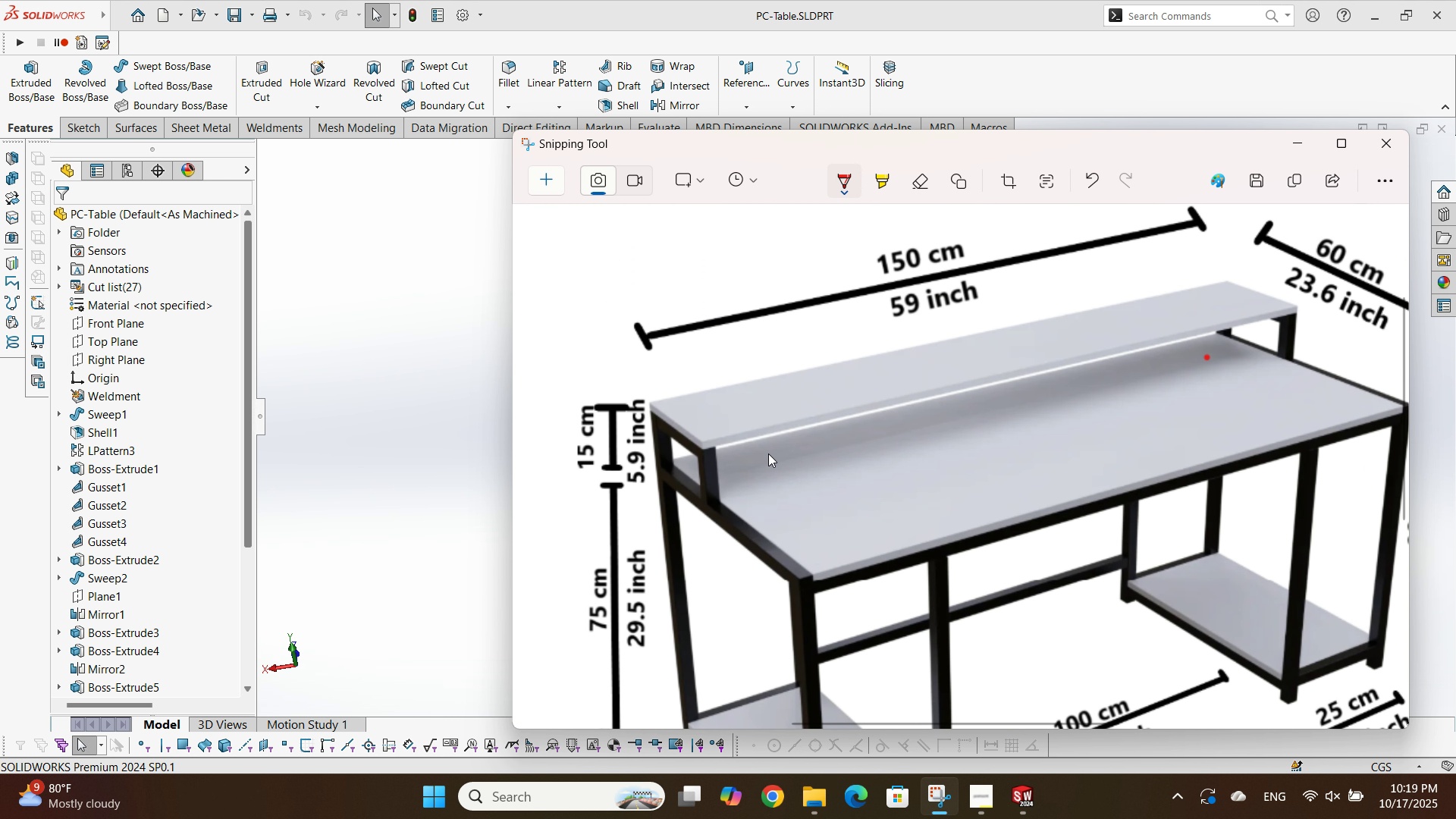 
hold_key(key=ControlLeft, duration=0.63)
scroll: coordinate [714, 561], scroll_direction: down, amount: 3.0
 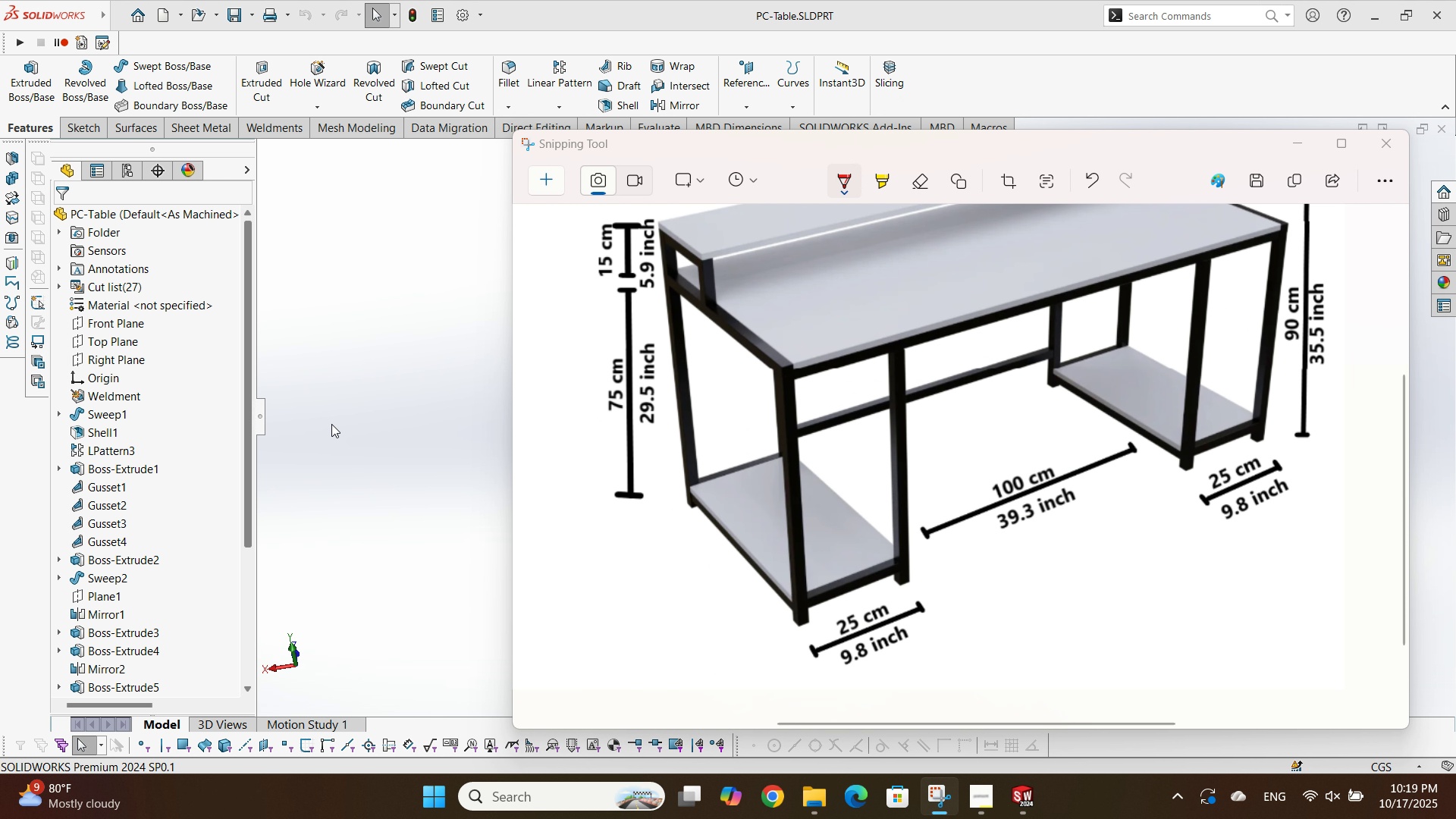 
left_click([331, 424])
 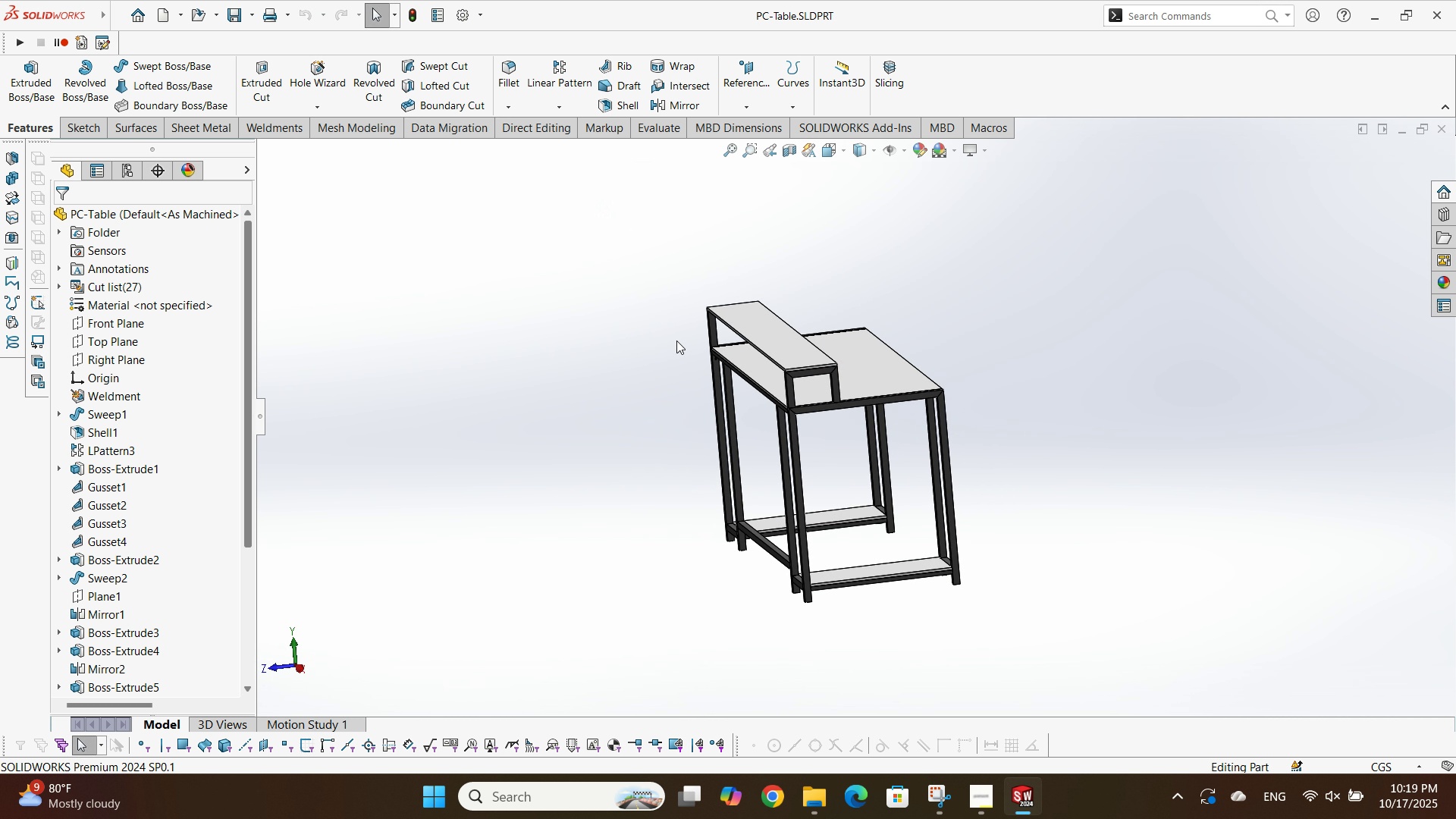 
scroll: coordinate [814, 452], scroll_direction: down, amount: 3.0
 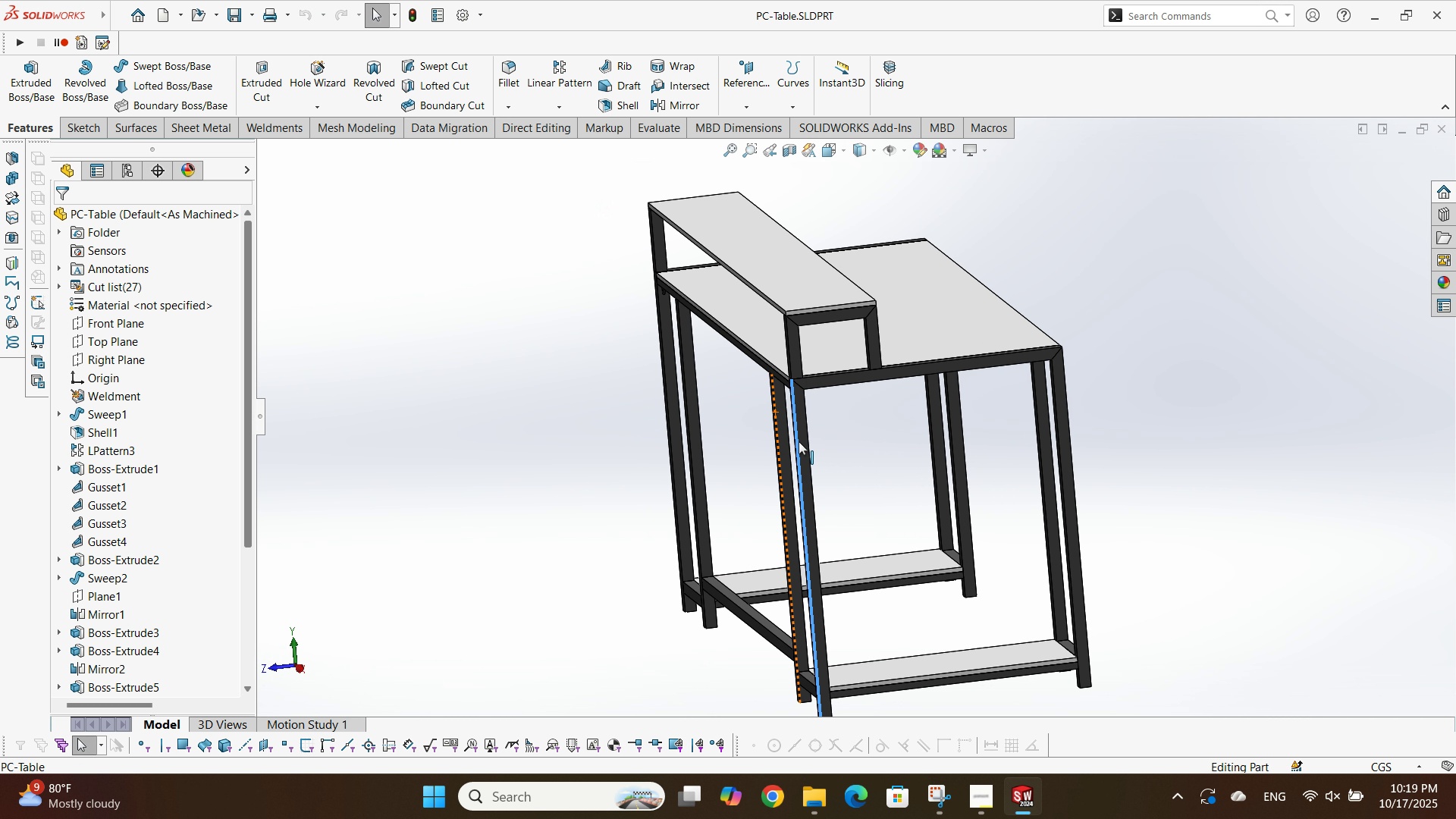 
left_click([799, 441])
 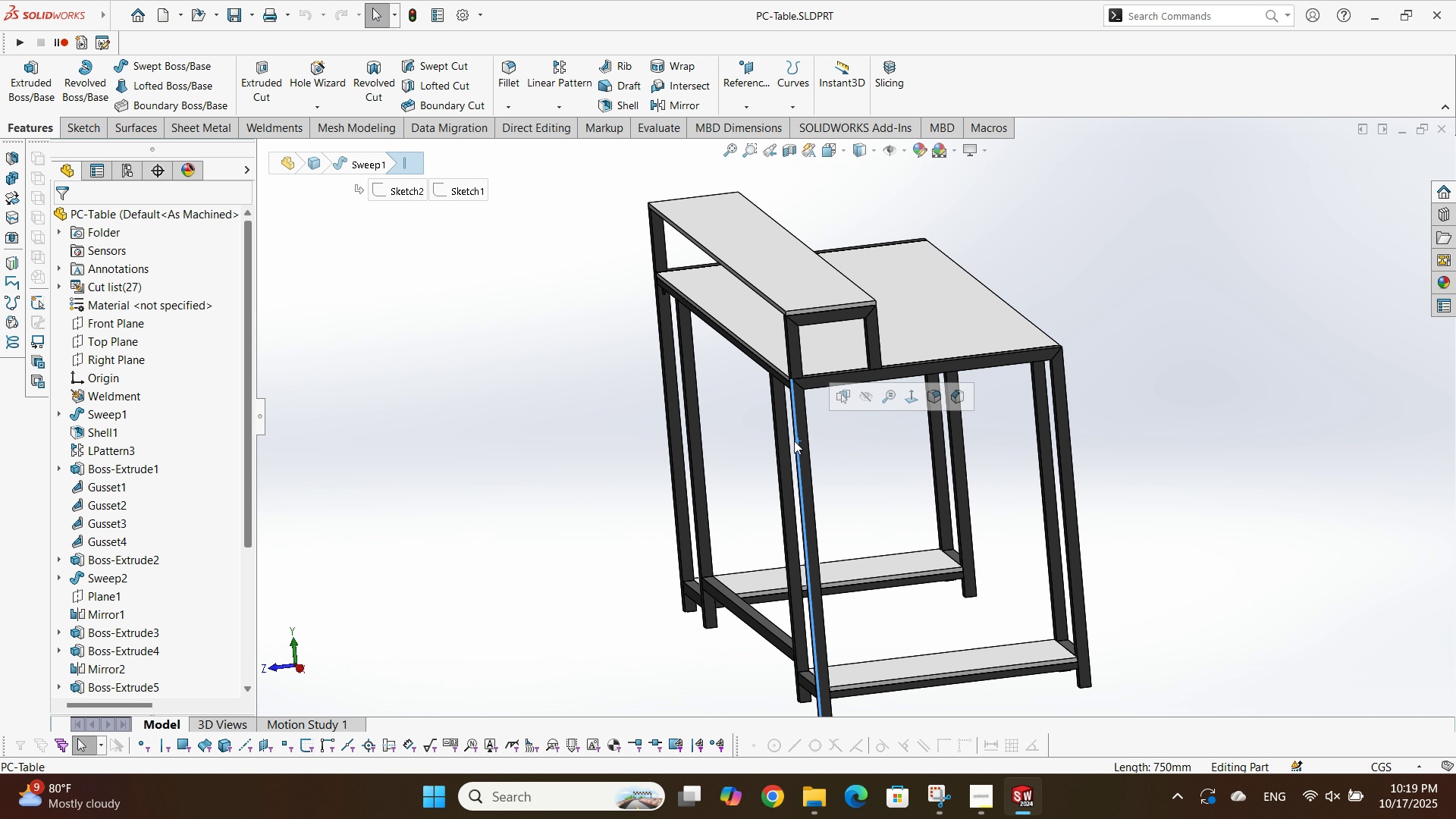 
scroll: coordinate [905, 413], scroll_direction: down, amount: 6.0
 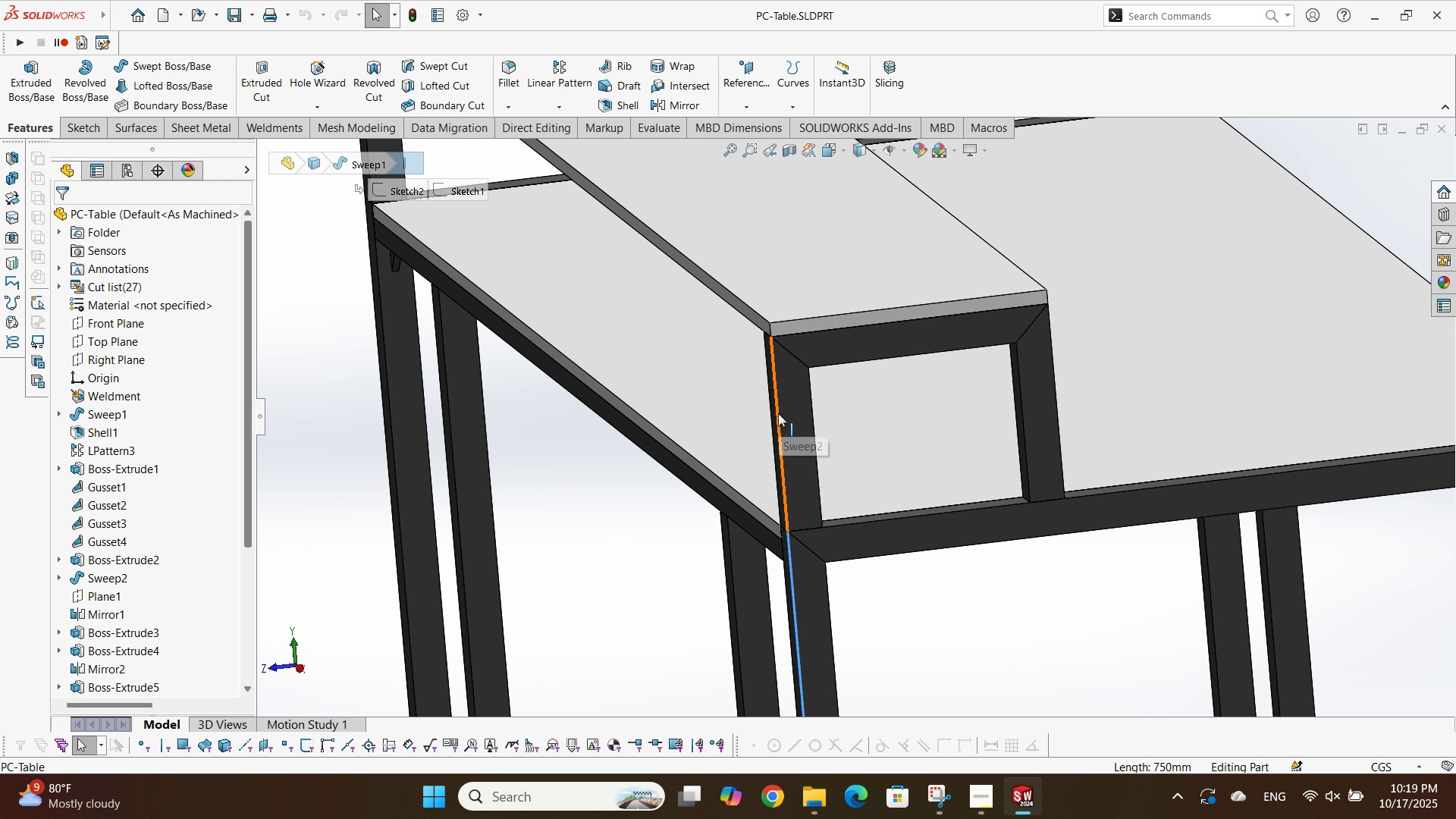 
left_click([778, 413])
 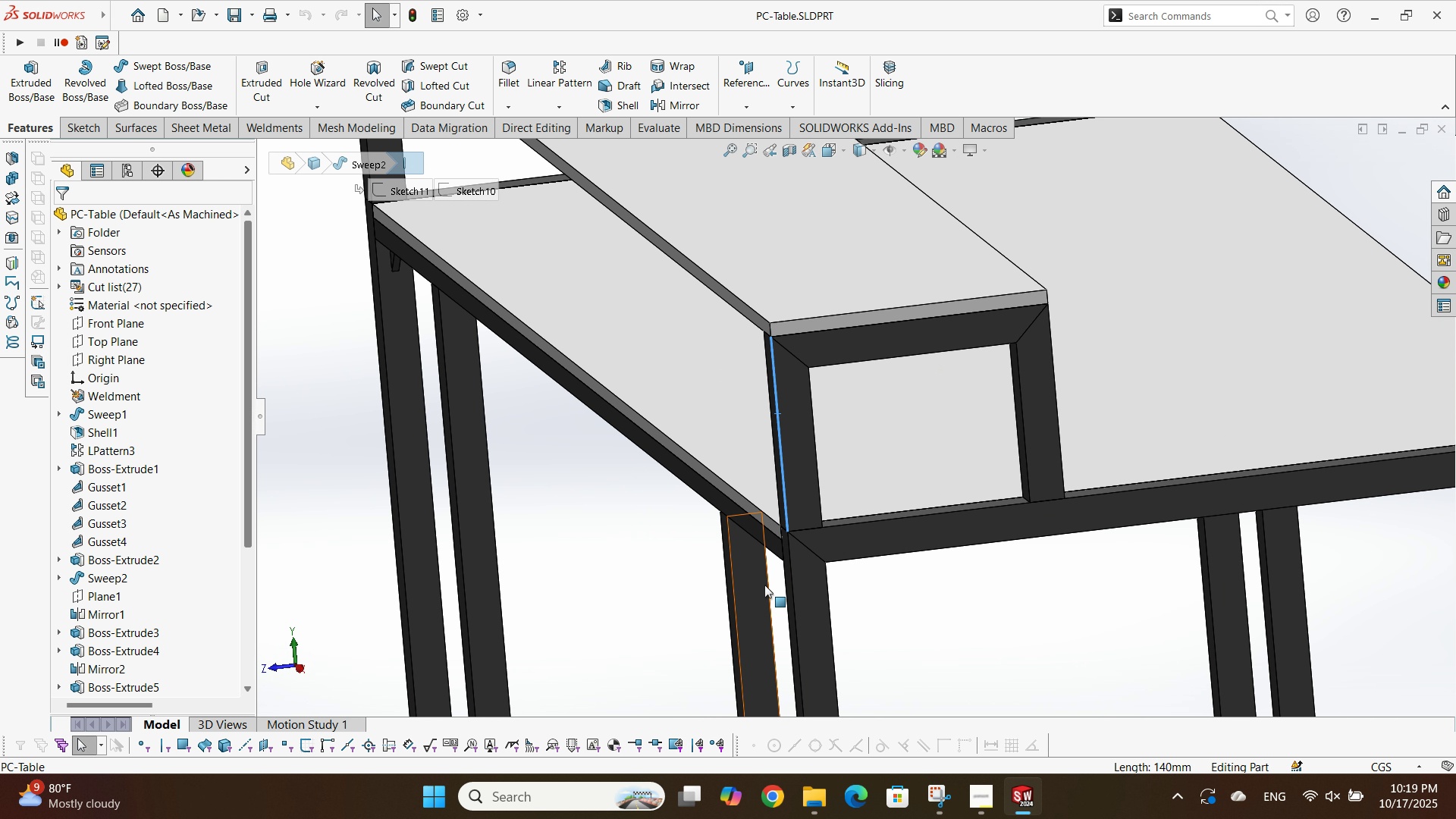 
scroll: coordinate [1040, 583], scroll_direction: up, amount: 7.0
 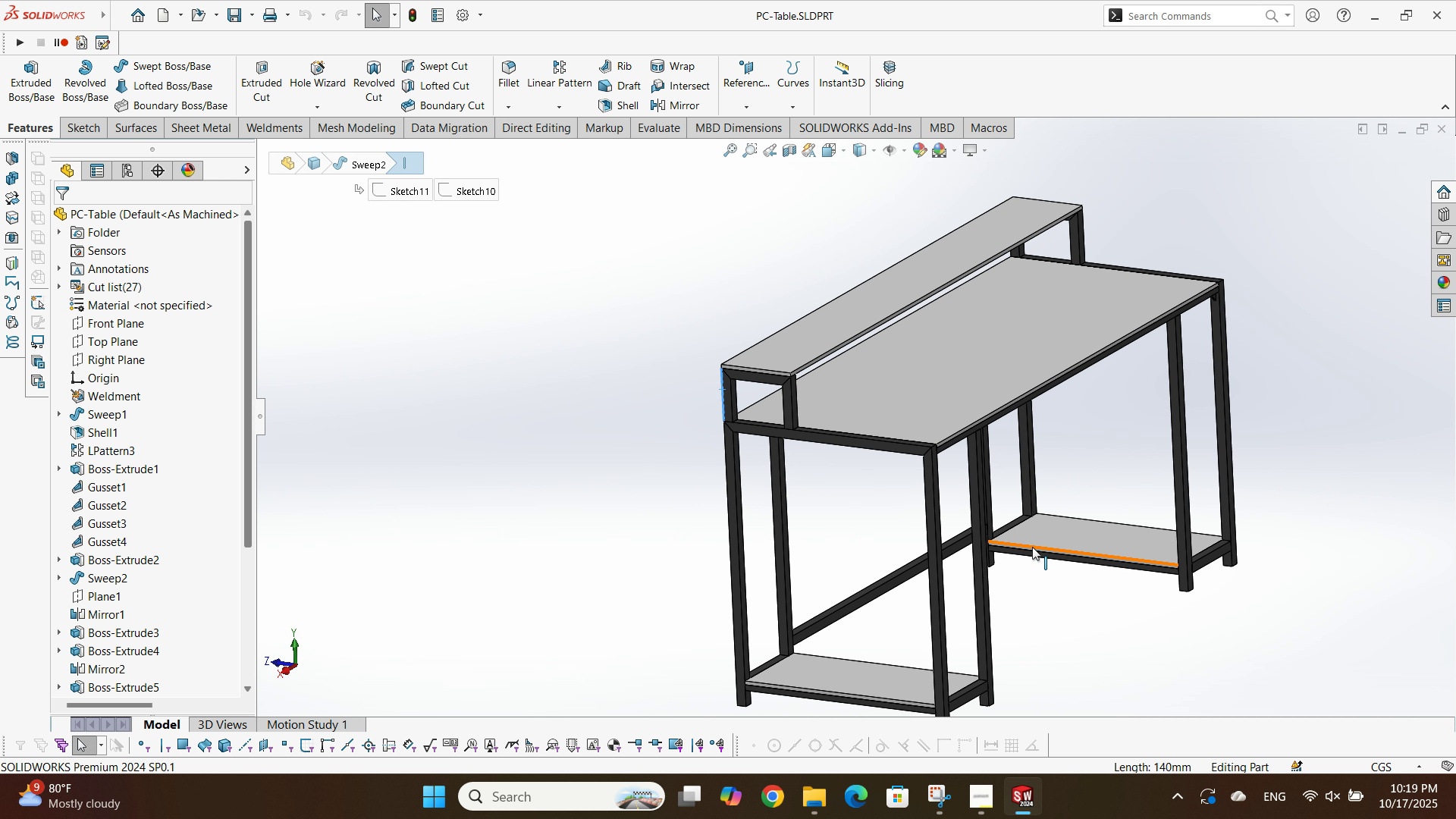 
scroll: coordinate [750, 388], scroll_direction: down, amount: 7.0
 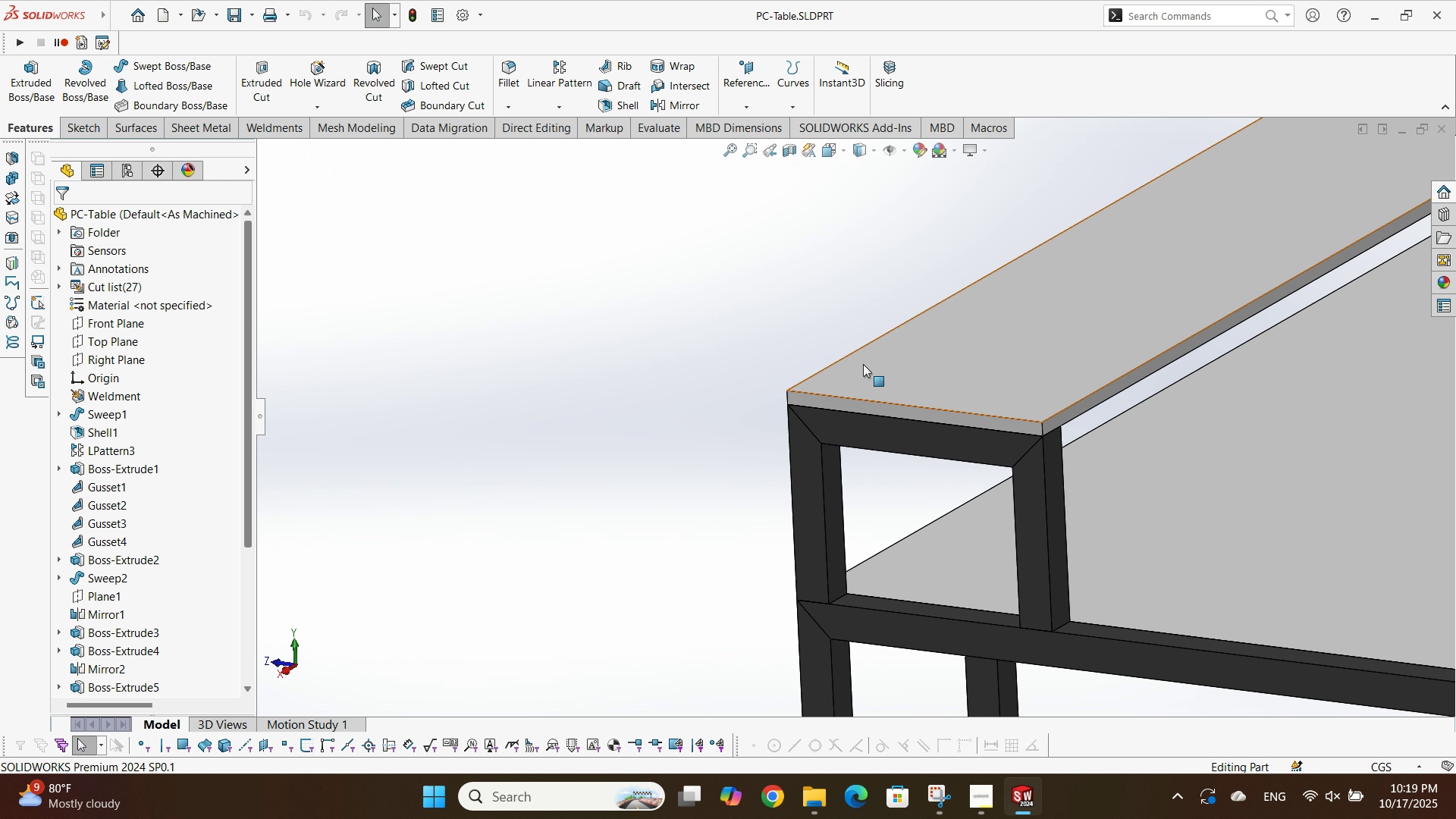 
double_click([863, 364])
 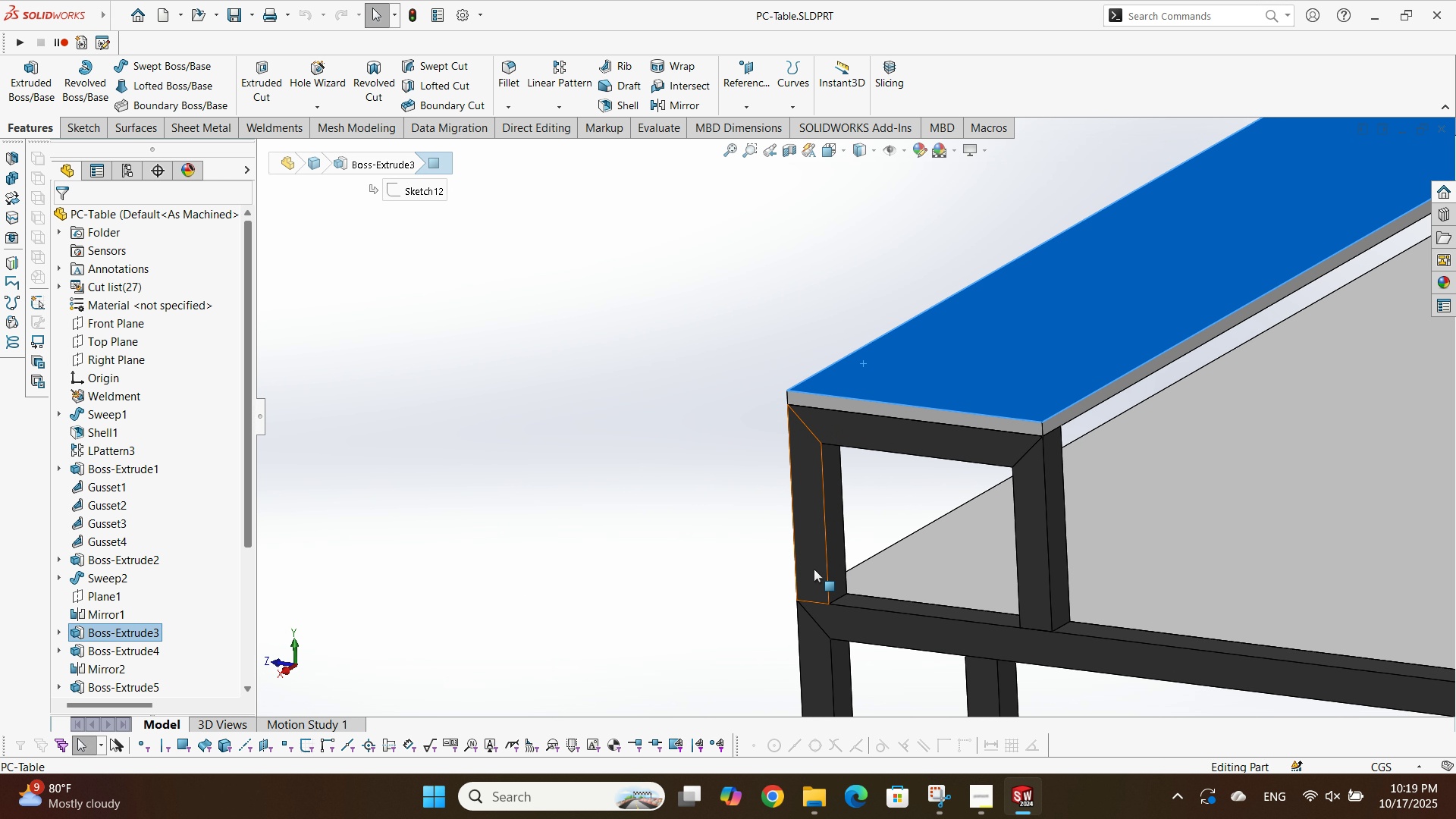 
scroll: coordinate [813, 573], scroll_direction: up, amount: 3.0
 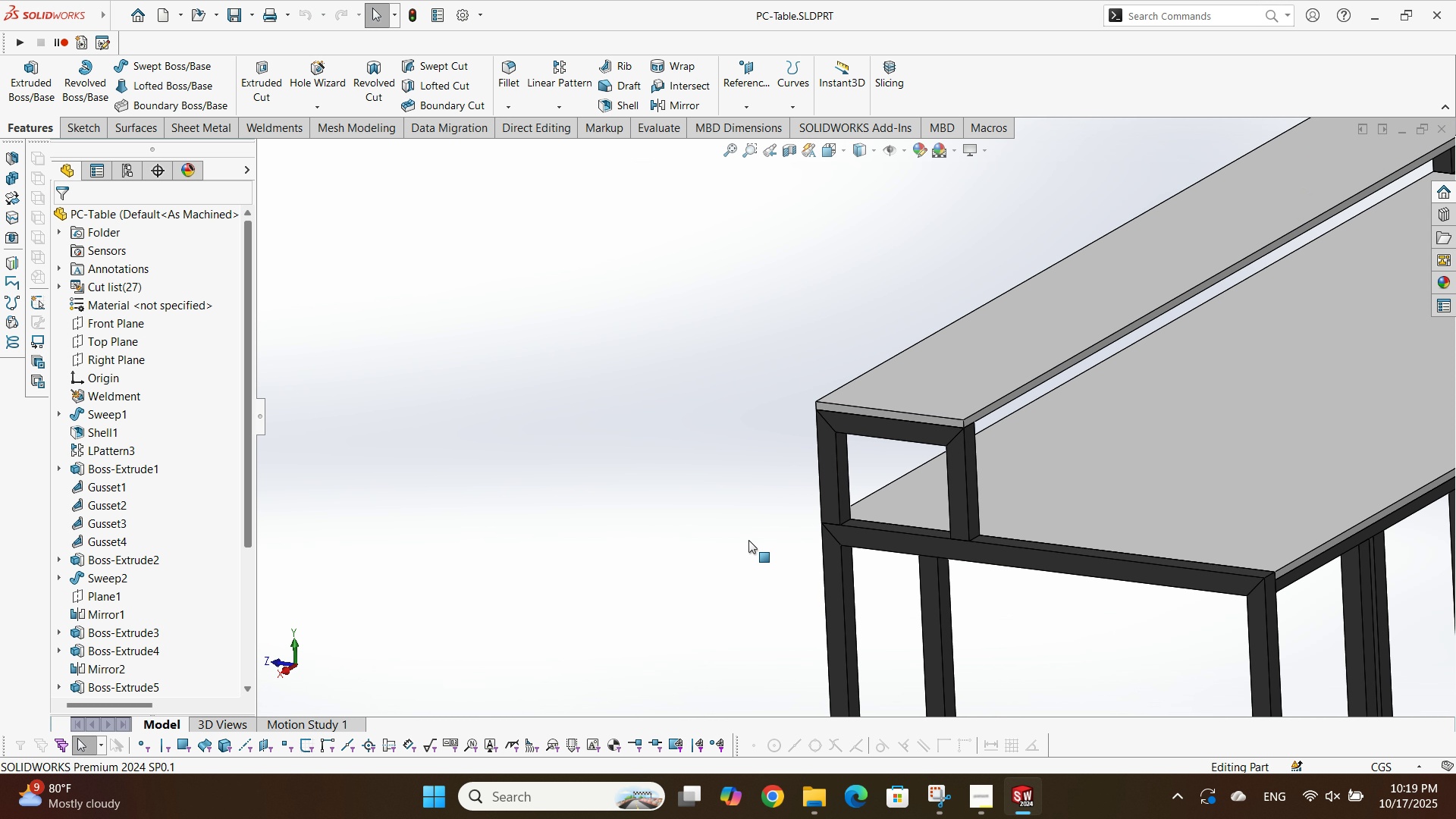 
double_click([748, 540])
 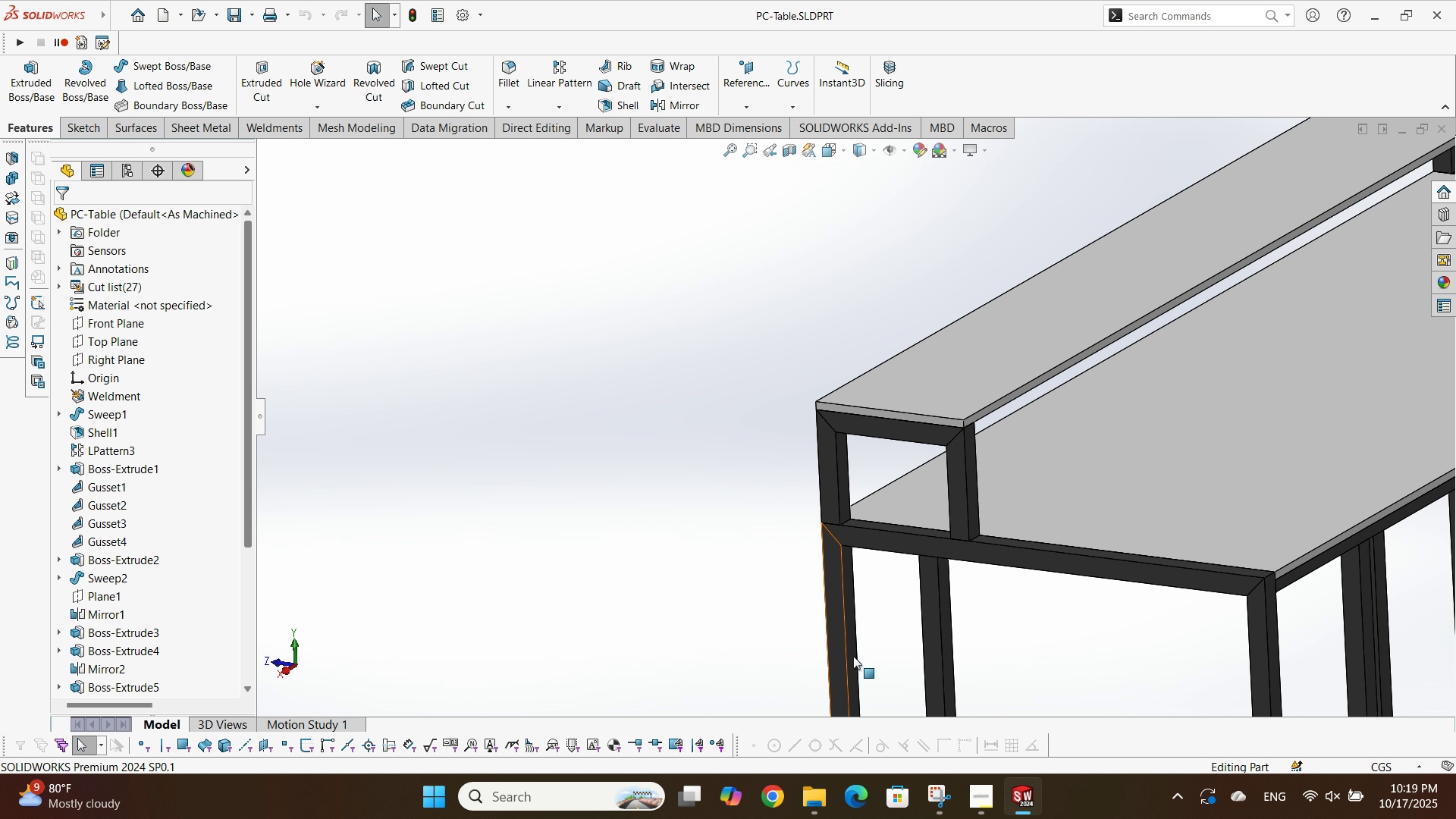 
scroll: coordinate [861, 657], scroll_direction: up, amount: 3.0
 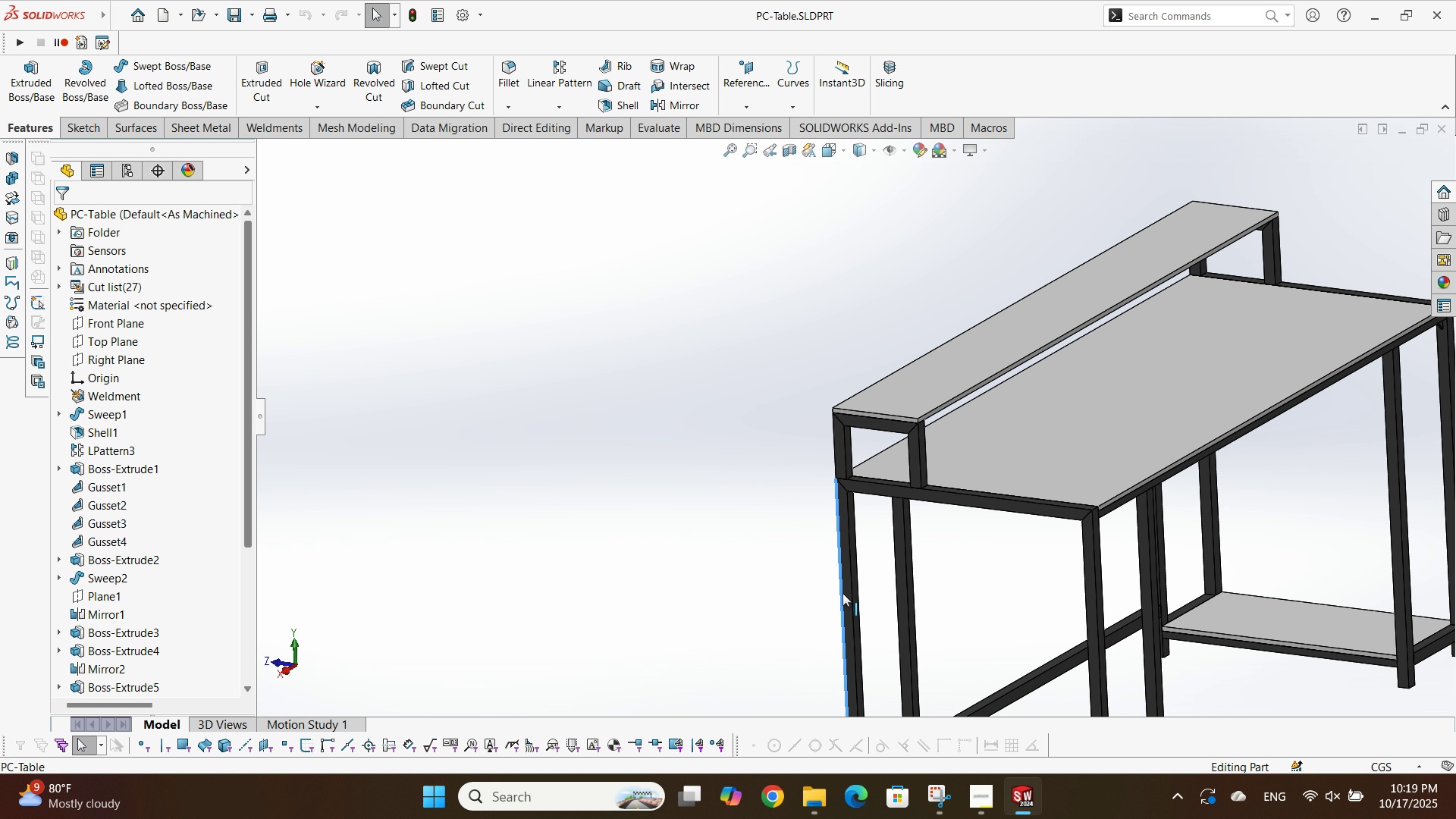 
left_click([843, 593])
 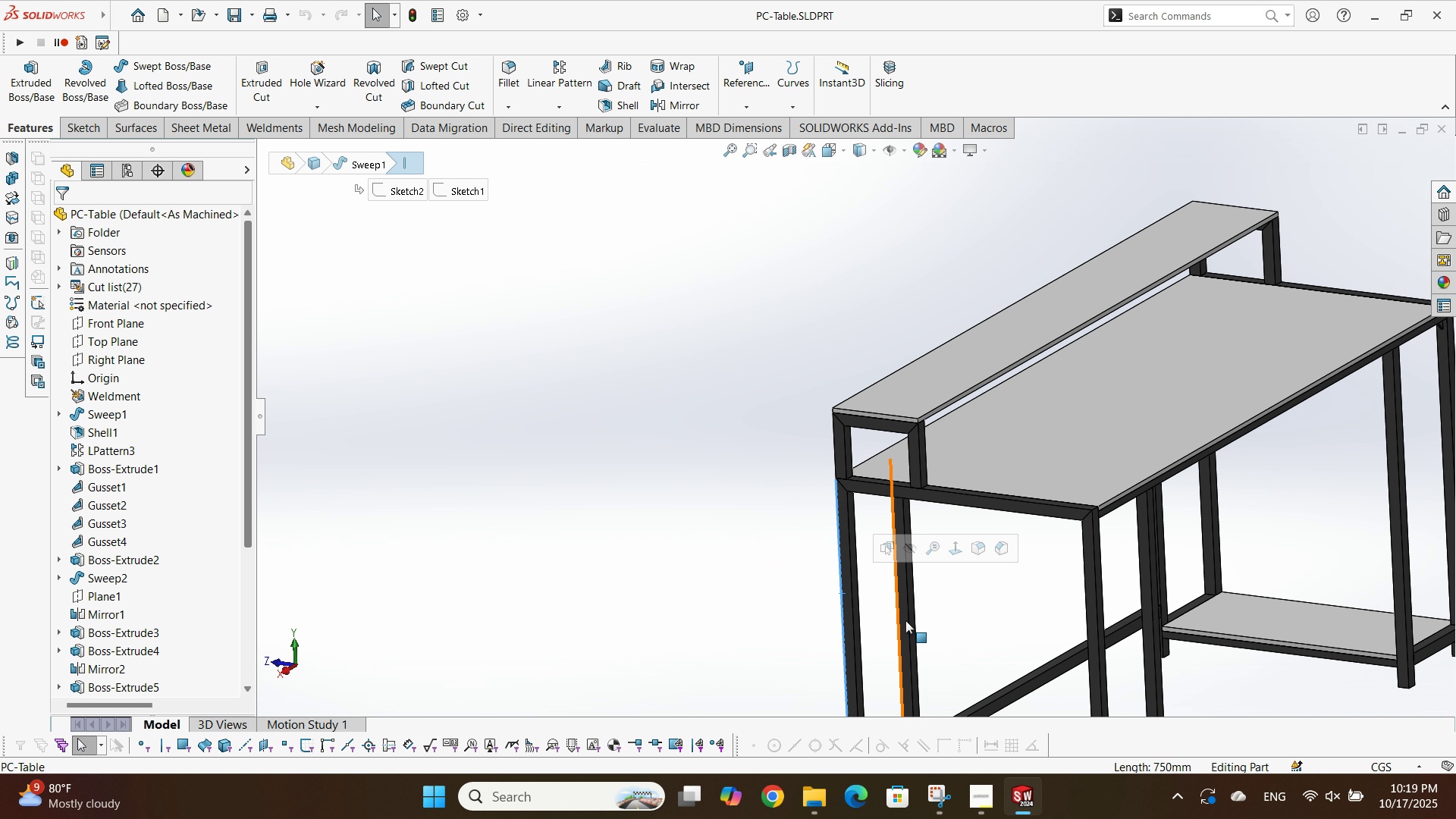 
scroll: coordinate [984, 644], scroll_direction: up, amount: 3.0
 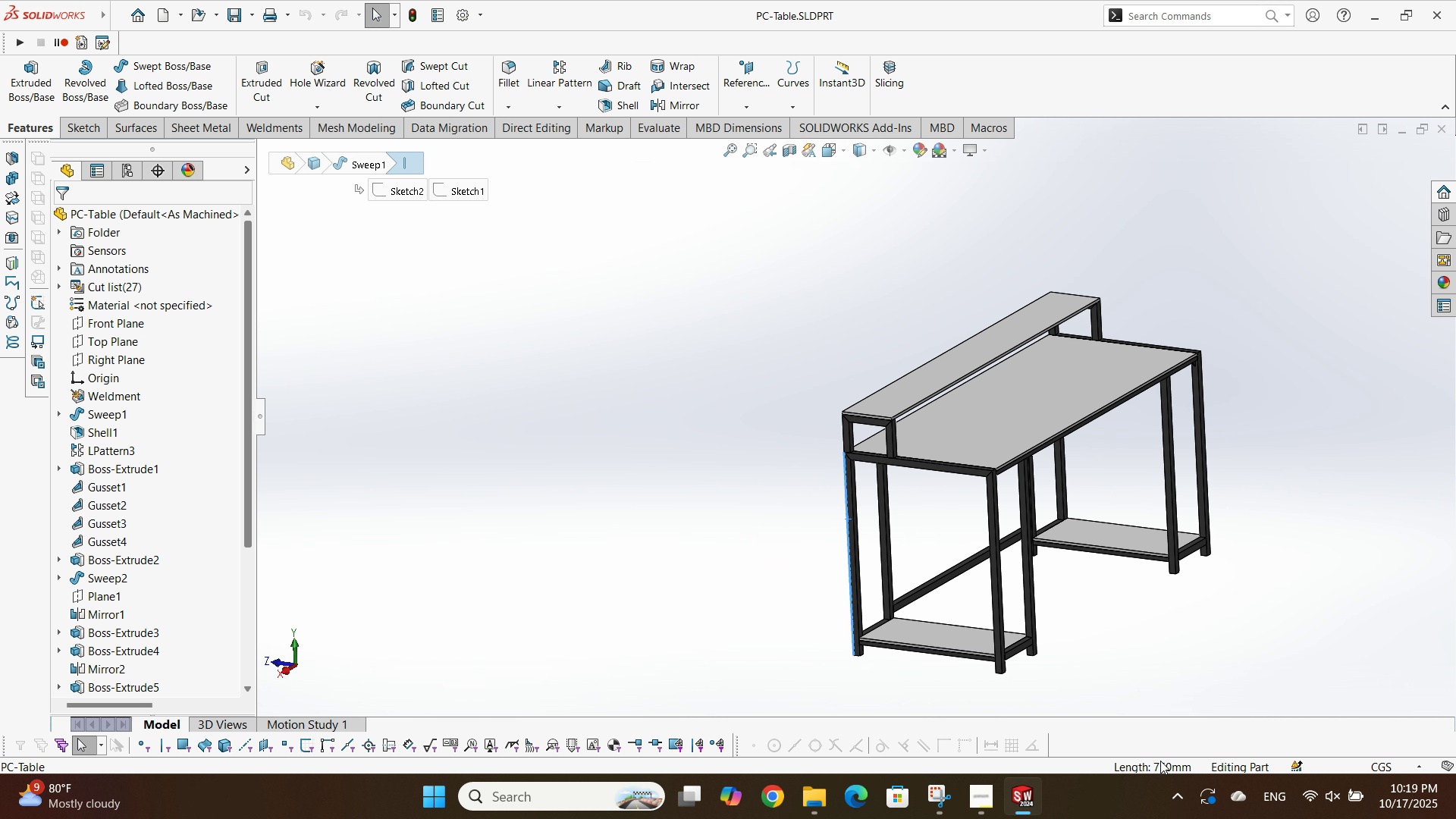 
key(M)
 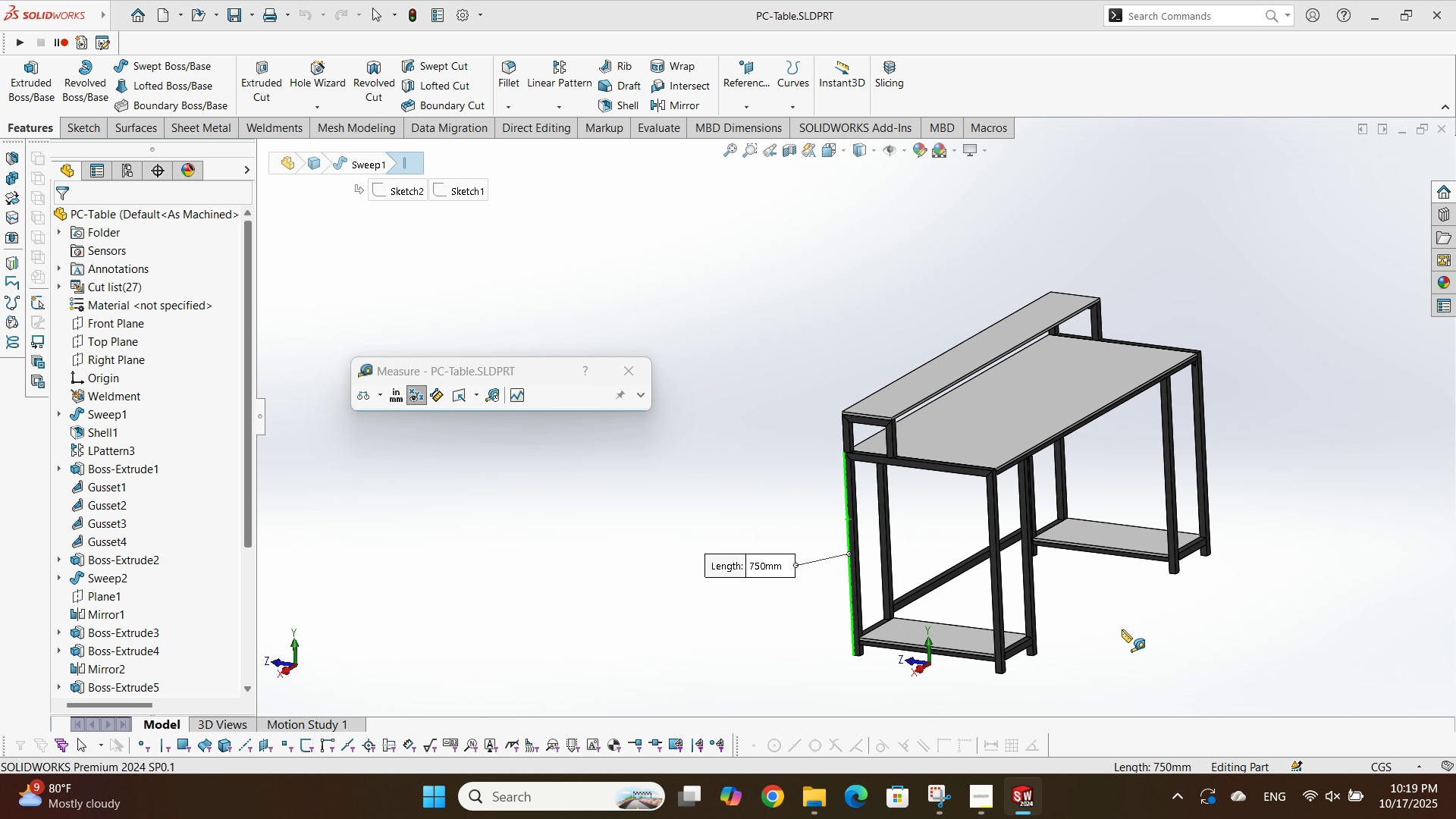 
left_click([1122, 629])
 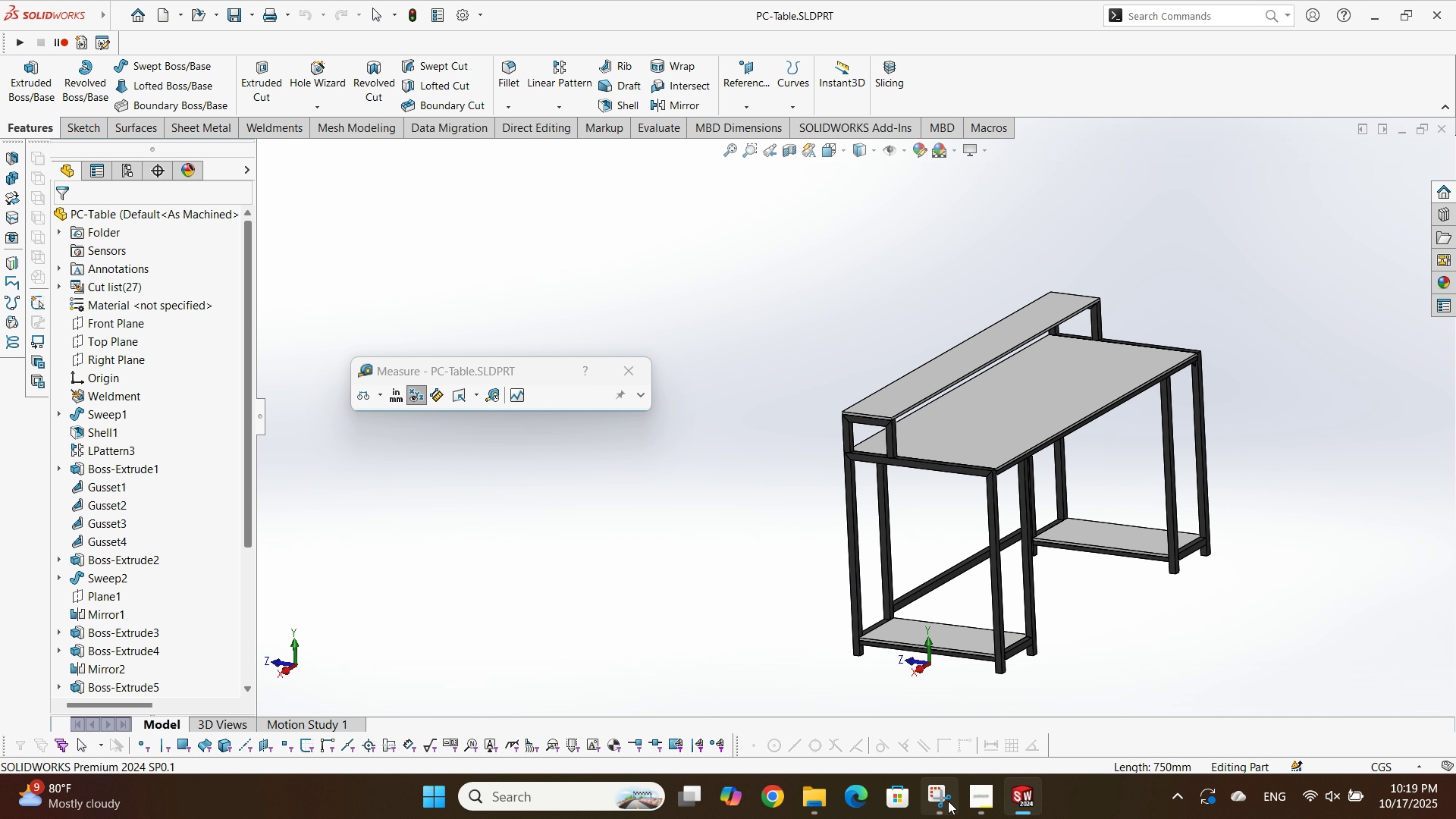 
left_click([947, 801])
 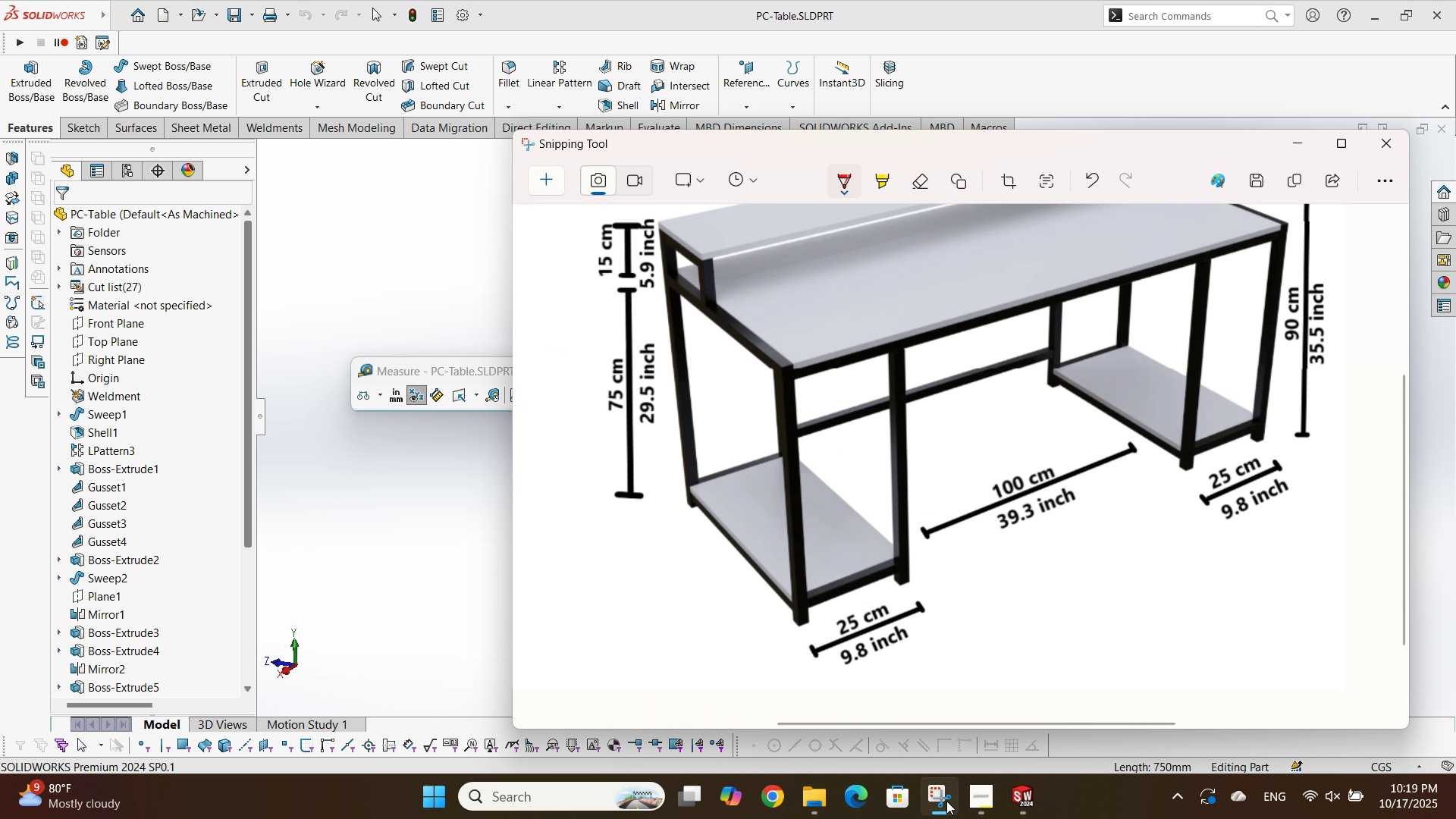 
left_click([946, 801])
 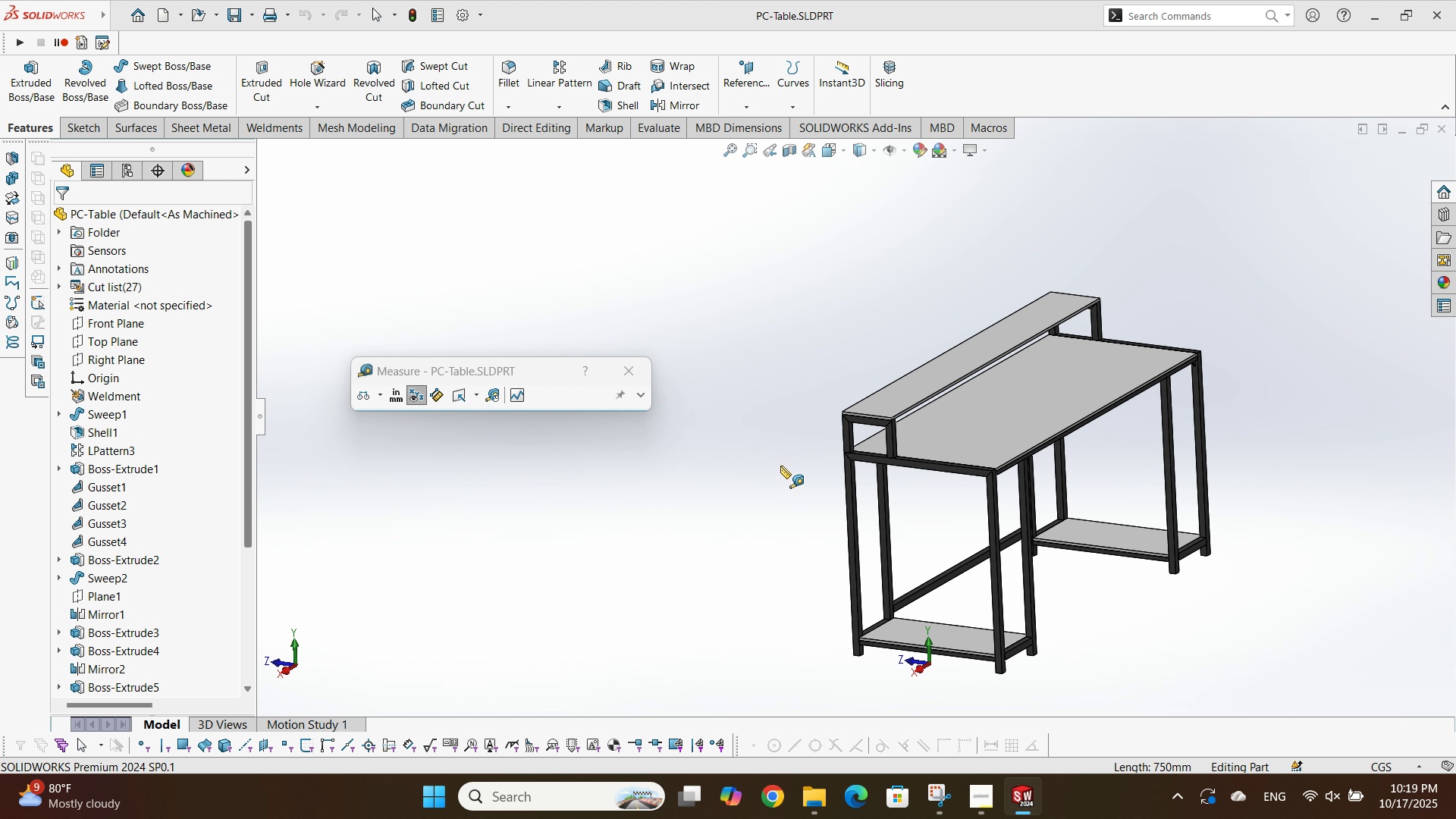 
scroll: coordinate [634, 472], scroll_direction: down, amount: 8.0
 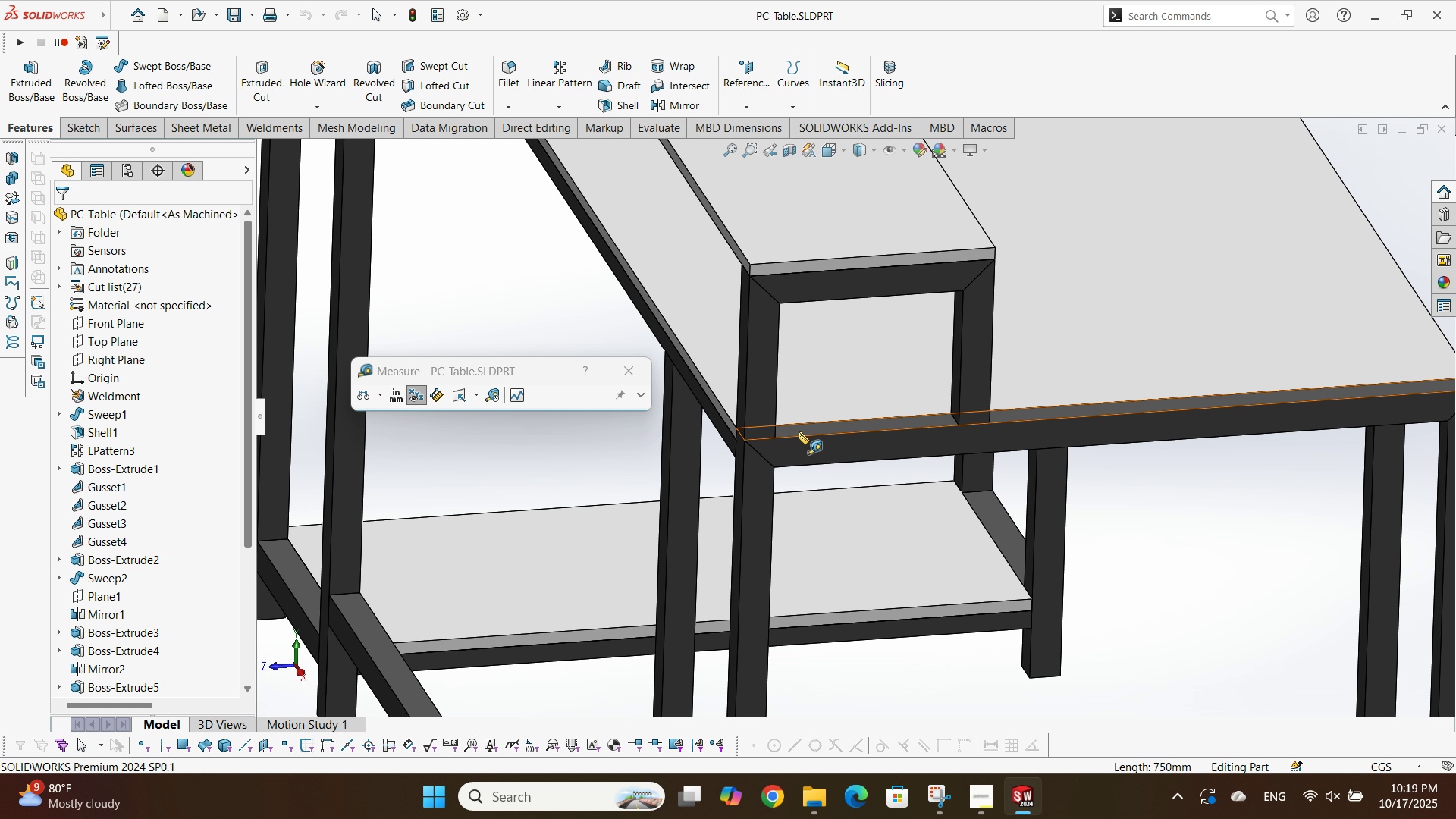 
left_click([805, 431])
 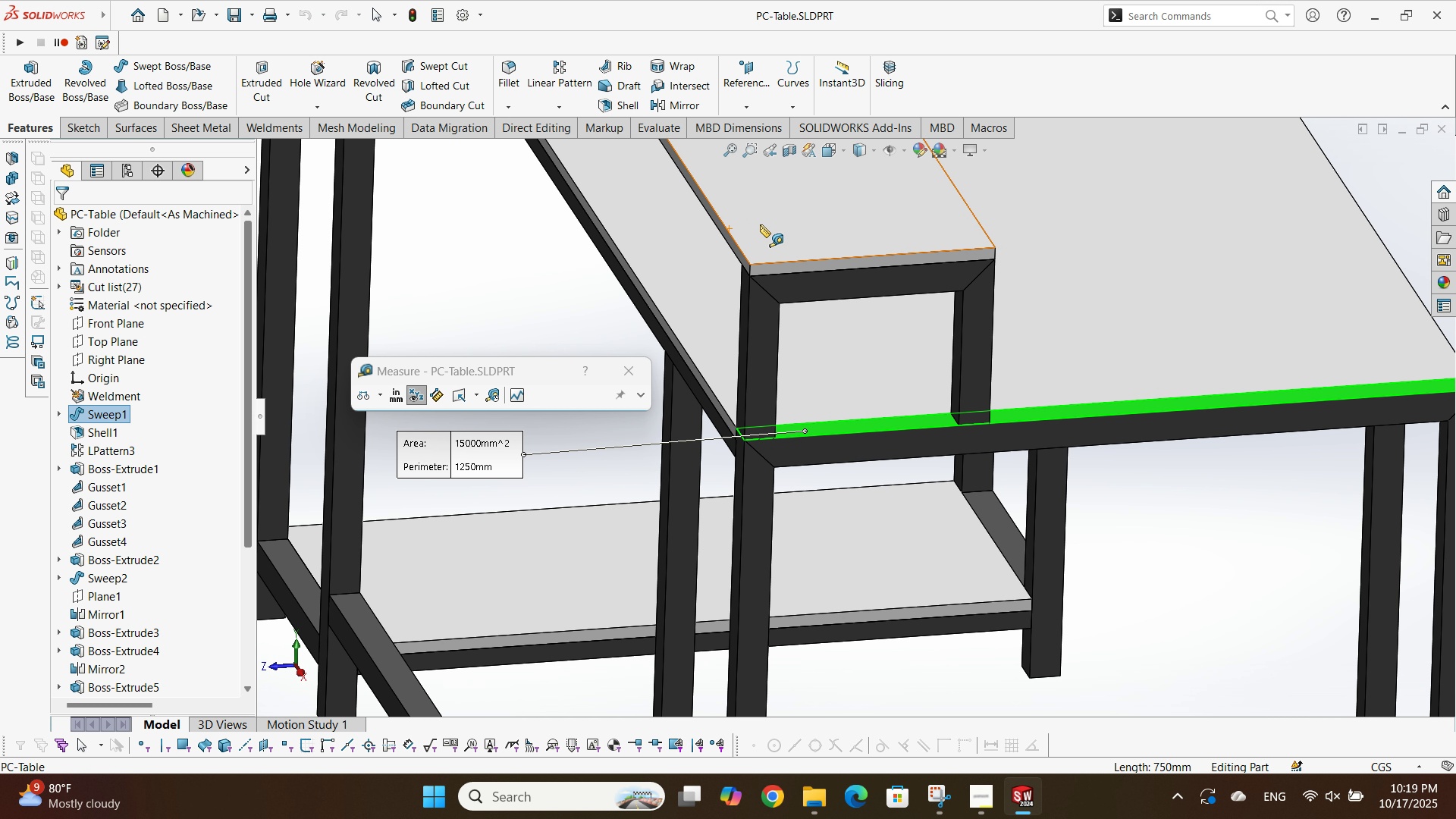 
left_click([760, 224])
 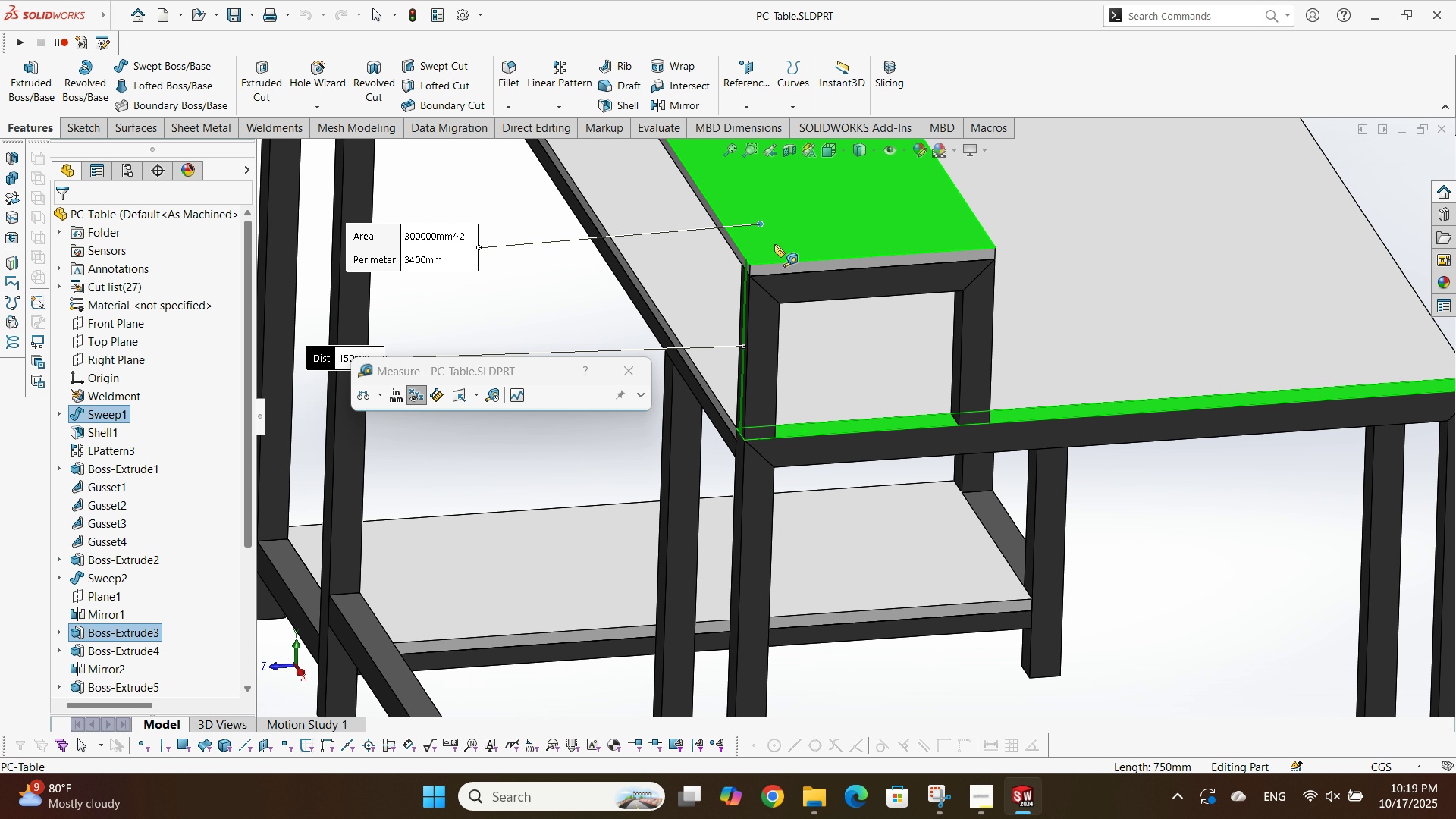 
scroll: coordinate [786, 282], scroll_direction: up, amount: 2.0
 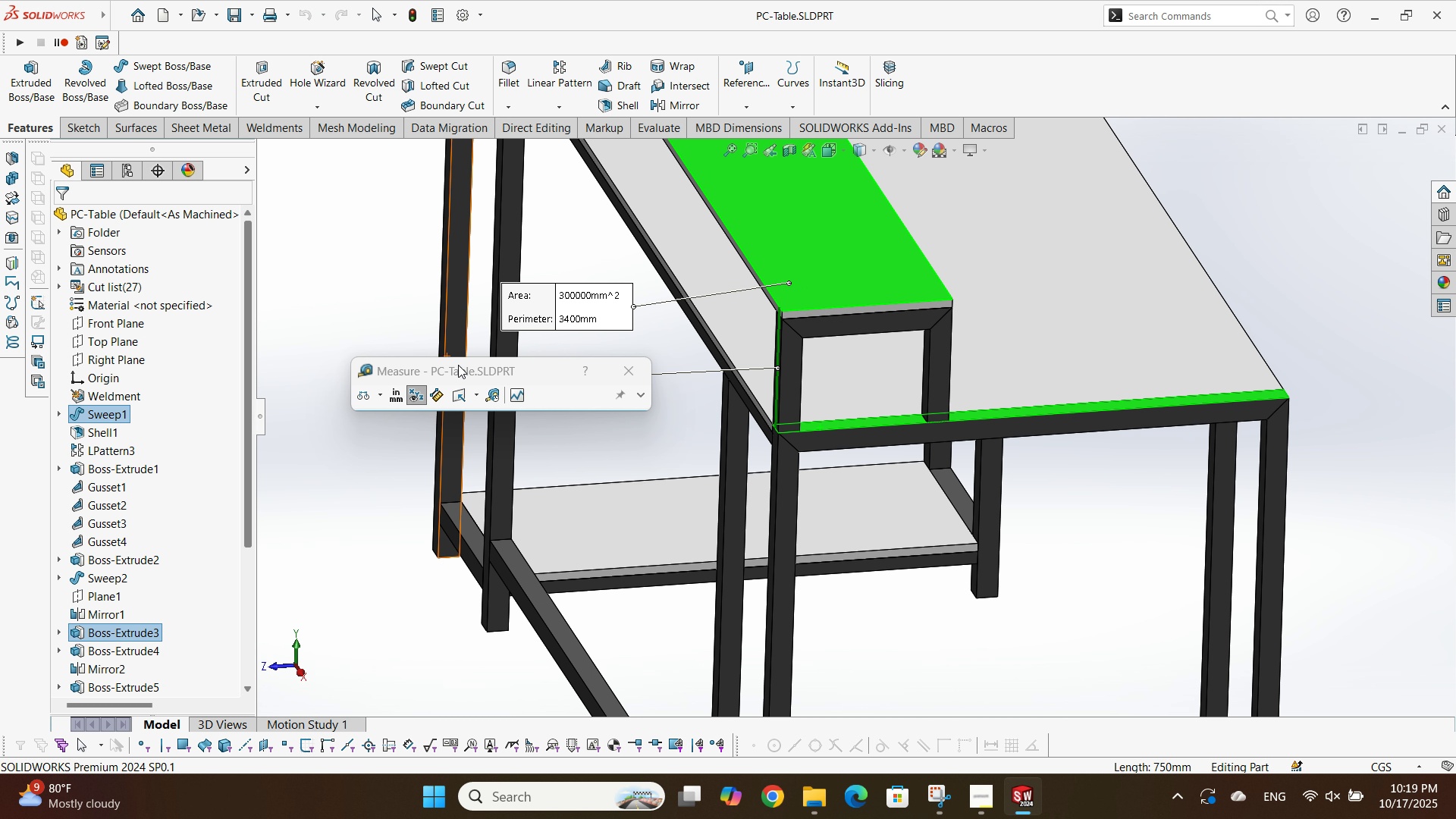 
double_click([443, 223])
 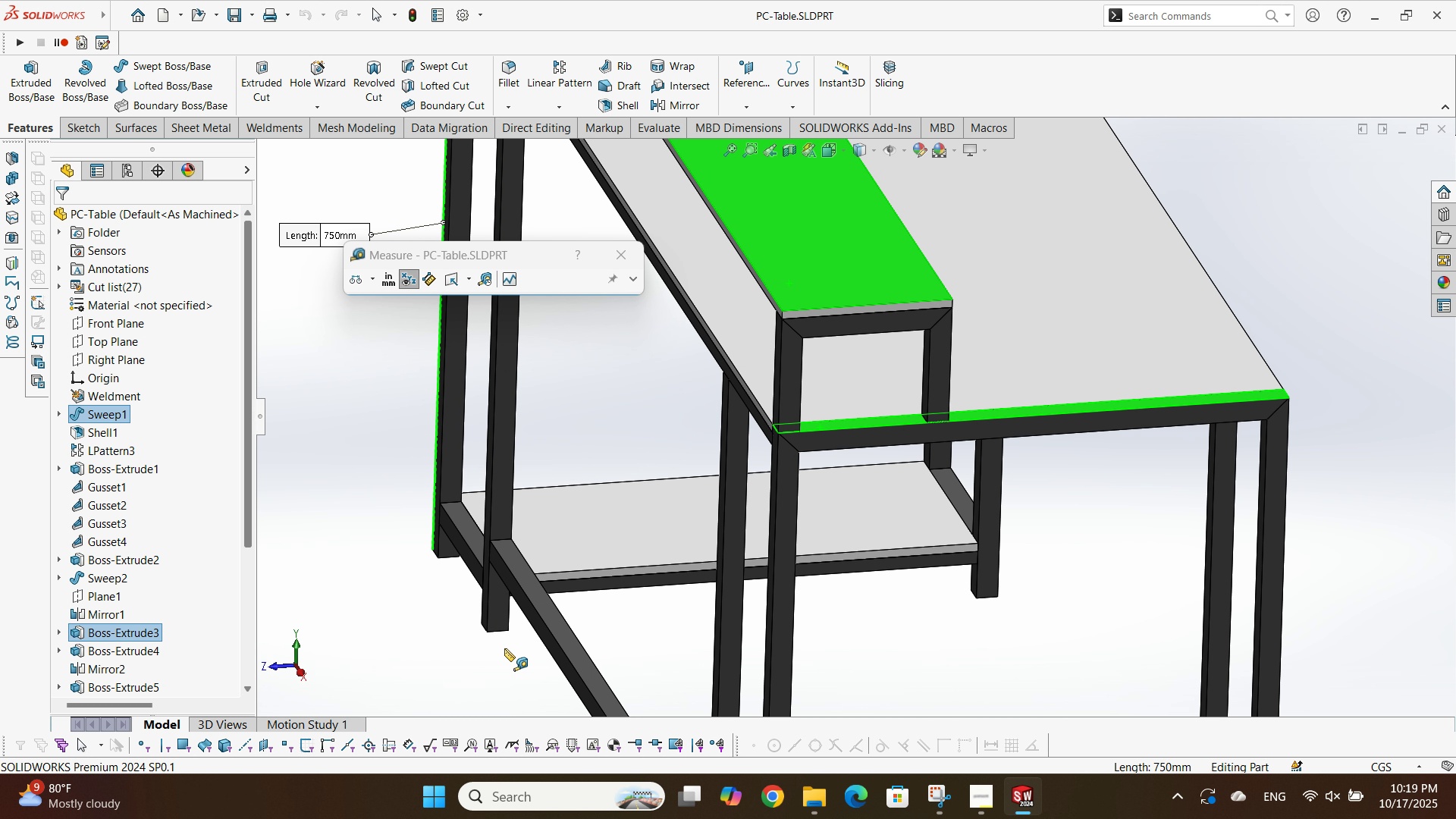 
left_click([504, 648])
 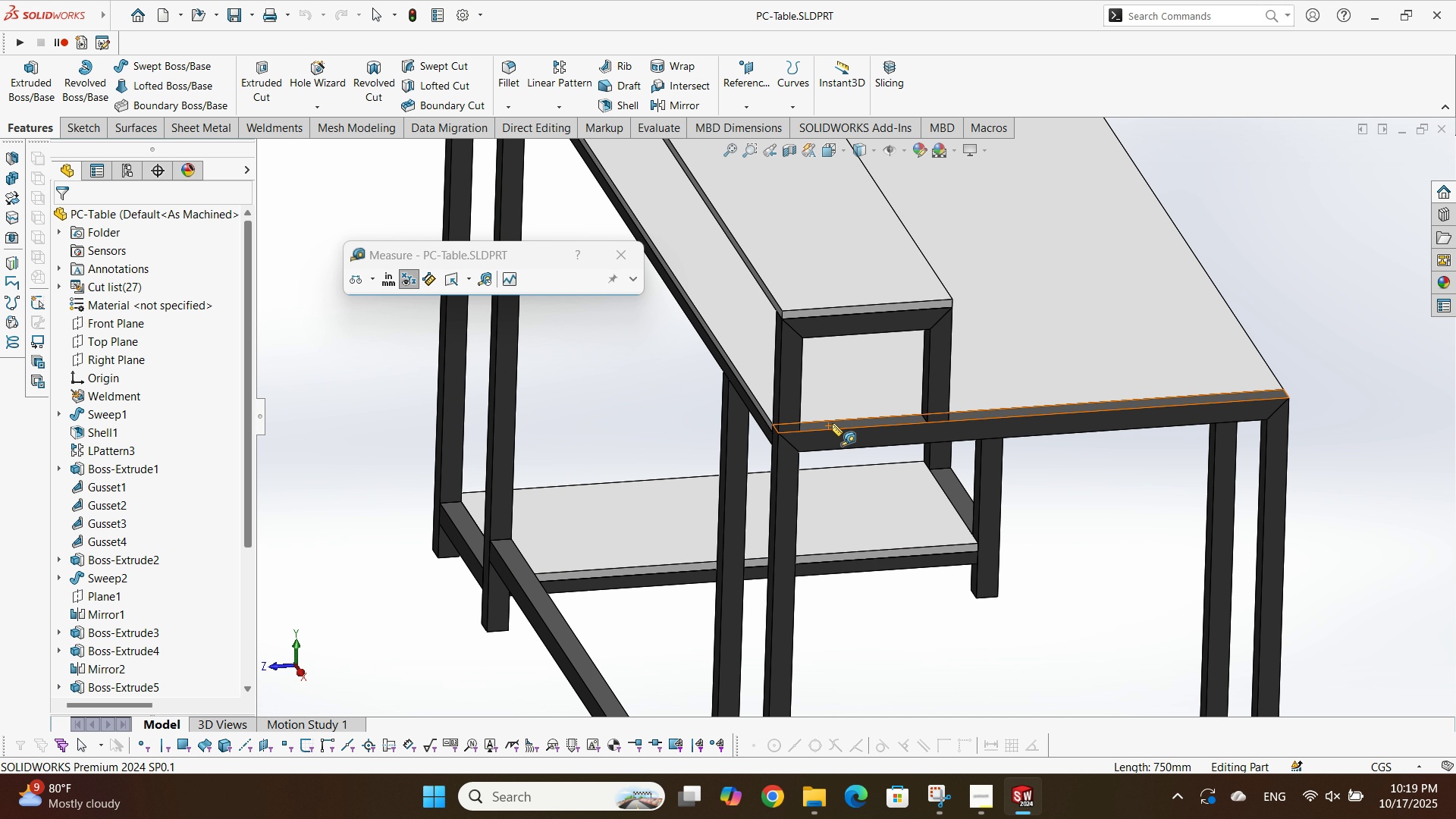 
left_click([832, 423])
 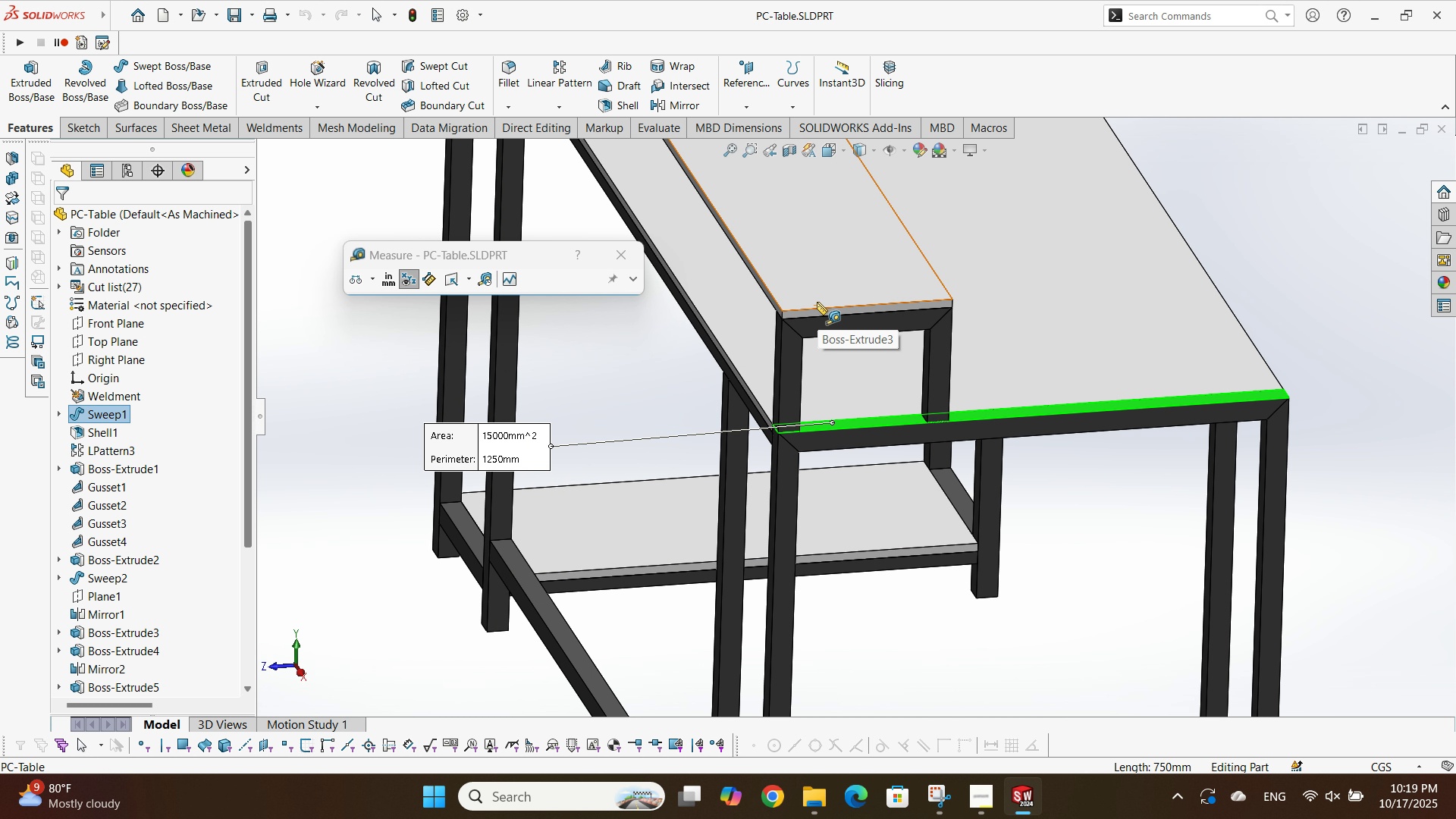 
left_click([814, 299])
 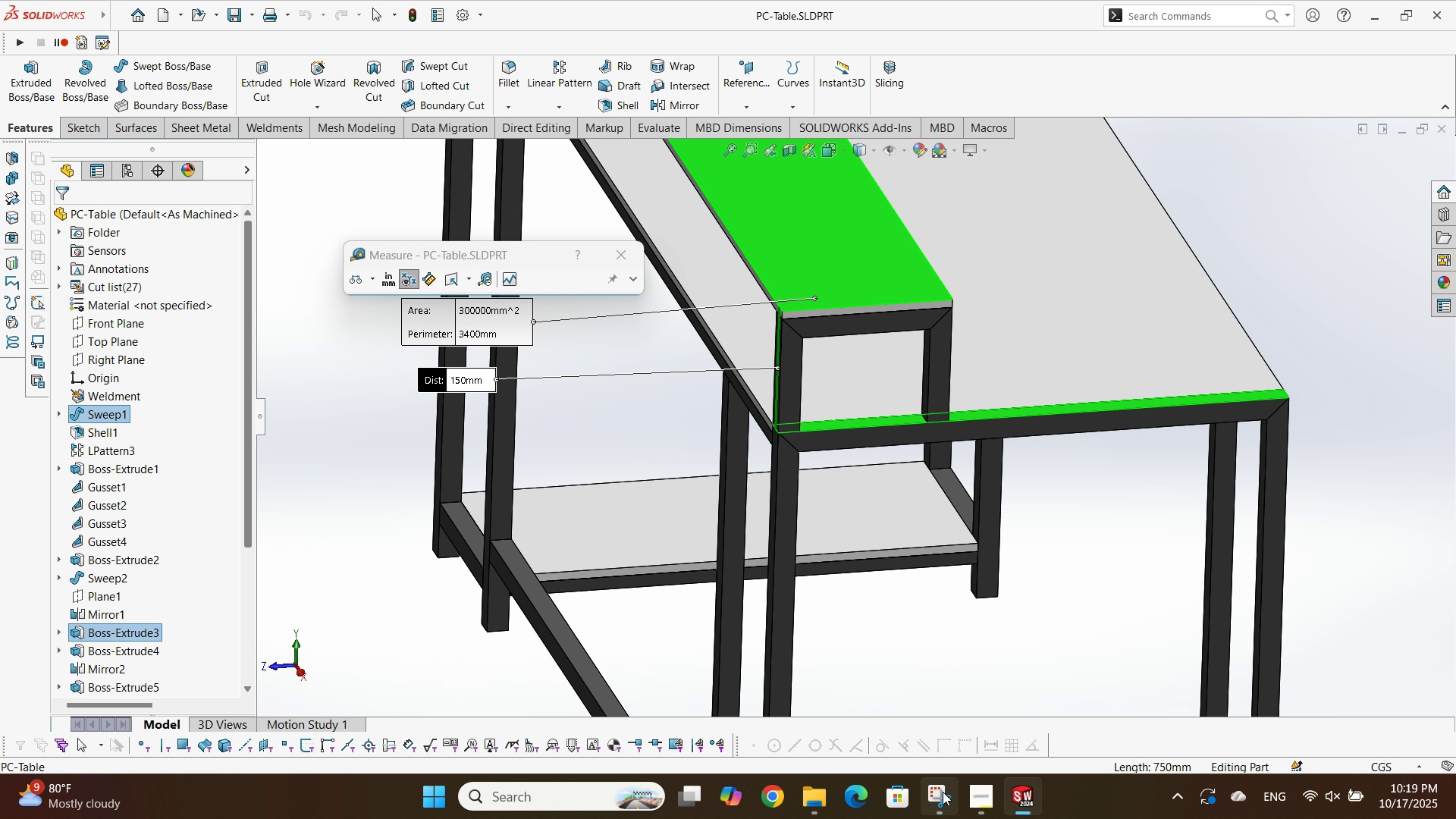 
left_click([941, 794])
 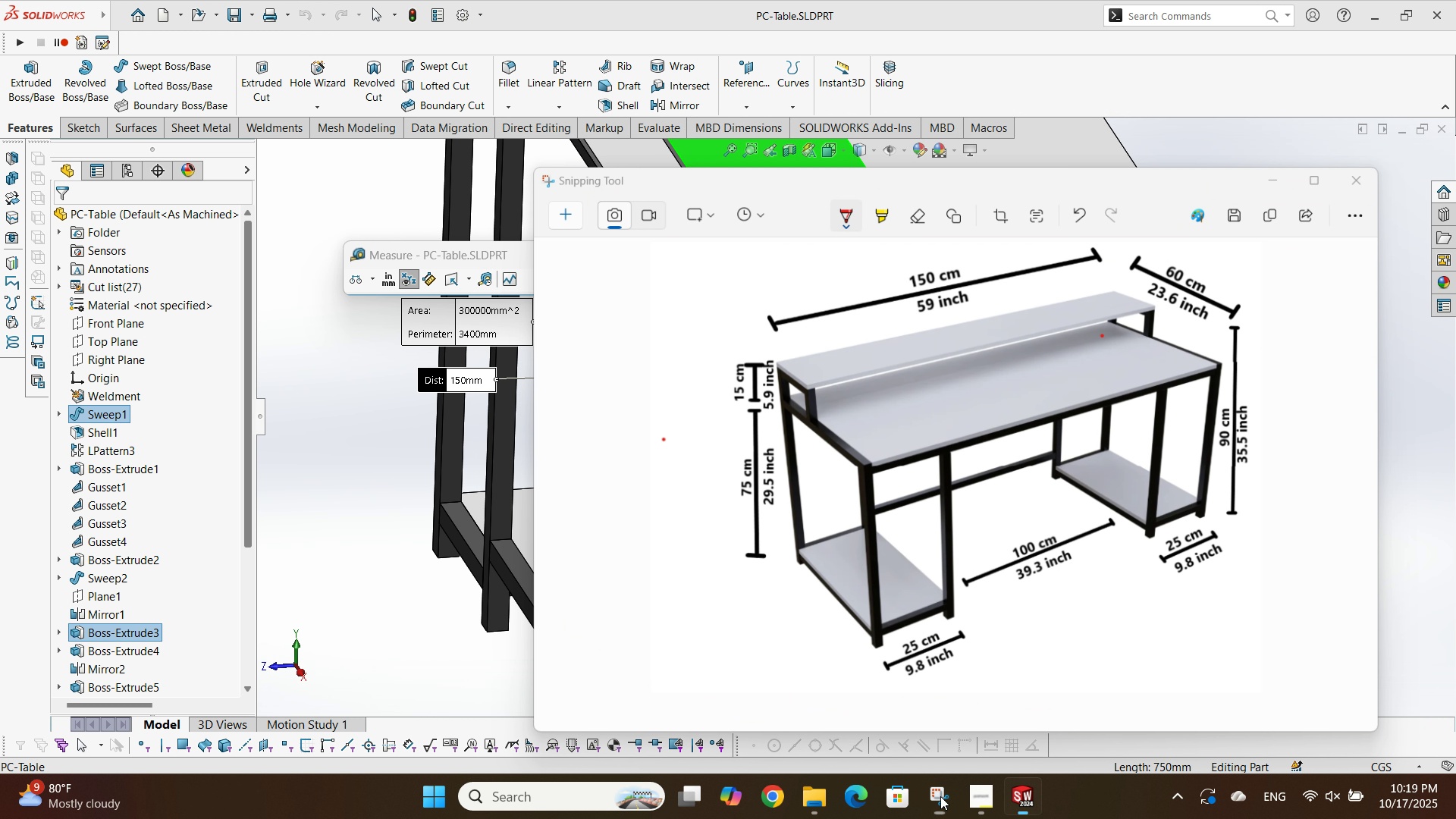 
left_click([332, 597])
 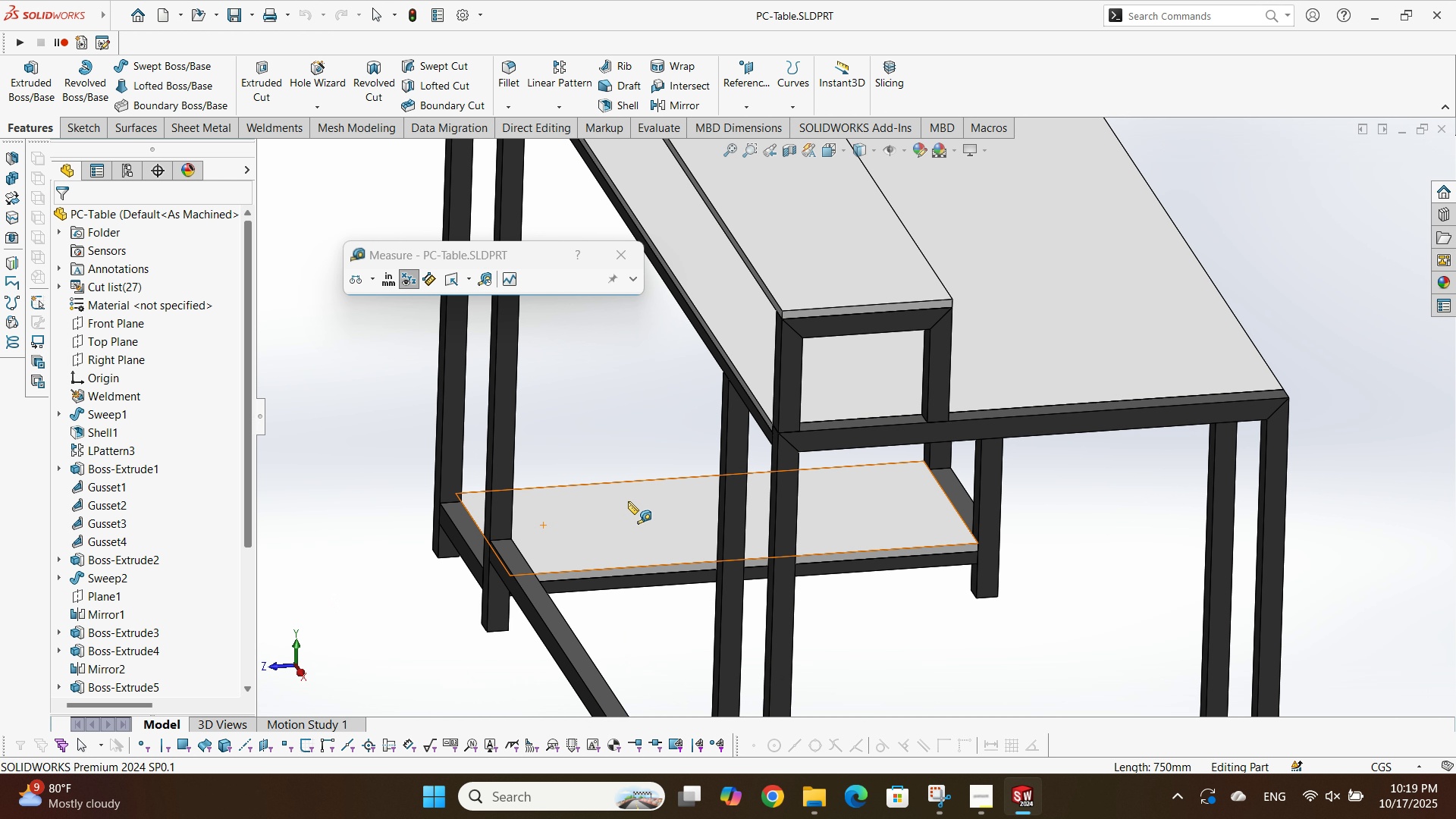 
scroll: coordinate [708, 484], scroll_direction: up, amount: 6.0
 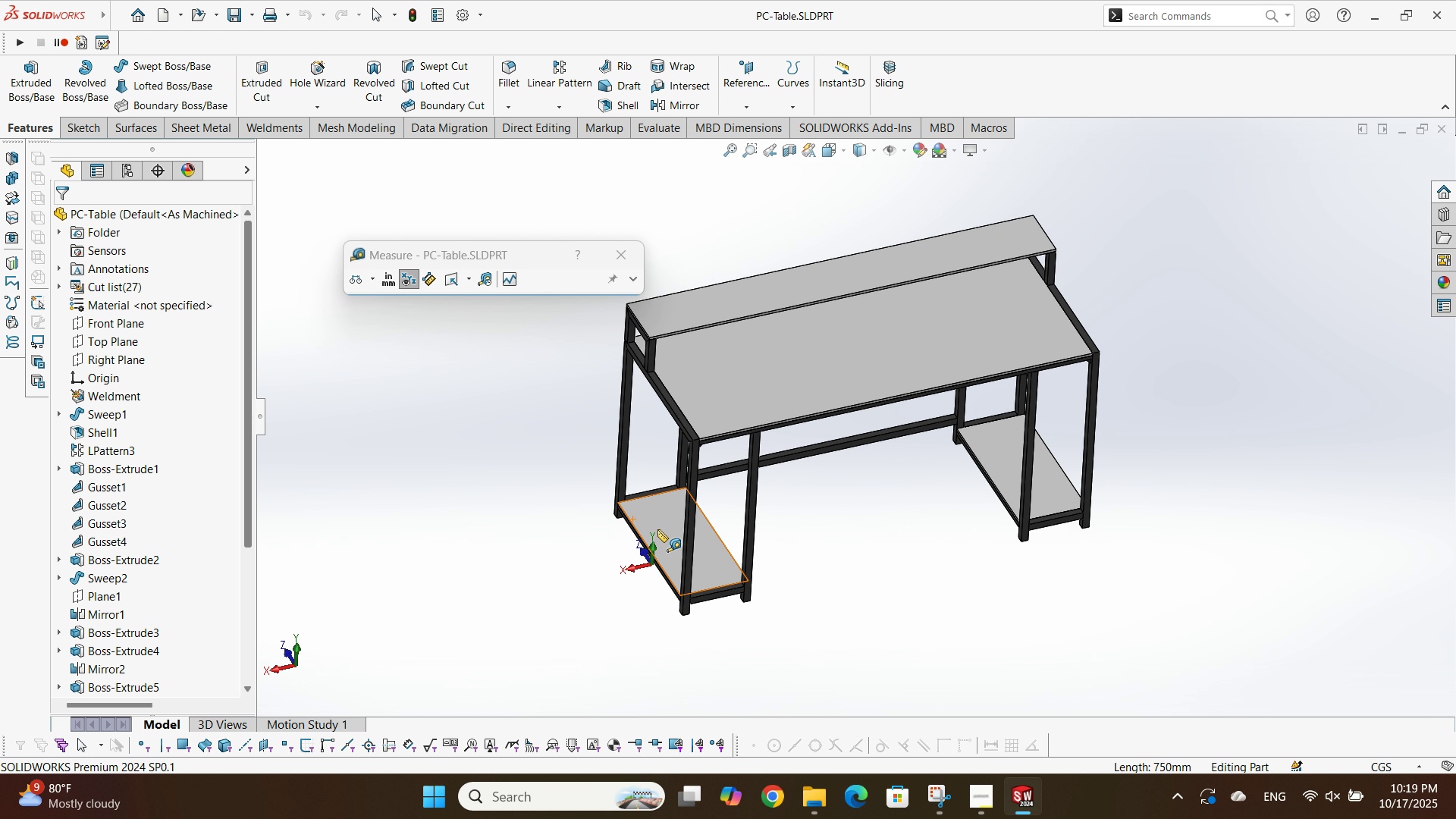 
scroll: coordinate [703, 526], scroll_direction: down, amount: 8.0
 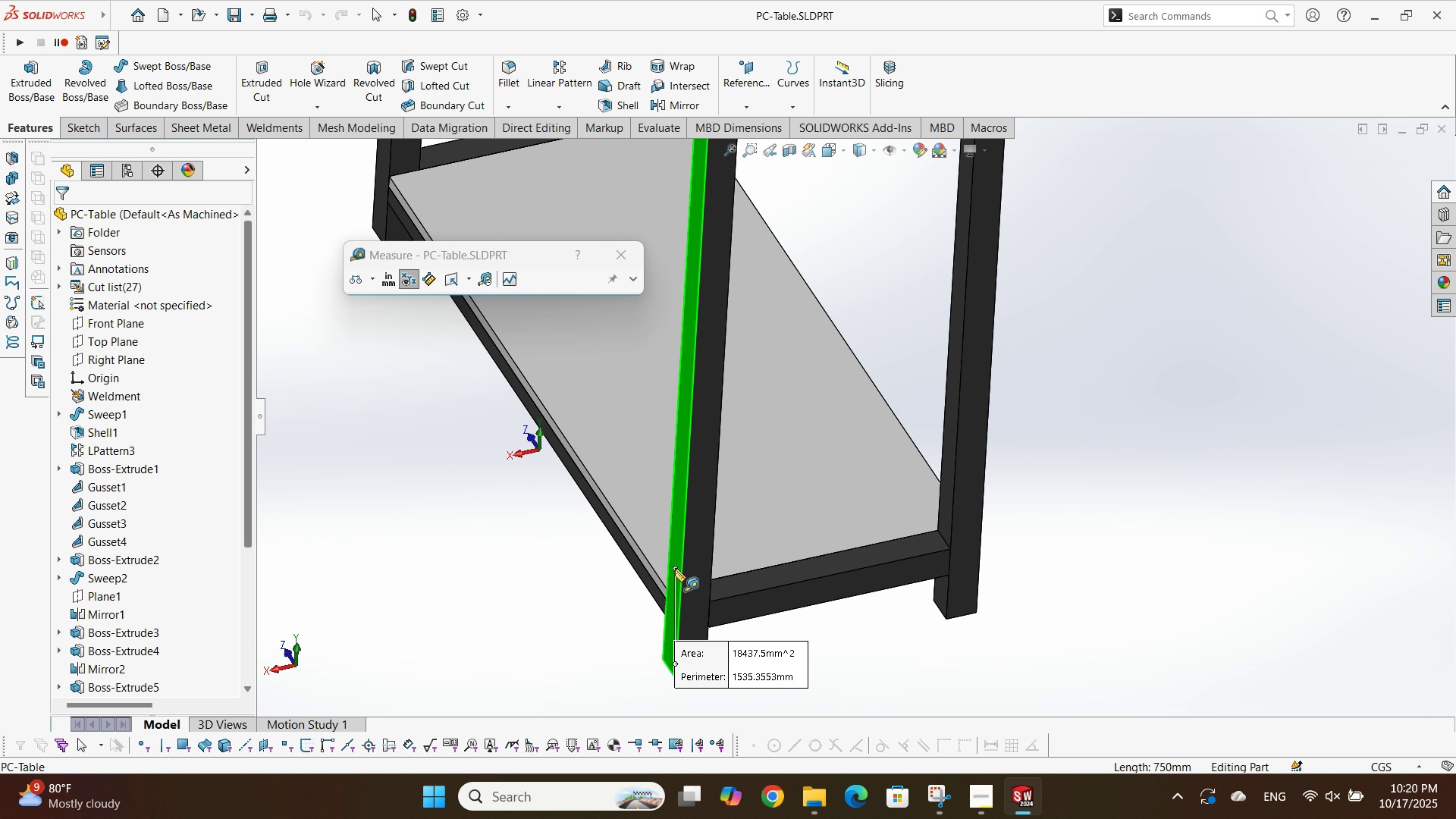 
double_click([675, 569])
 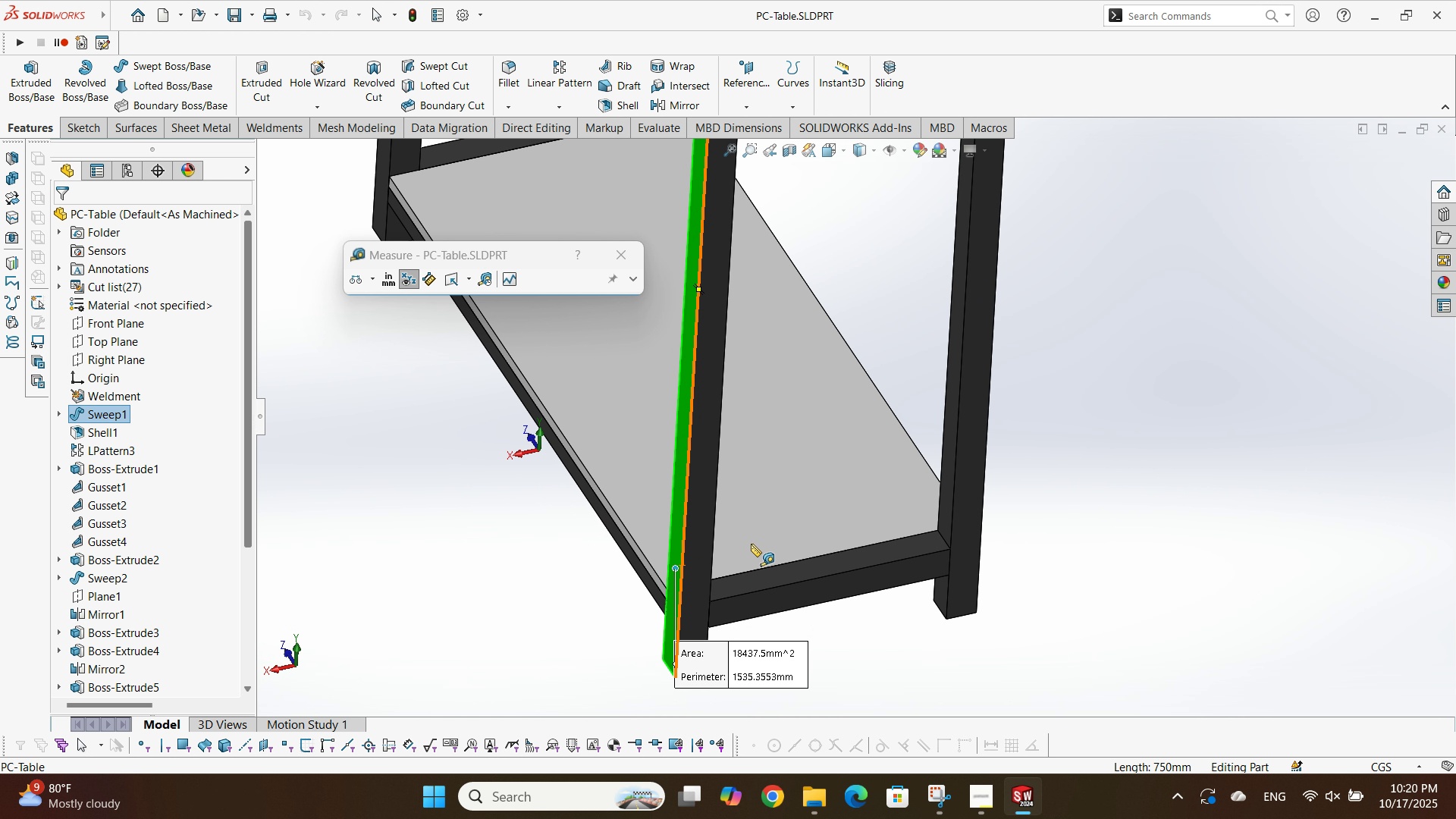 
scroll: coordinate [918, 497], scroll_direction: up, amount: 4.0
 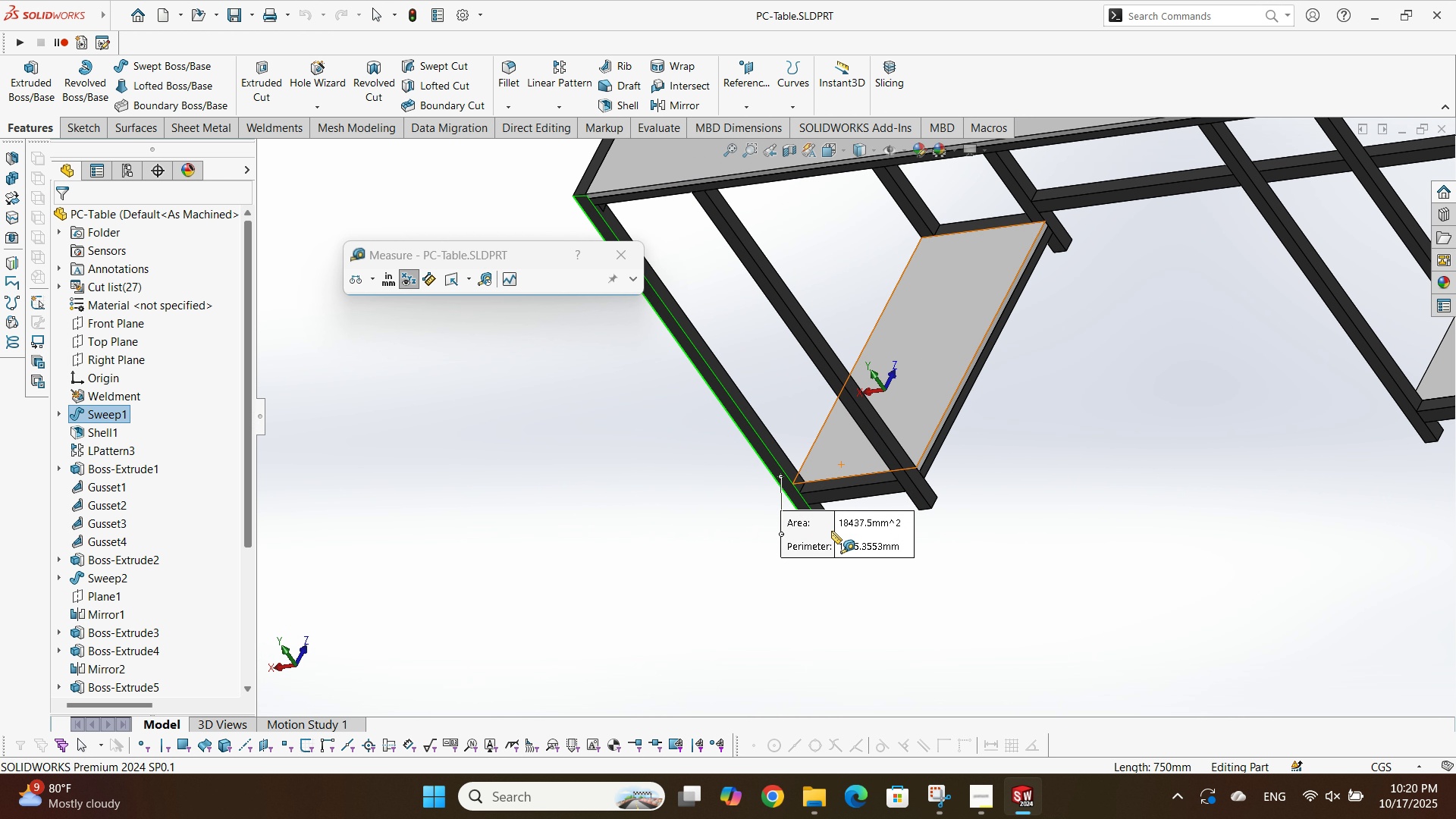 
scroll: coordinate [872, 455], scroll_direction: down, amount: 4.0
 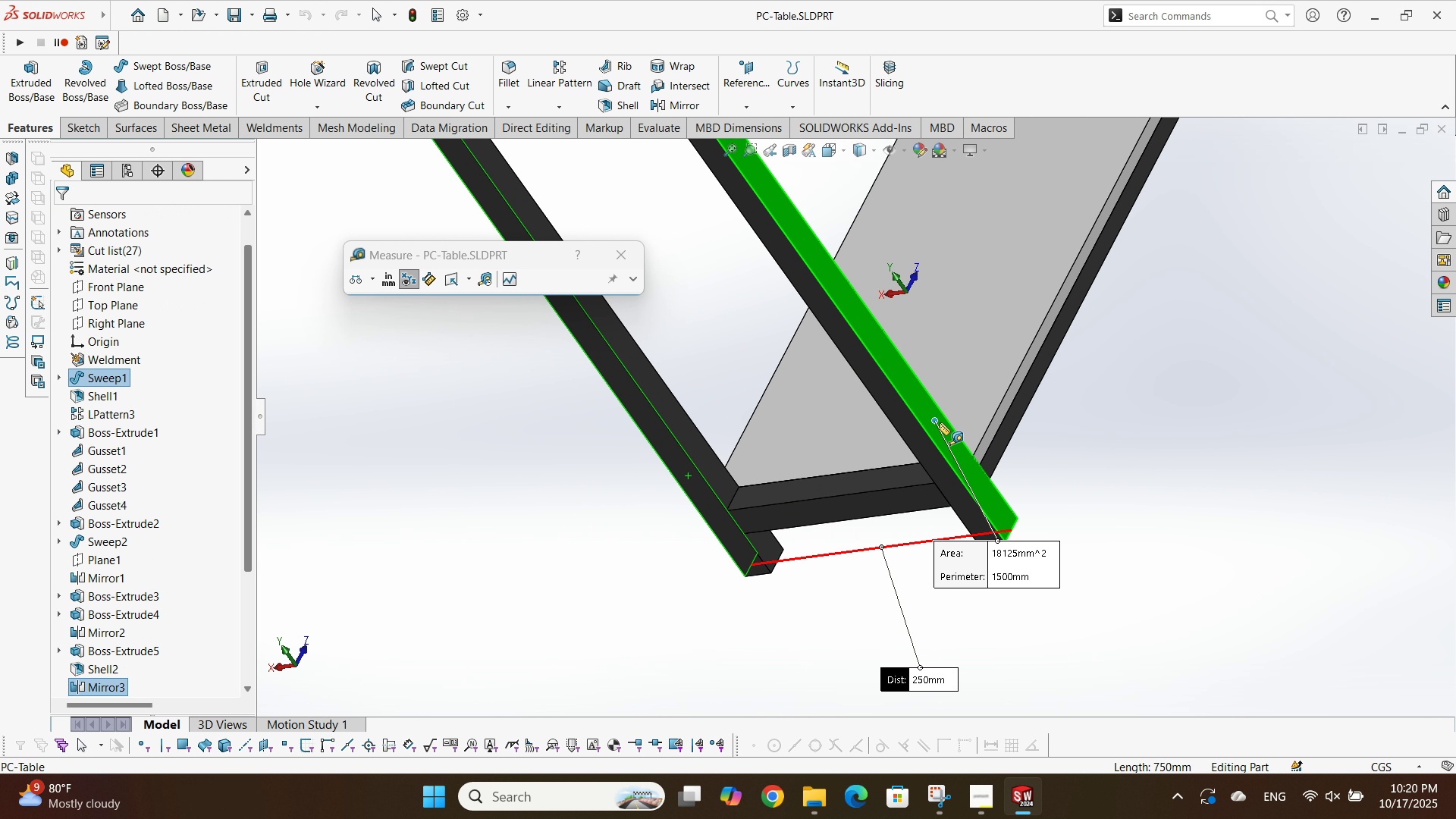 
scroll: coordinate [1210, 330], scroll_direction: up, amount: 8.0
 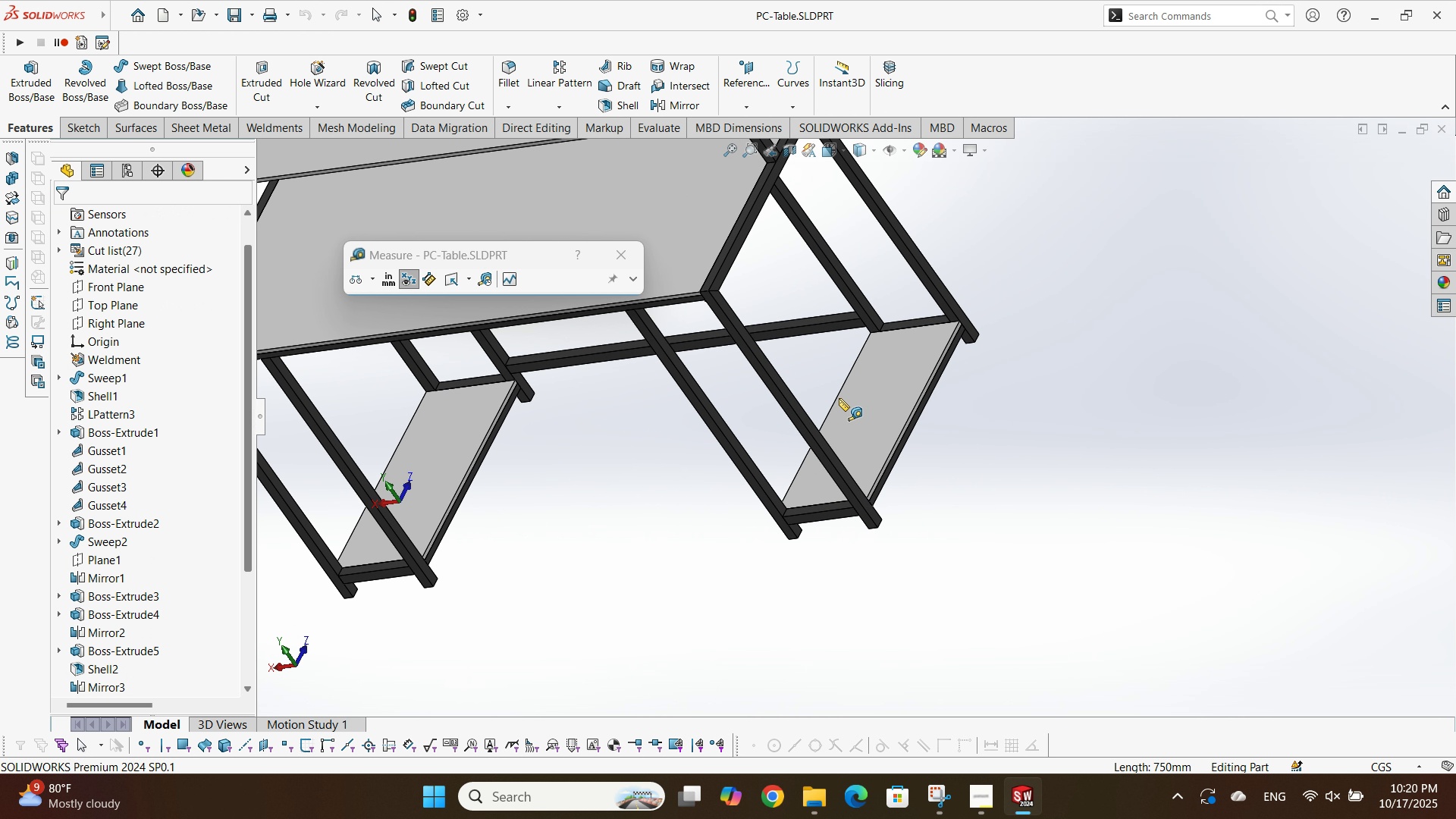 
scroll: coordinate [799, 444], scroll_direction: down, amount: 7.0
 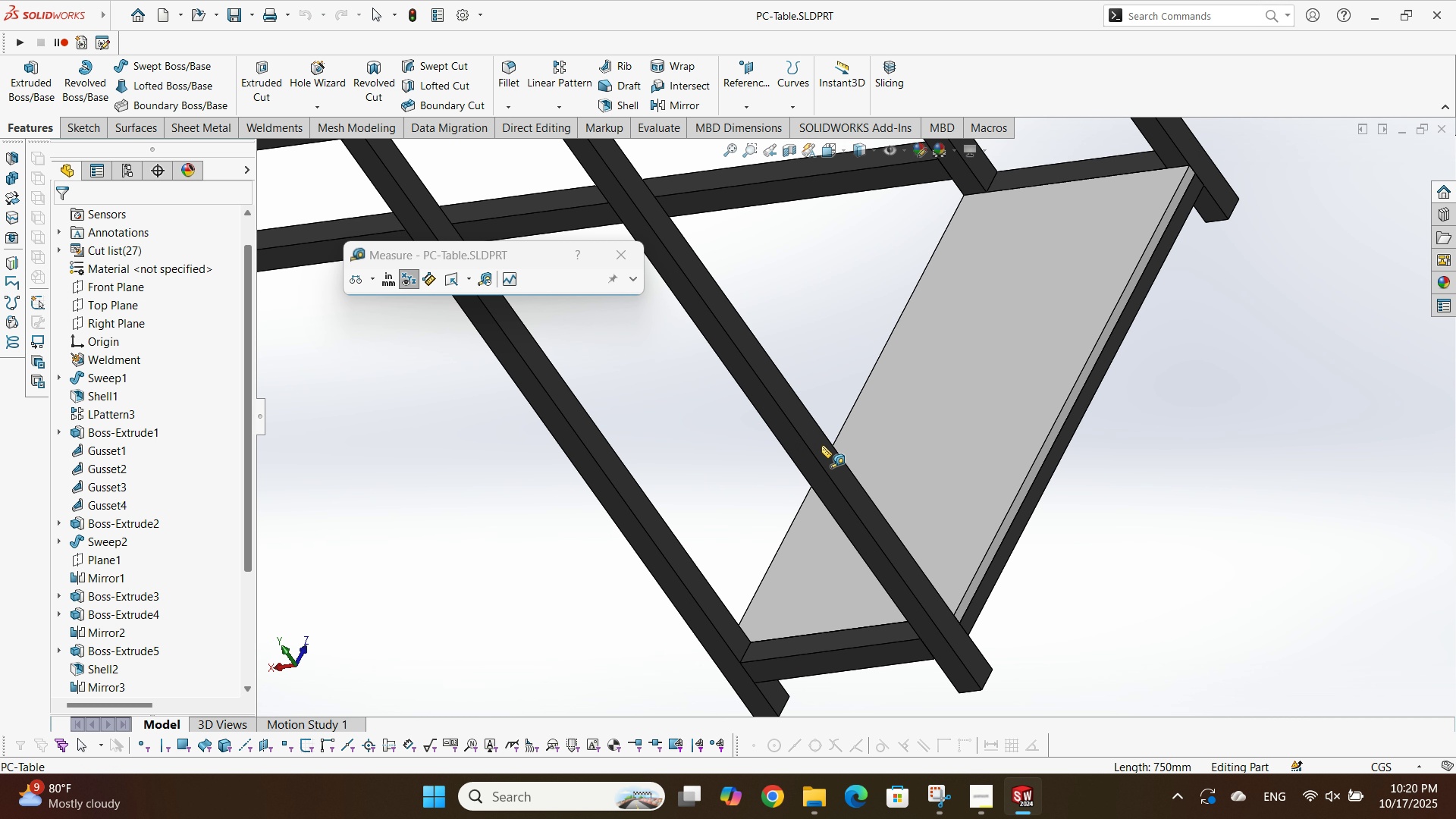 
left_click([821, 445])
 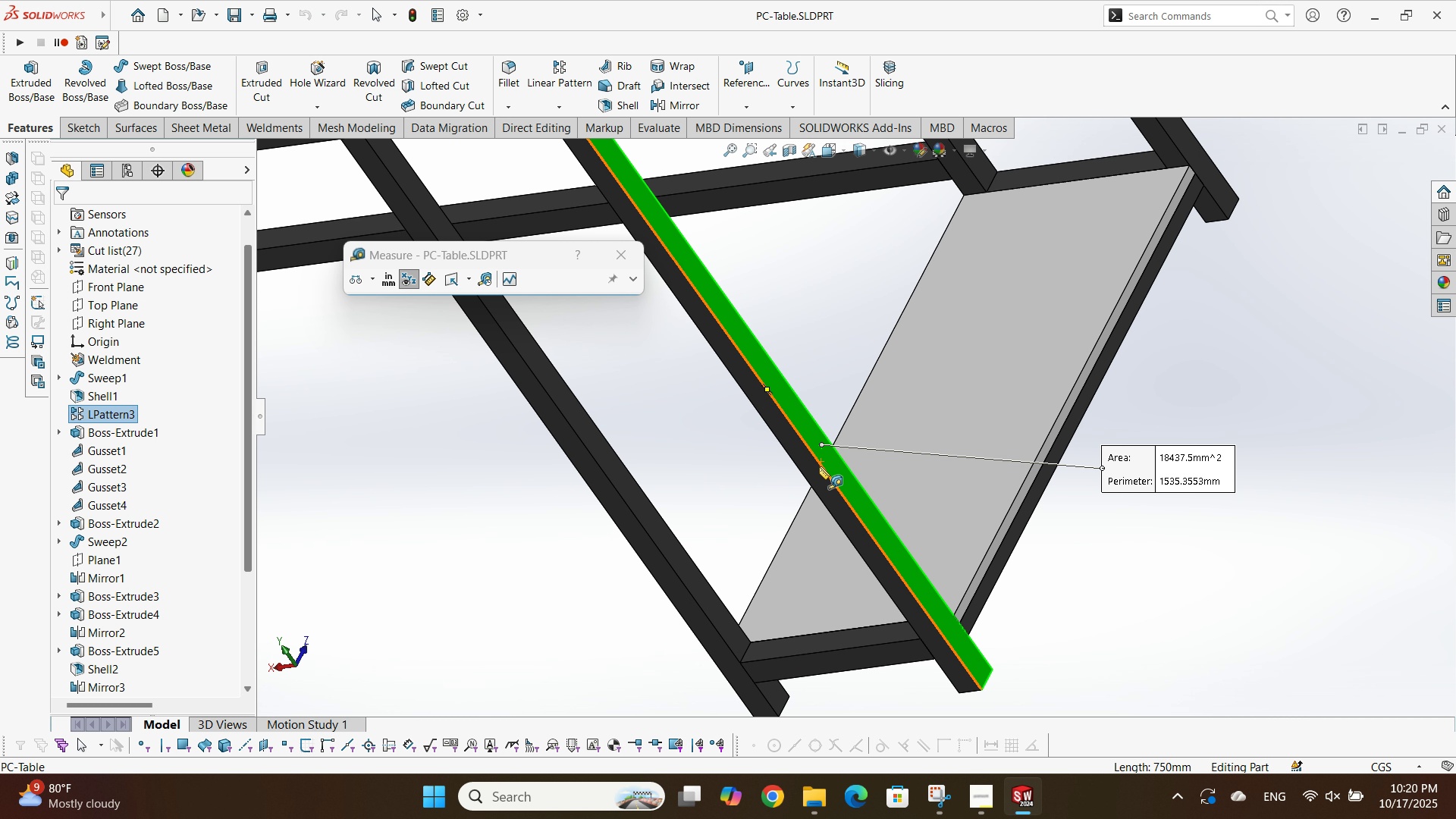 
scroll: coordinate [819, 466], scroll_direction: up, amount: 5.0
 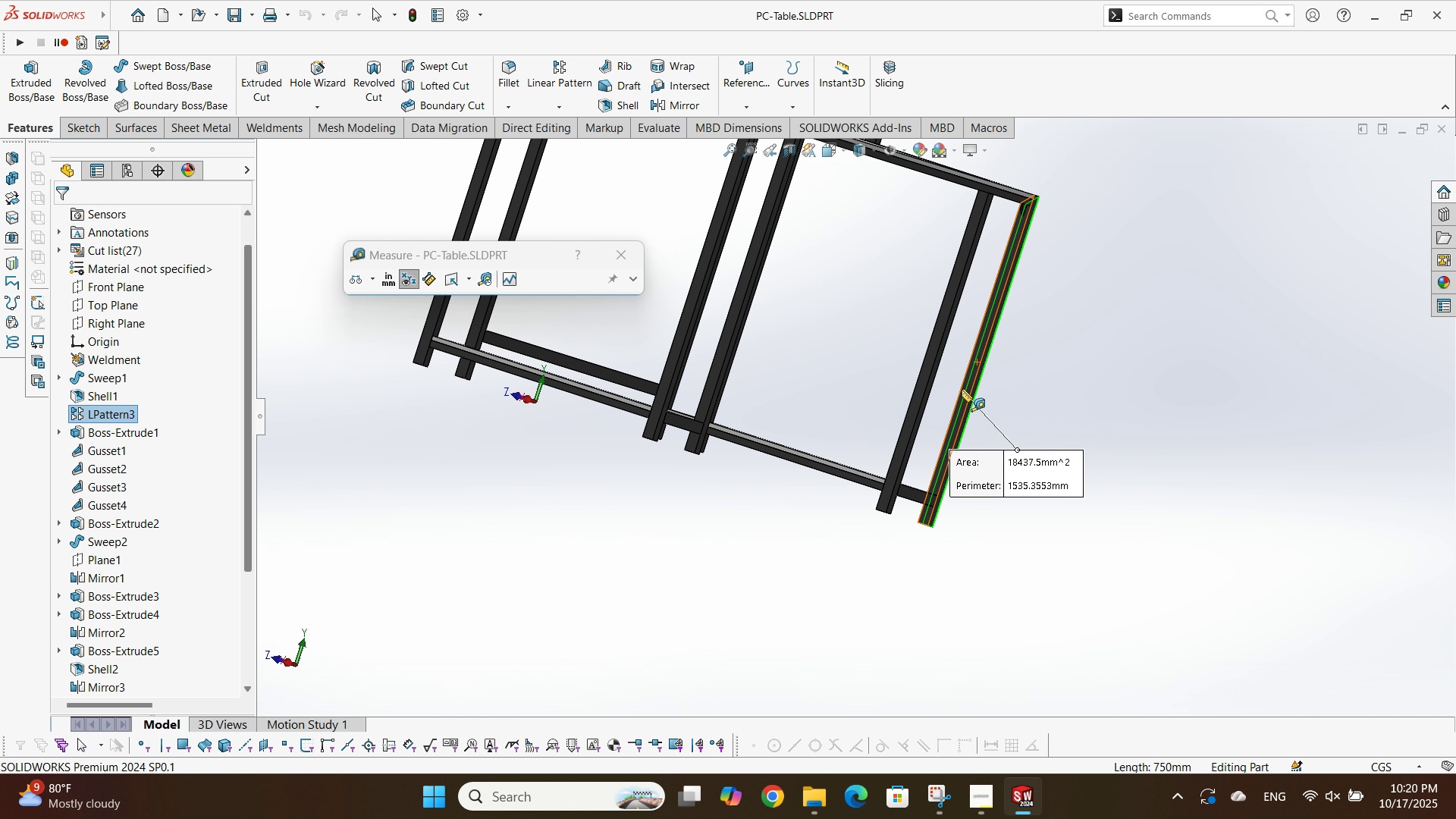 
scroll: coordinate [939, 415], scroll_direction: down, amount: 4.0
 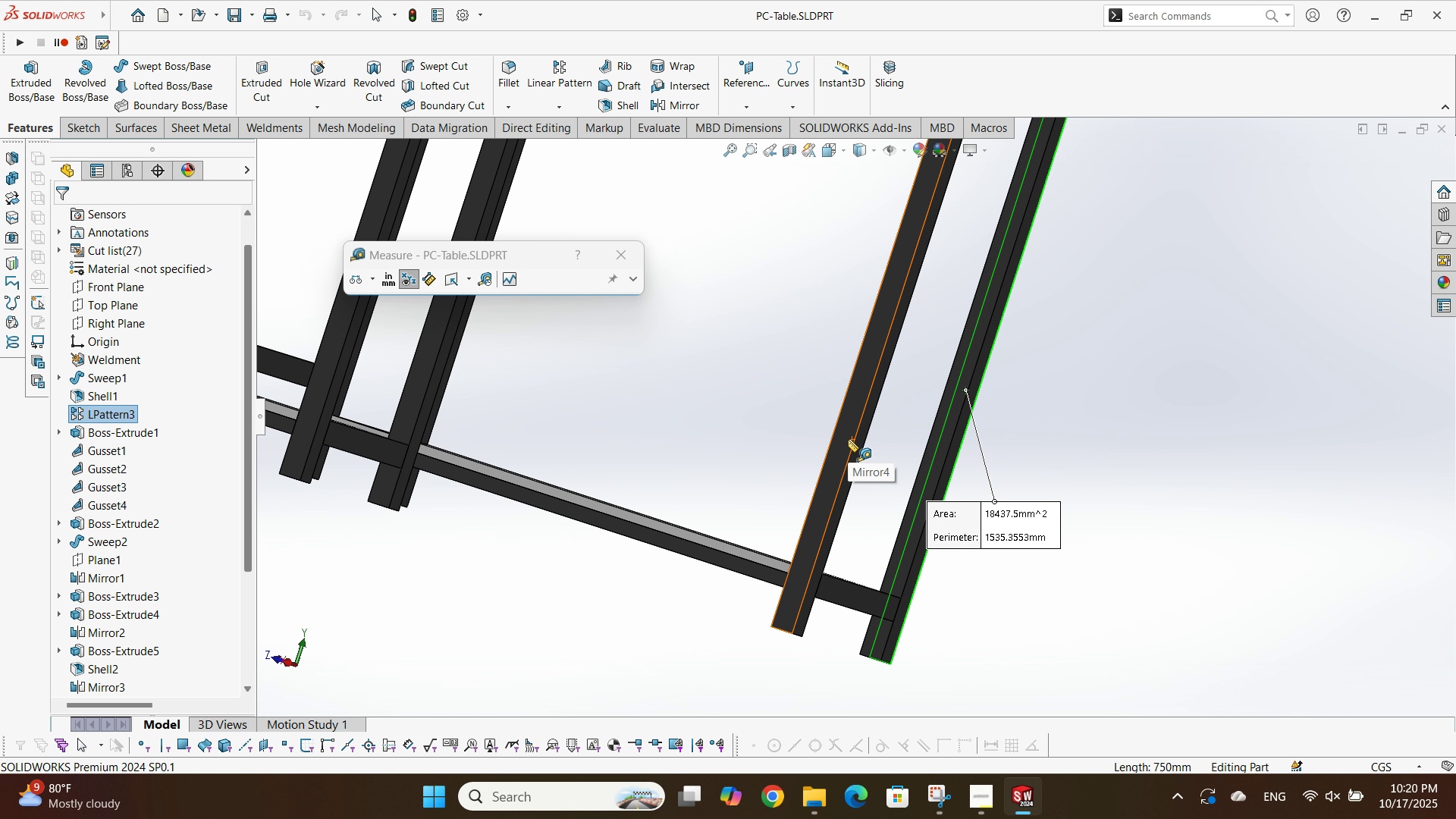 
left_click([847, 439])
 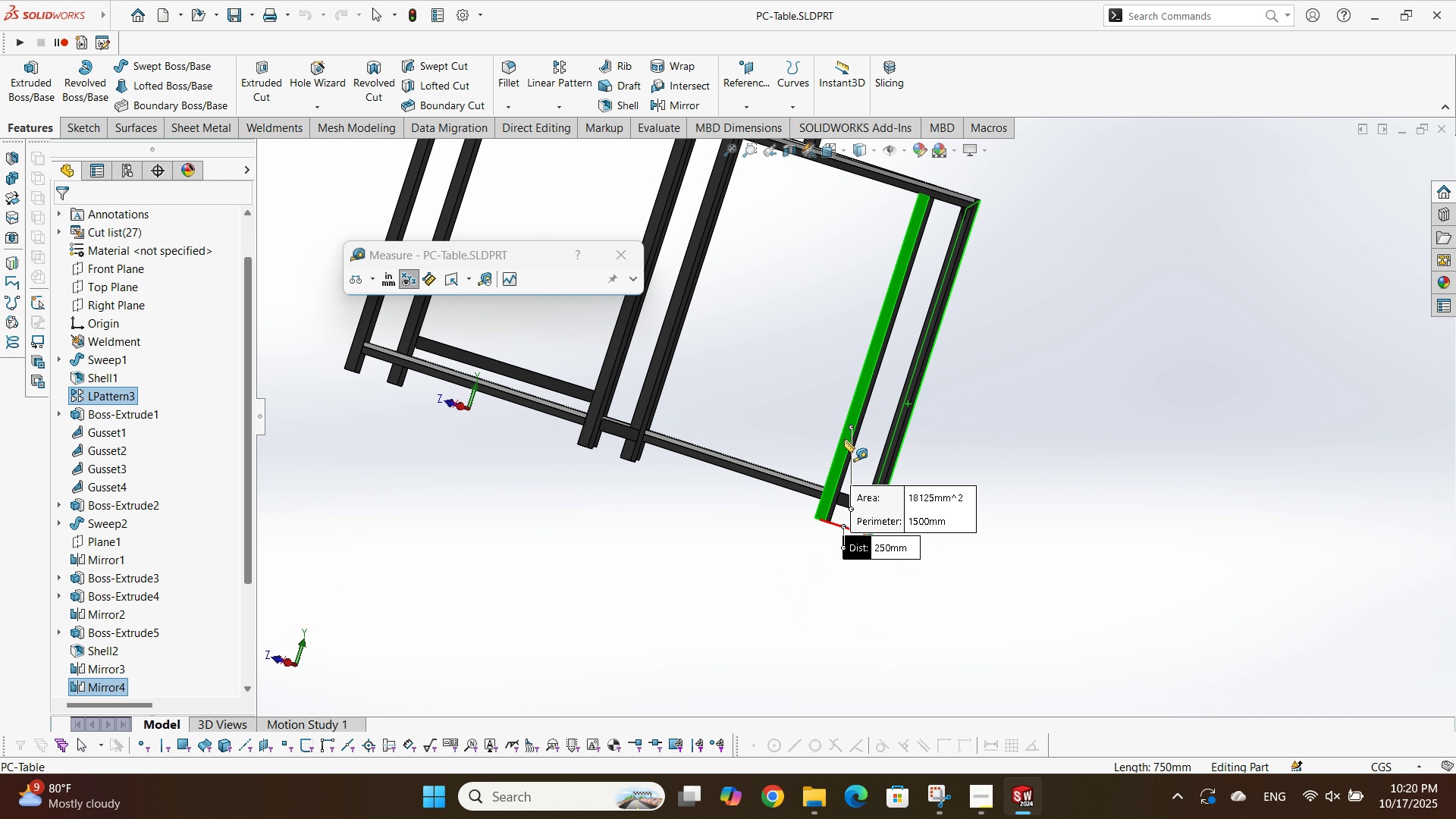 
scroll: coordinate [844, 439], scroll_direction: up, amount: 7.0
 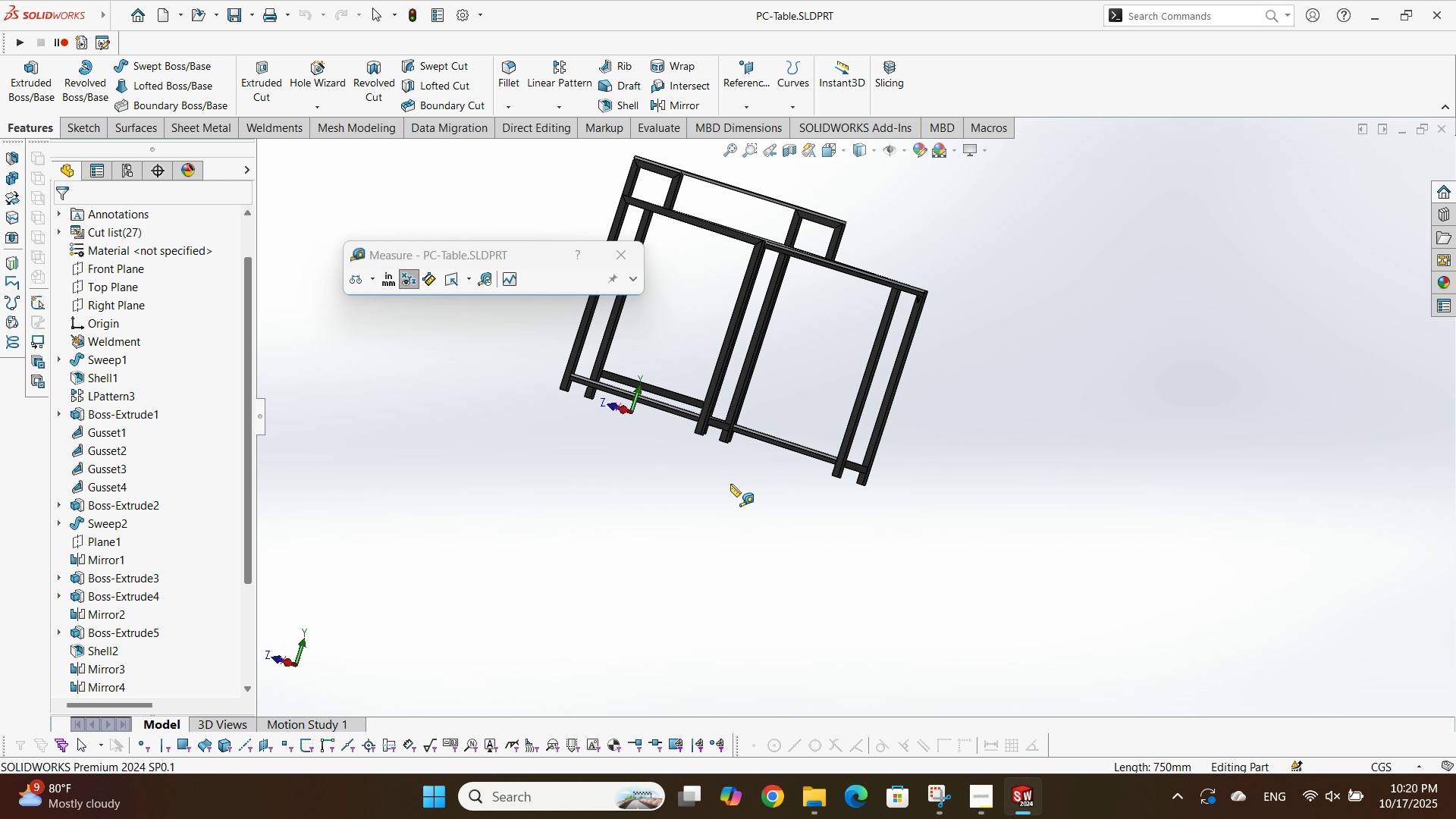 
scroll: coordinate [792, 259], scroll_direction: none, amount: 0.0
 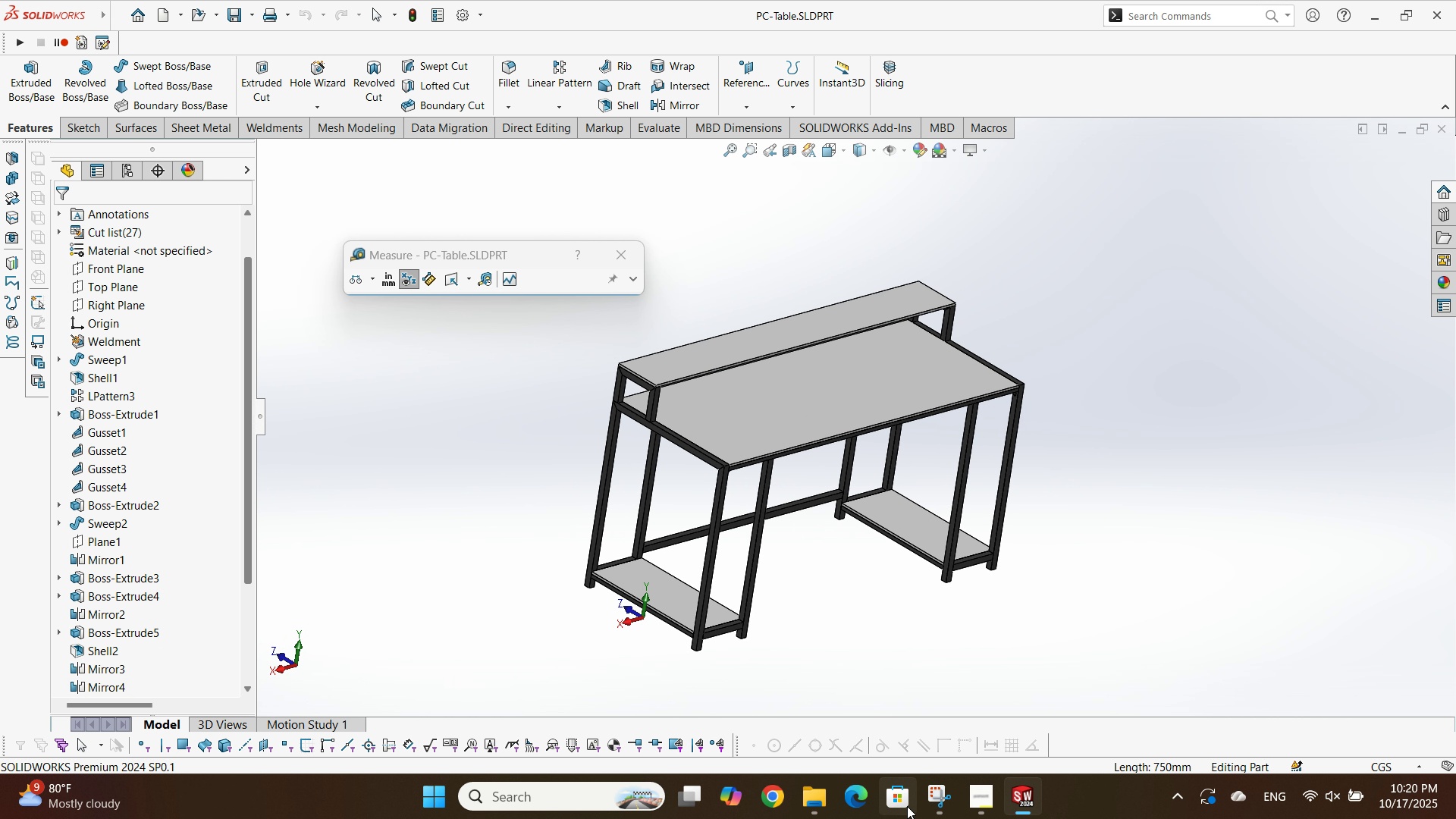 
left_click([926, 808])
 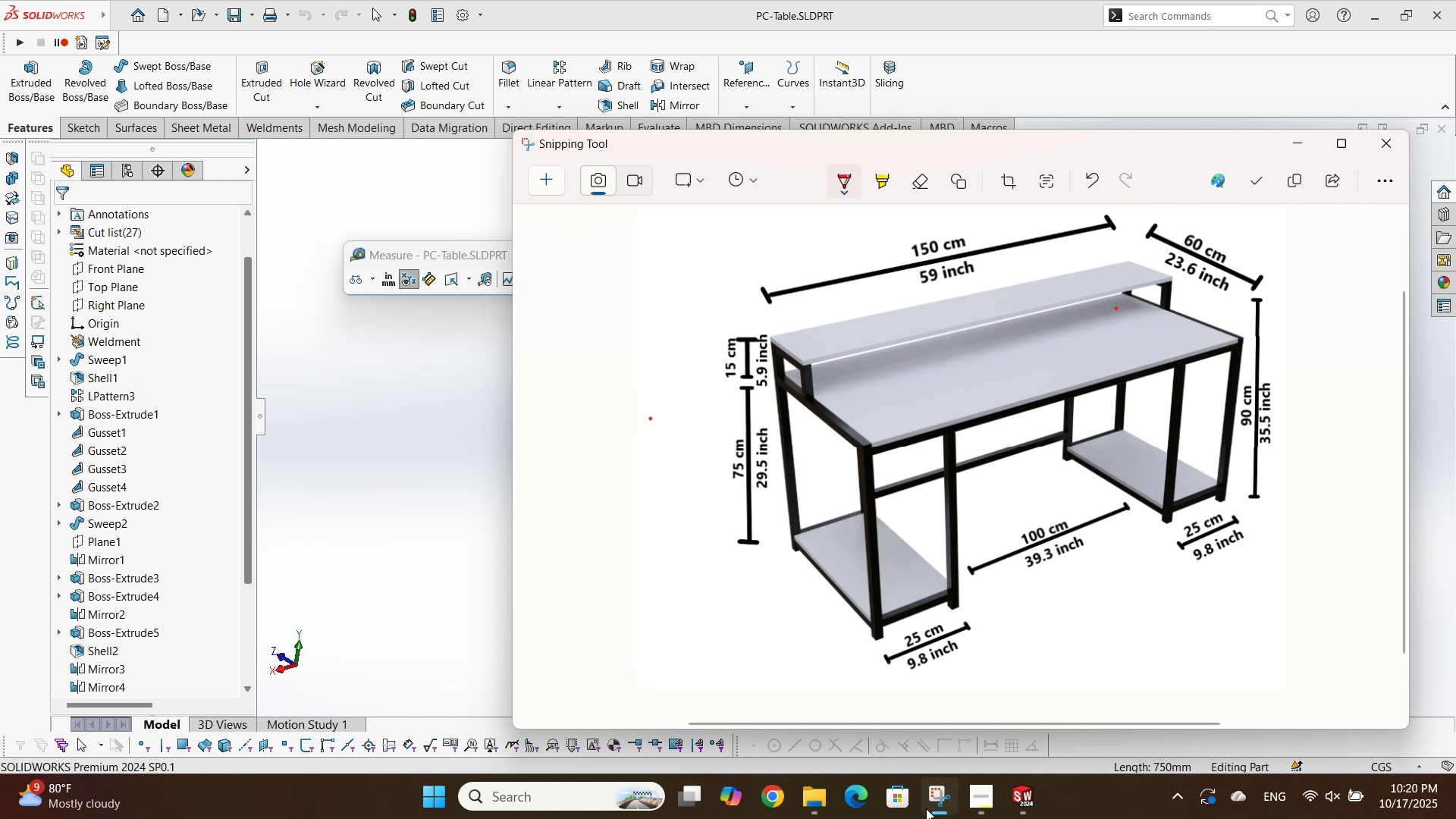 
left_click([926, 808])
 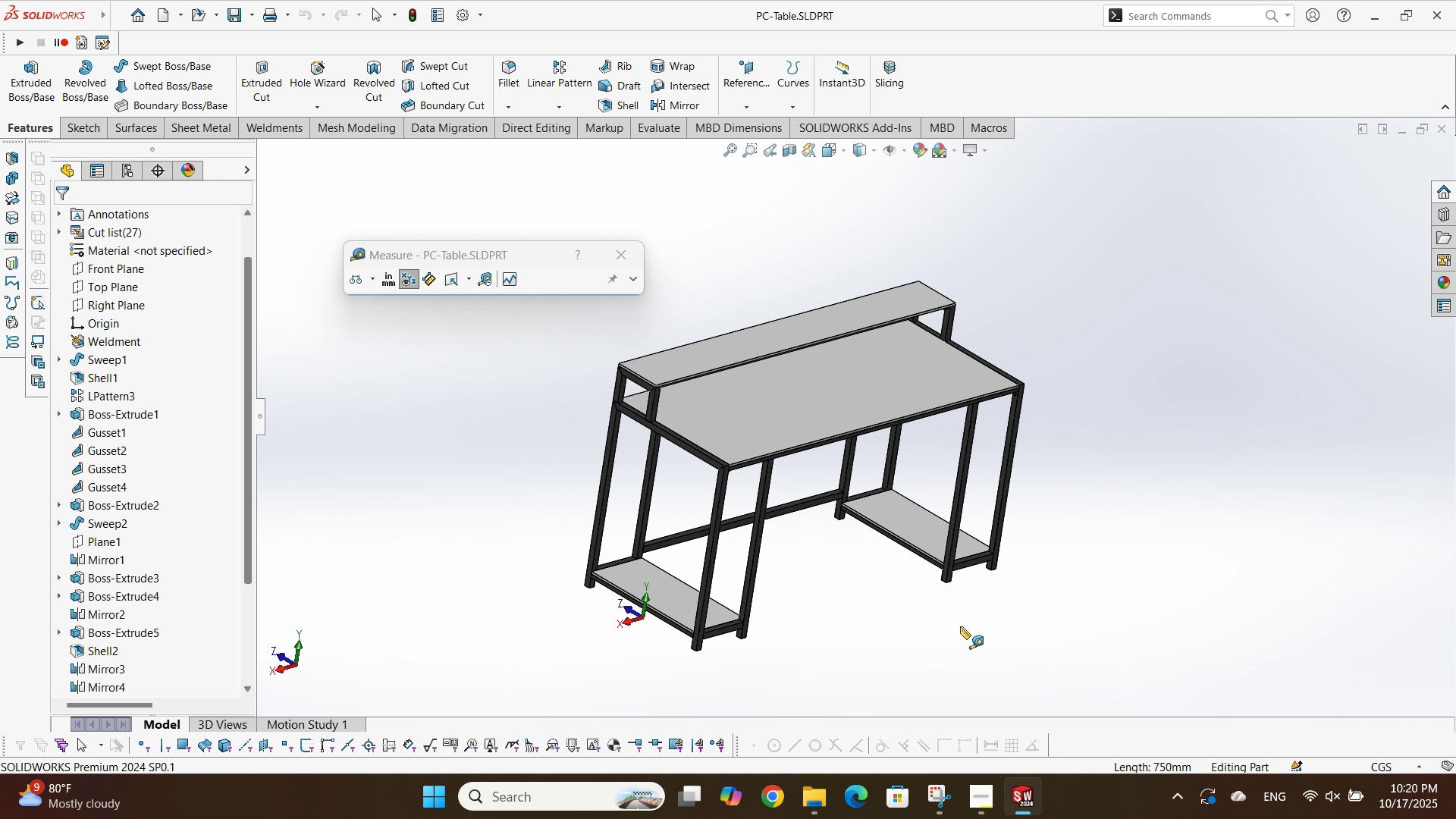 
scroll: coordinate [971, 535], scroll_direction: down, amount: 6.0
 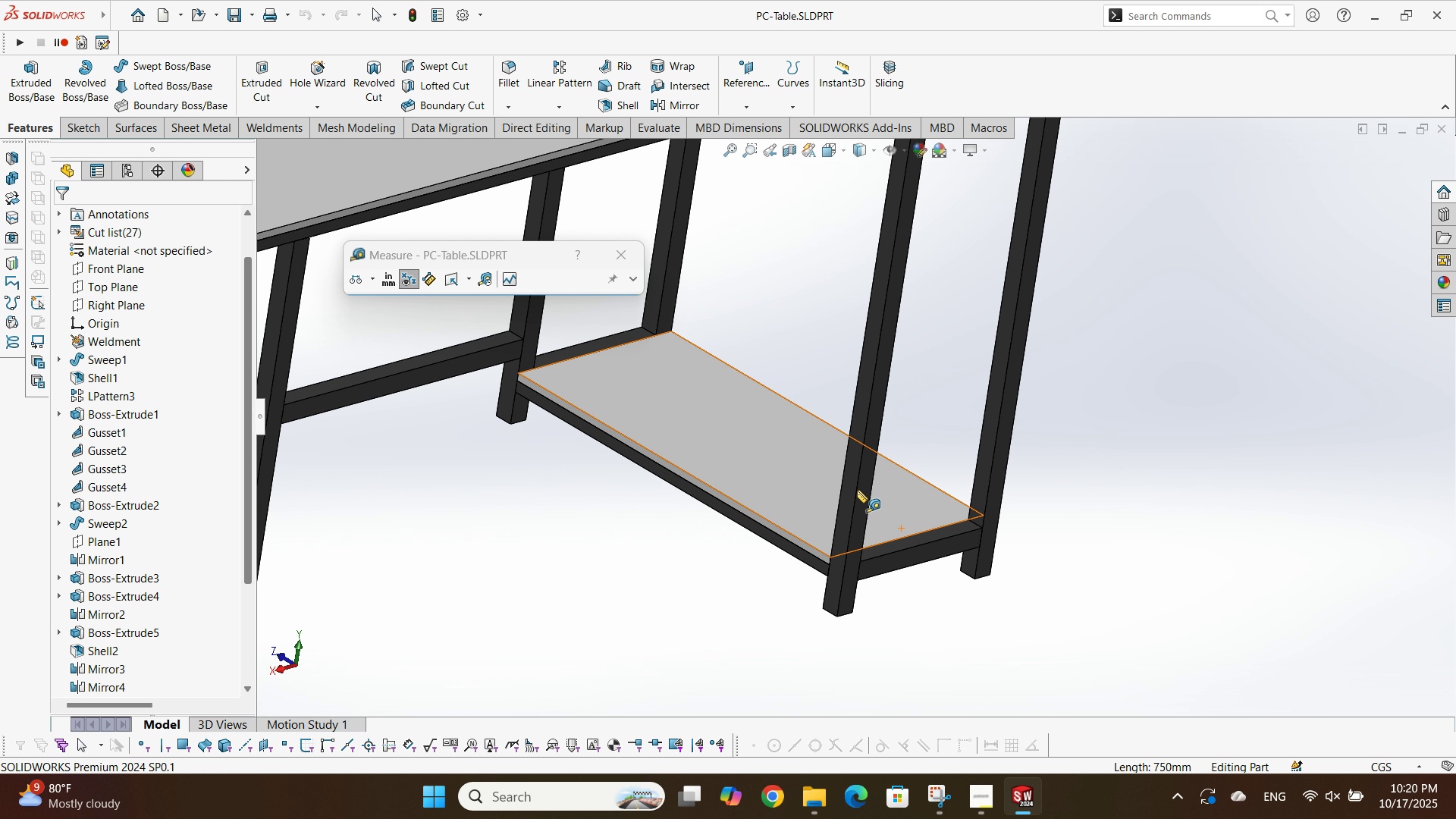 
left_click([857, 490])
 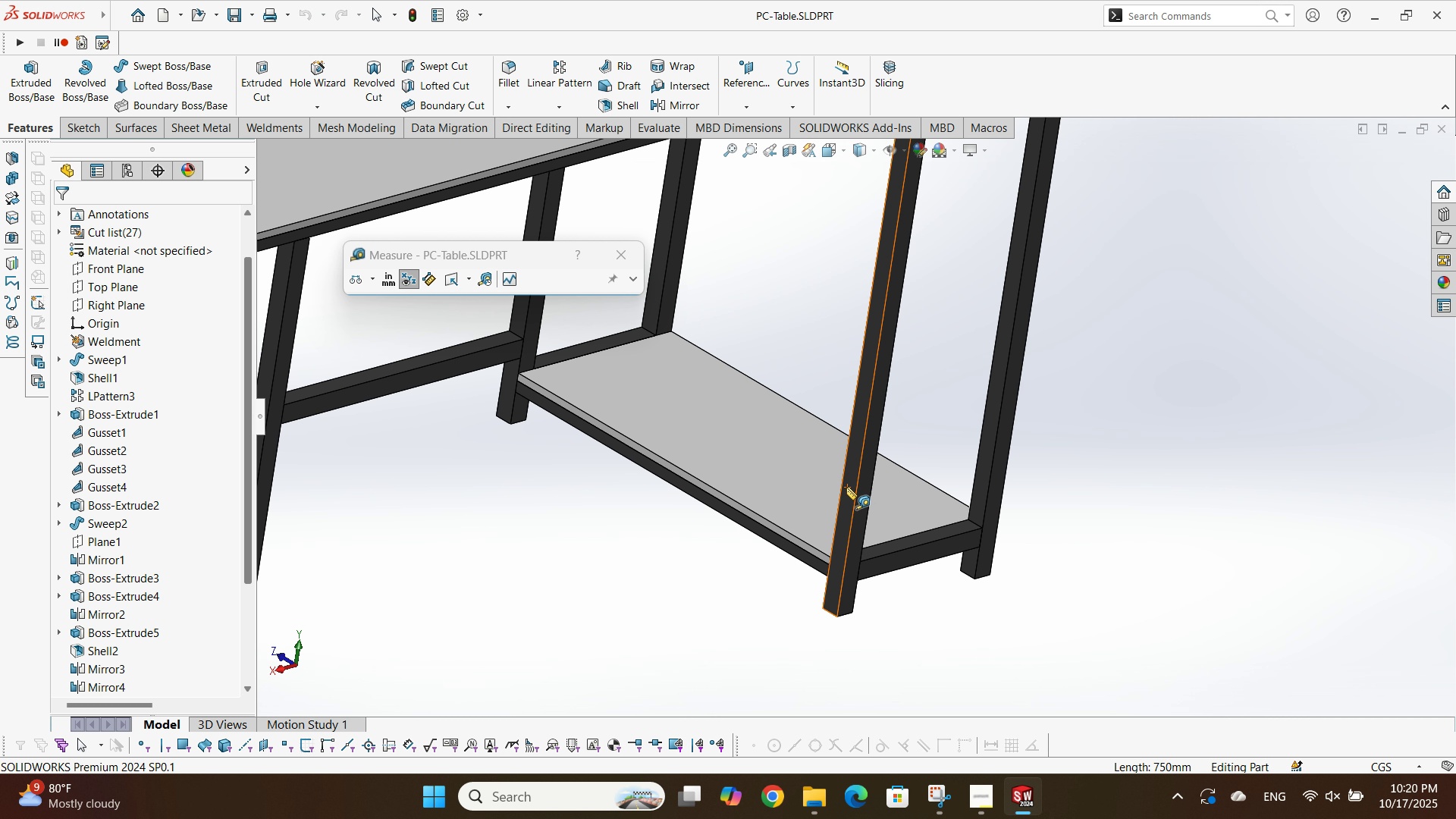 
left_click([846, 487])
 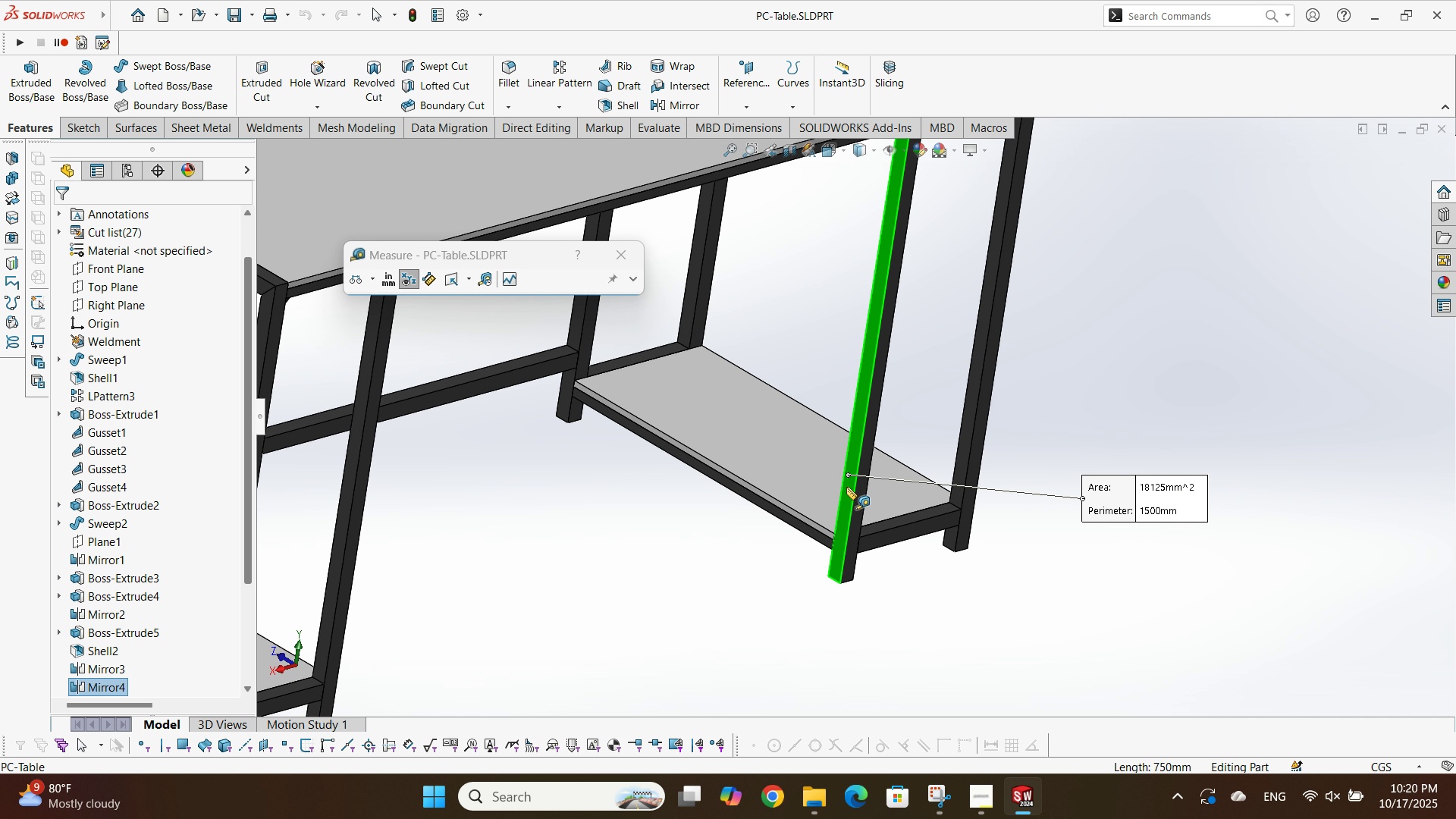 
scroll: coordinate [701, 502], scroll_direction: up, amount: 8.0
 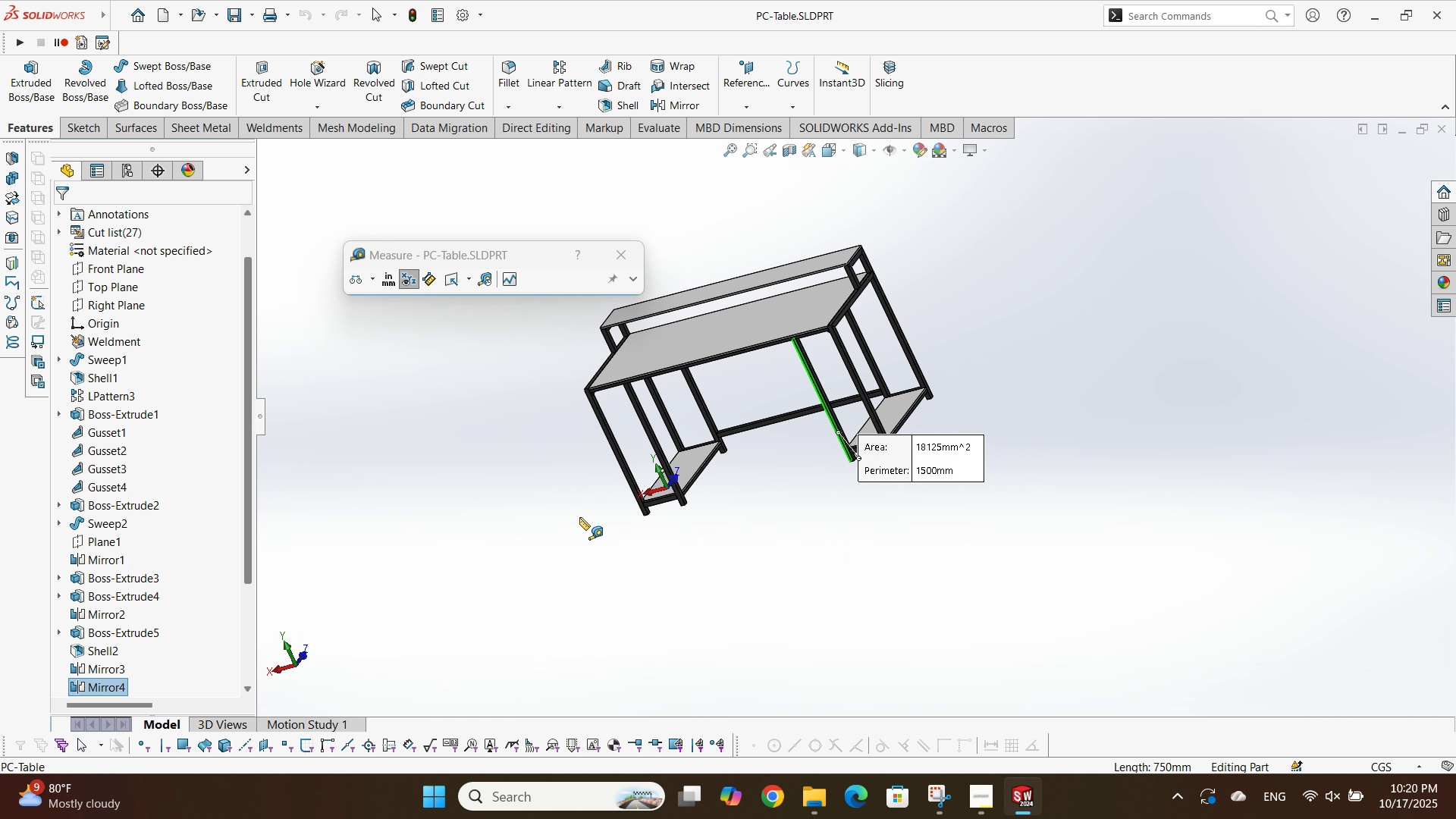 
scroll: coordinate [691, 440], scroll_direction: down, amount: 8.0
 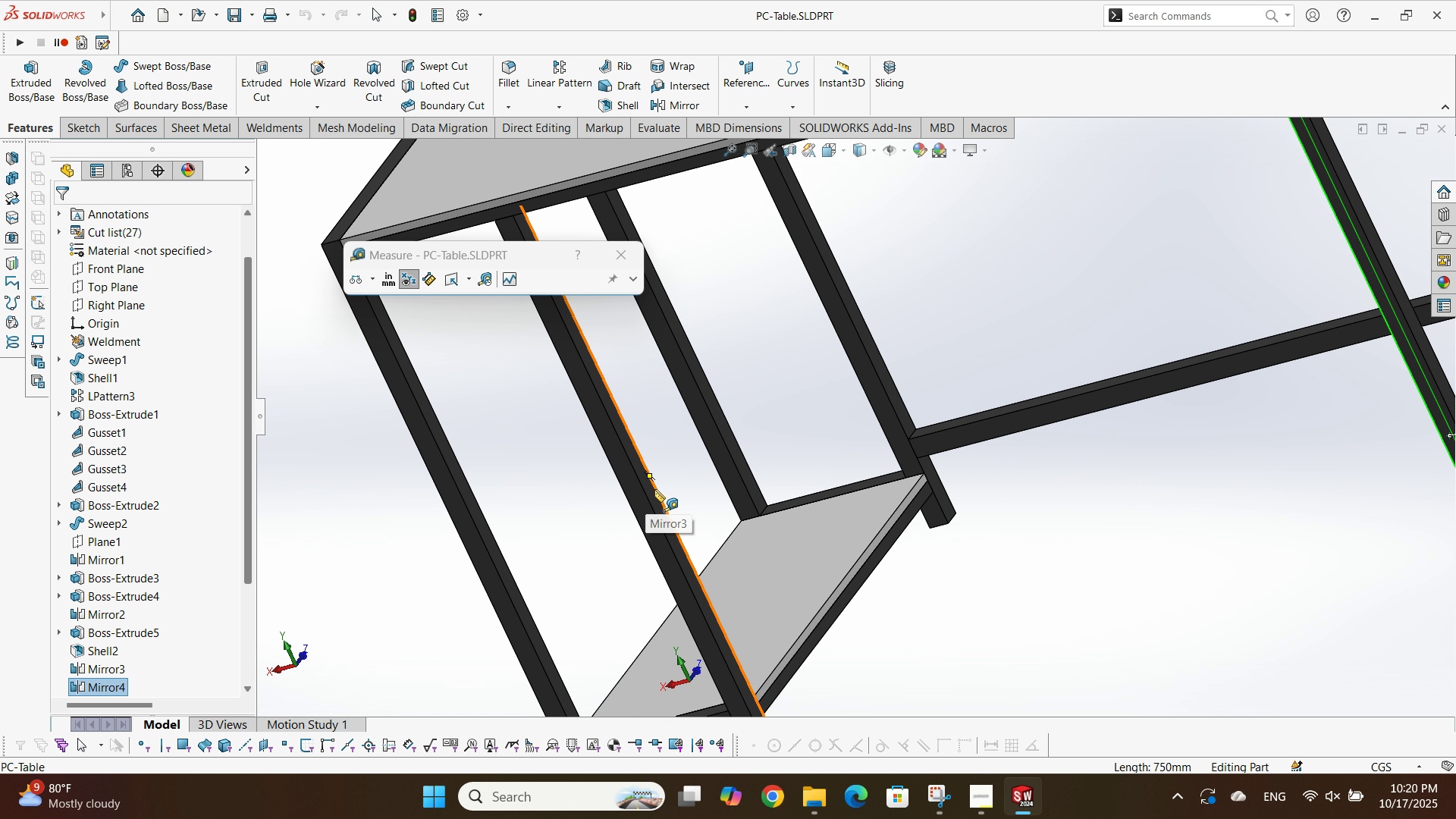 
left_click([654, 489])
 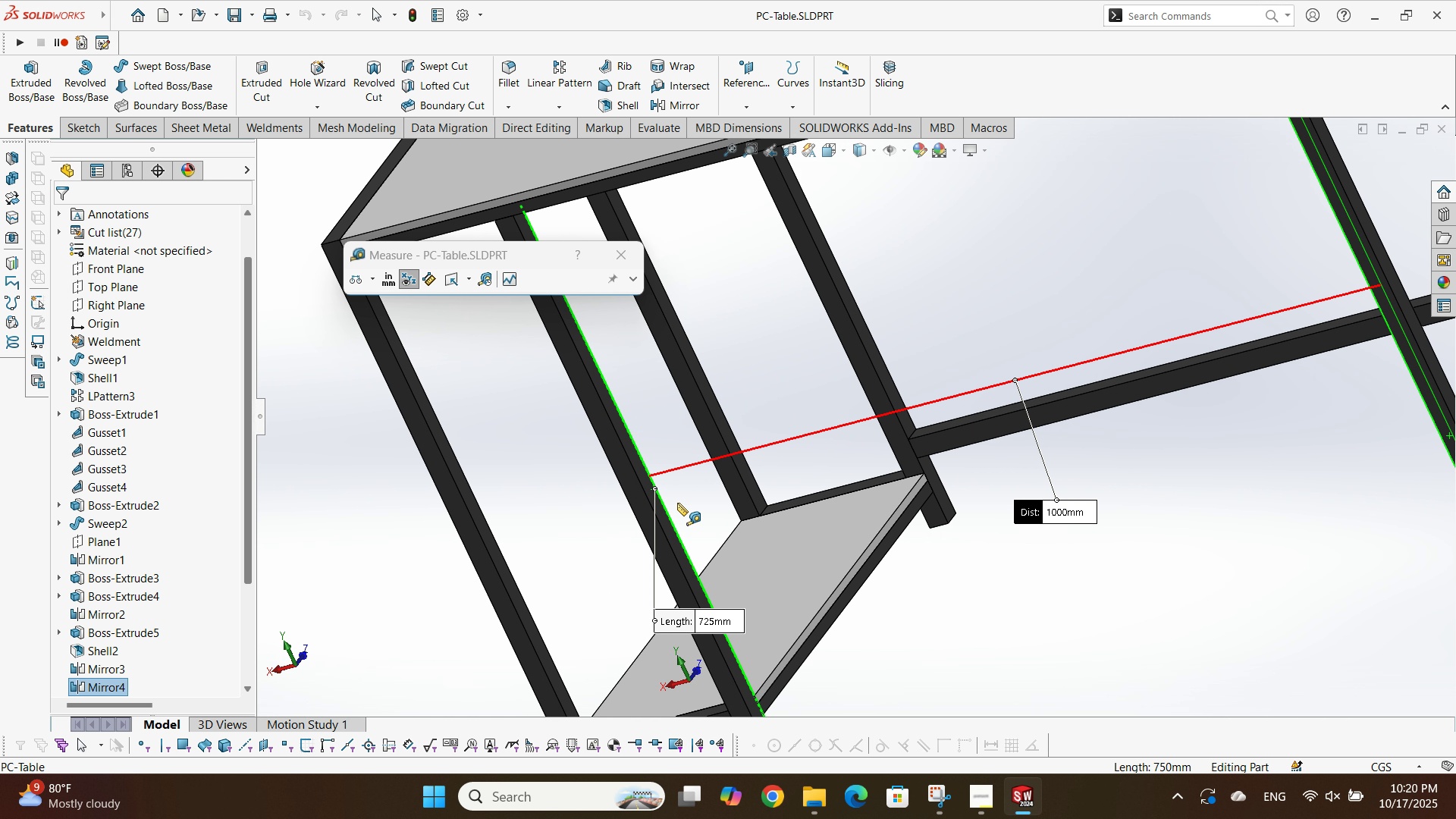 
scroll: coordinate [743, 504], scroll_direction: up, amount: 4.0
 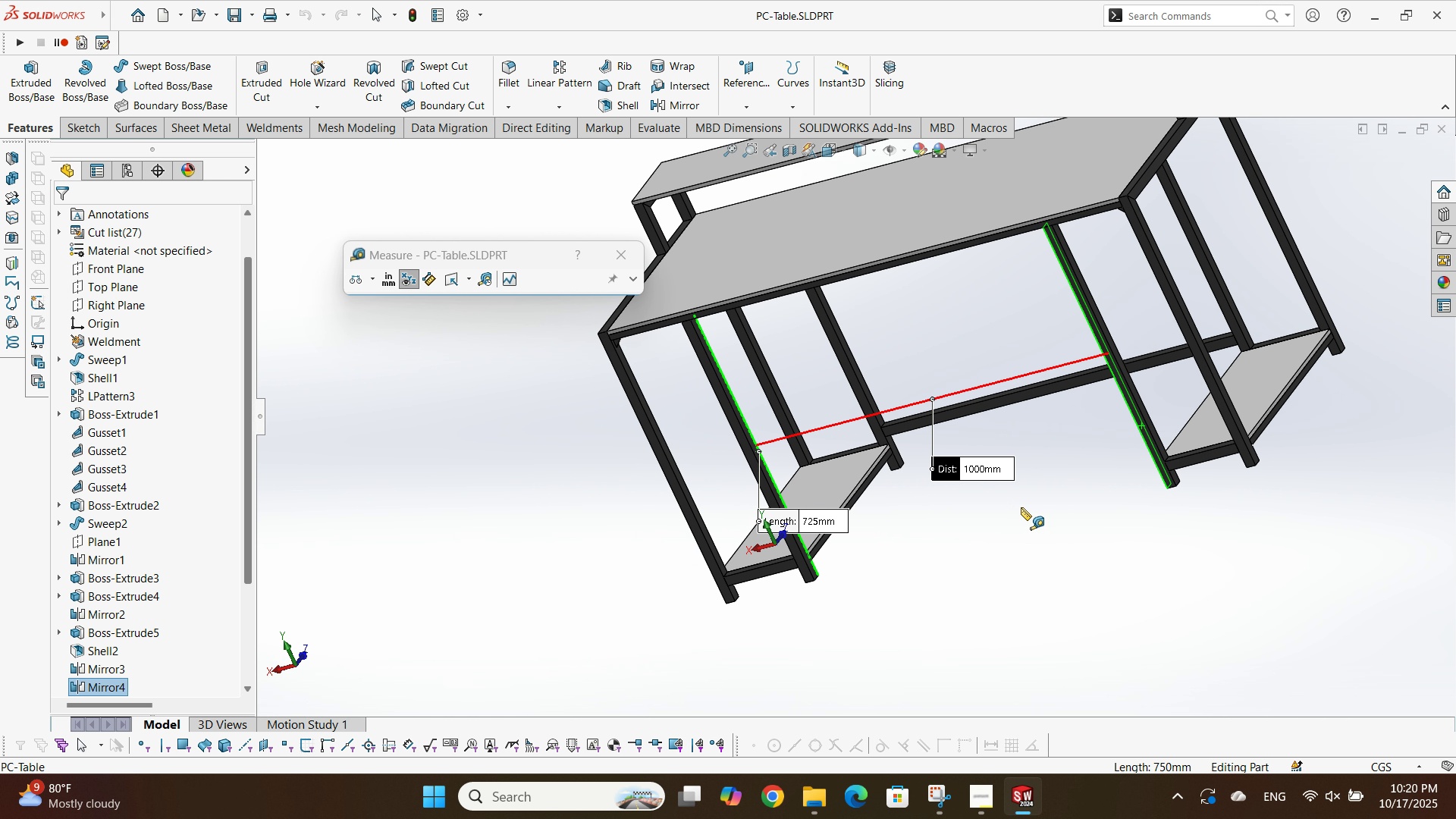 
left_click([1025, 516])
 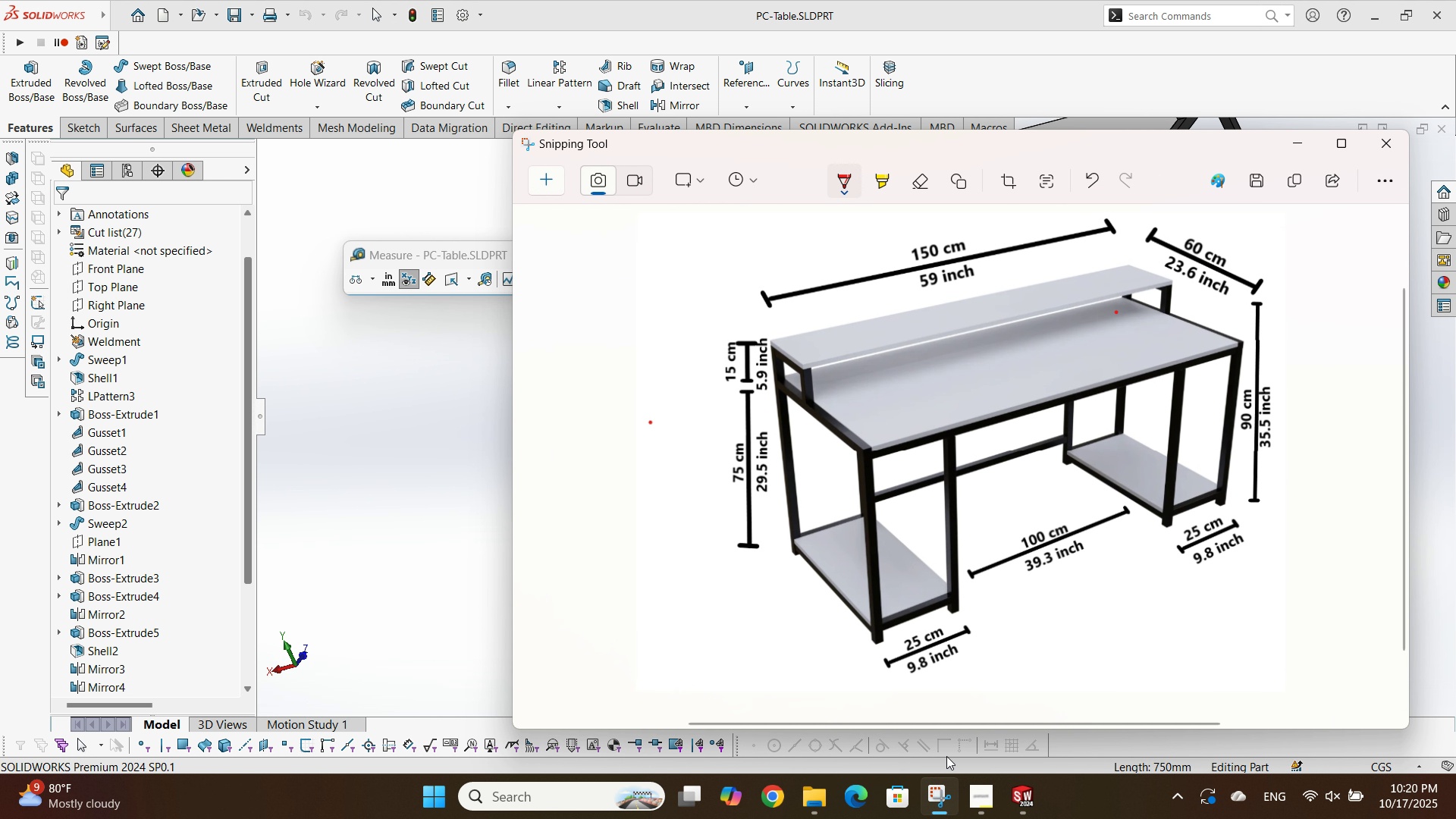 
left_click([934, 798])
 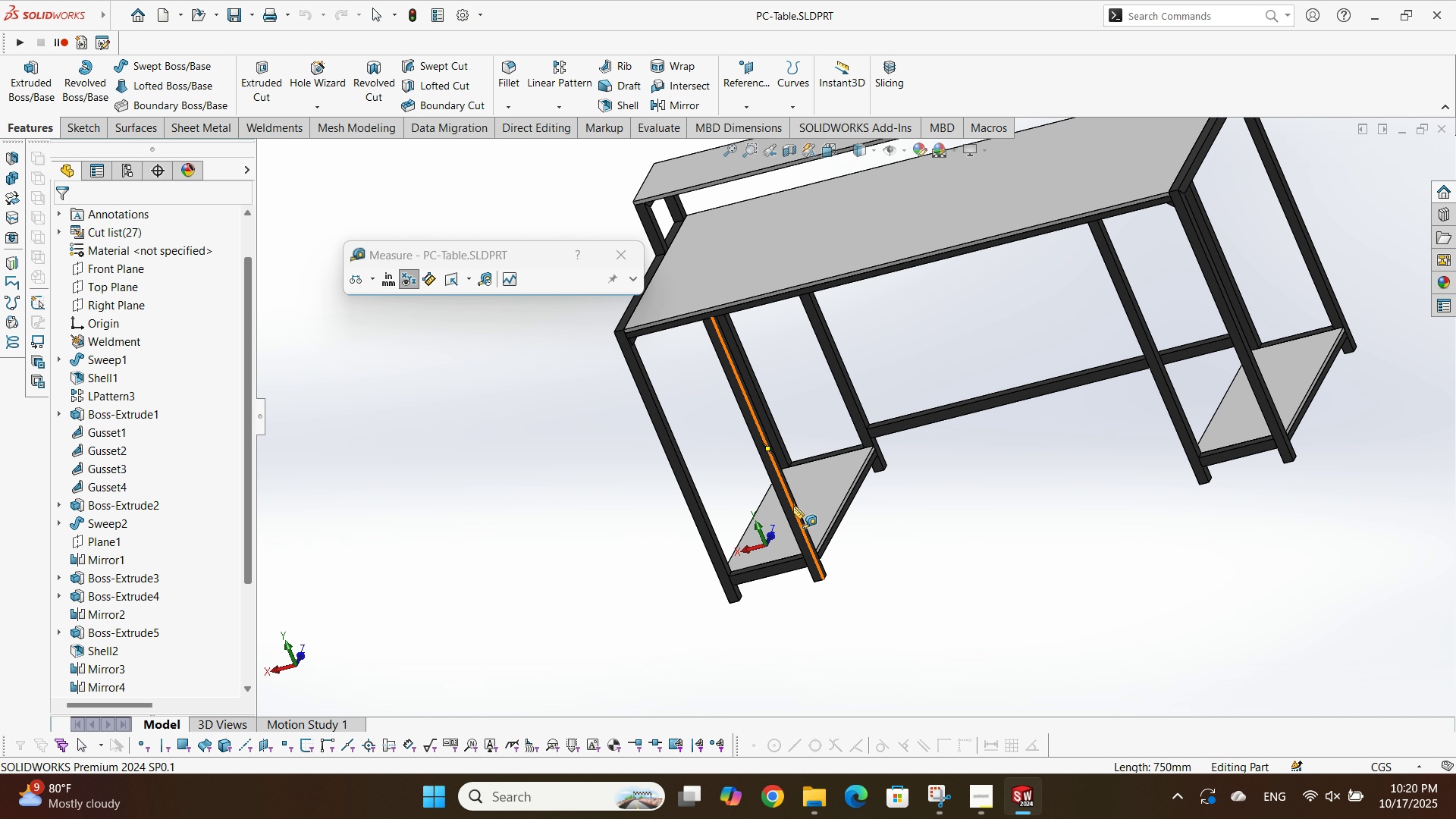 
double_click([793, 506])
 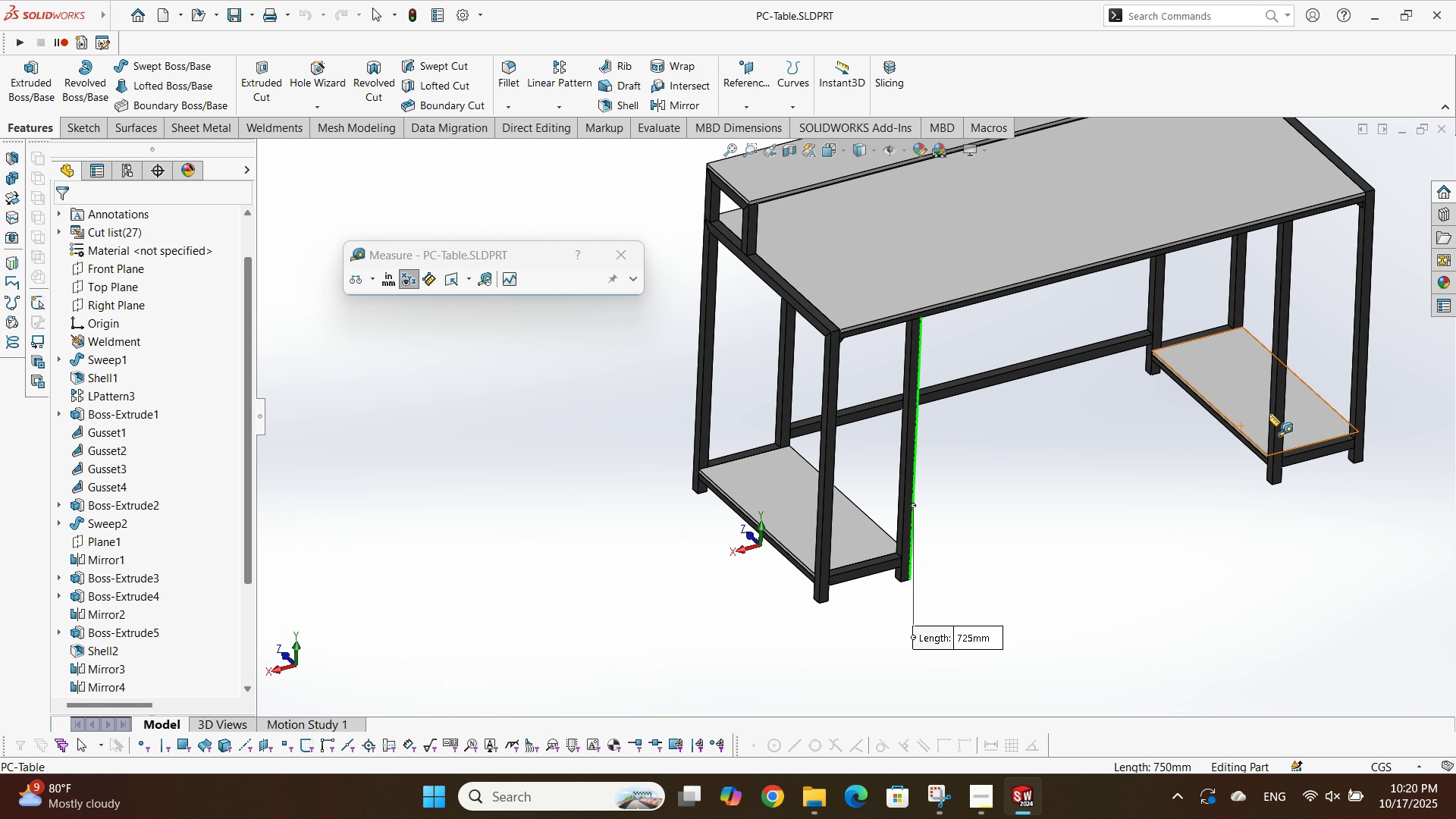 
left_click([1274, 413])
 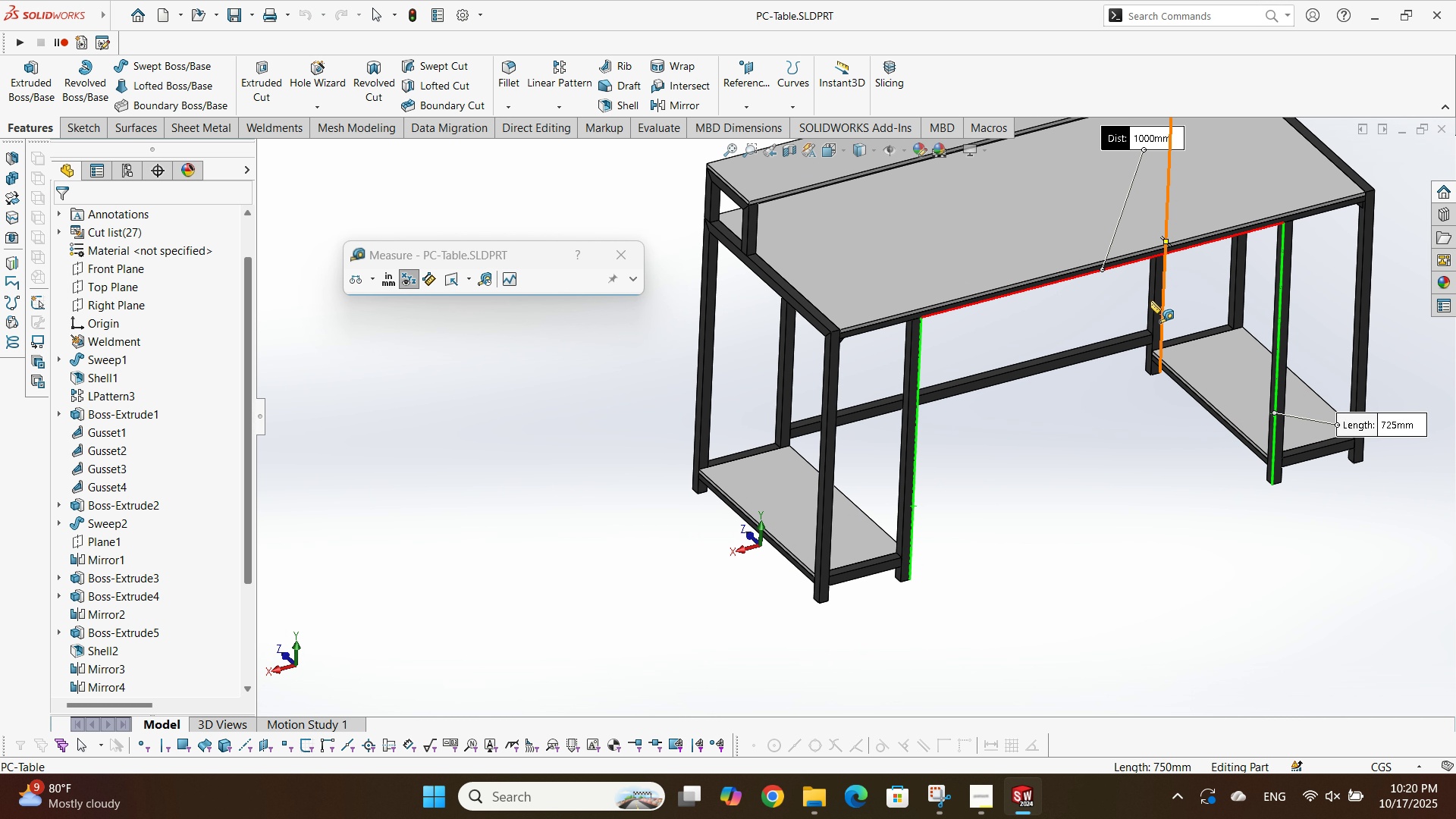 
scroll: coordinate [1140, 215], scroll_direction: down, amount: 1.0
 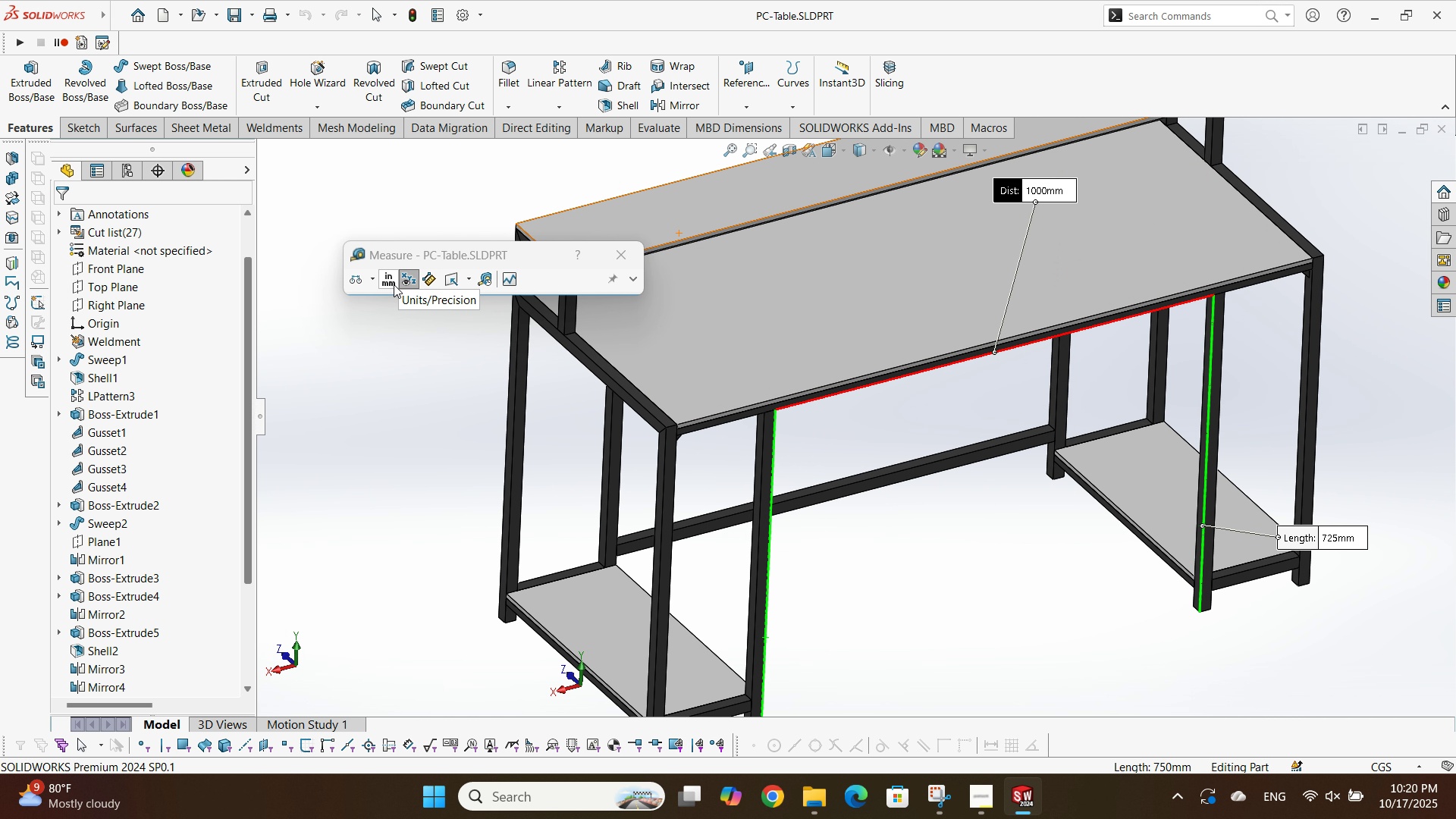 
left_click([386, 284])
 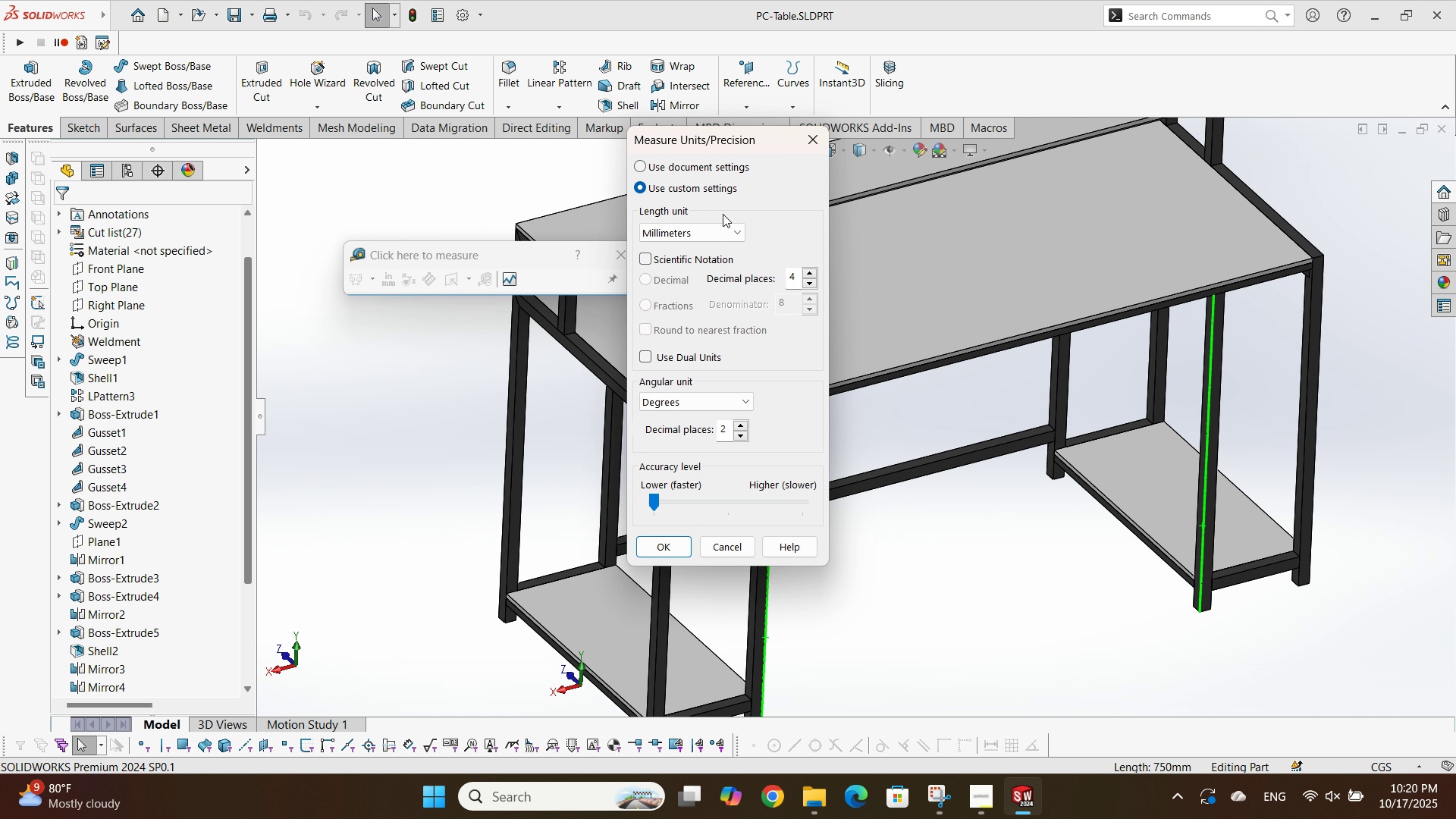 
double_click([695, 236])
 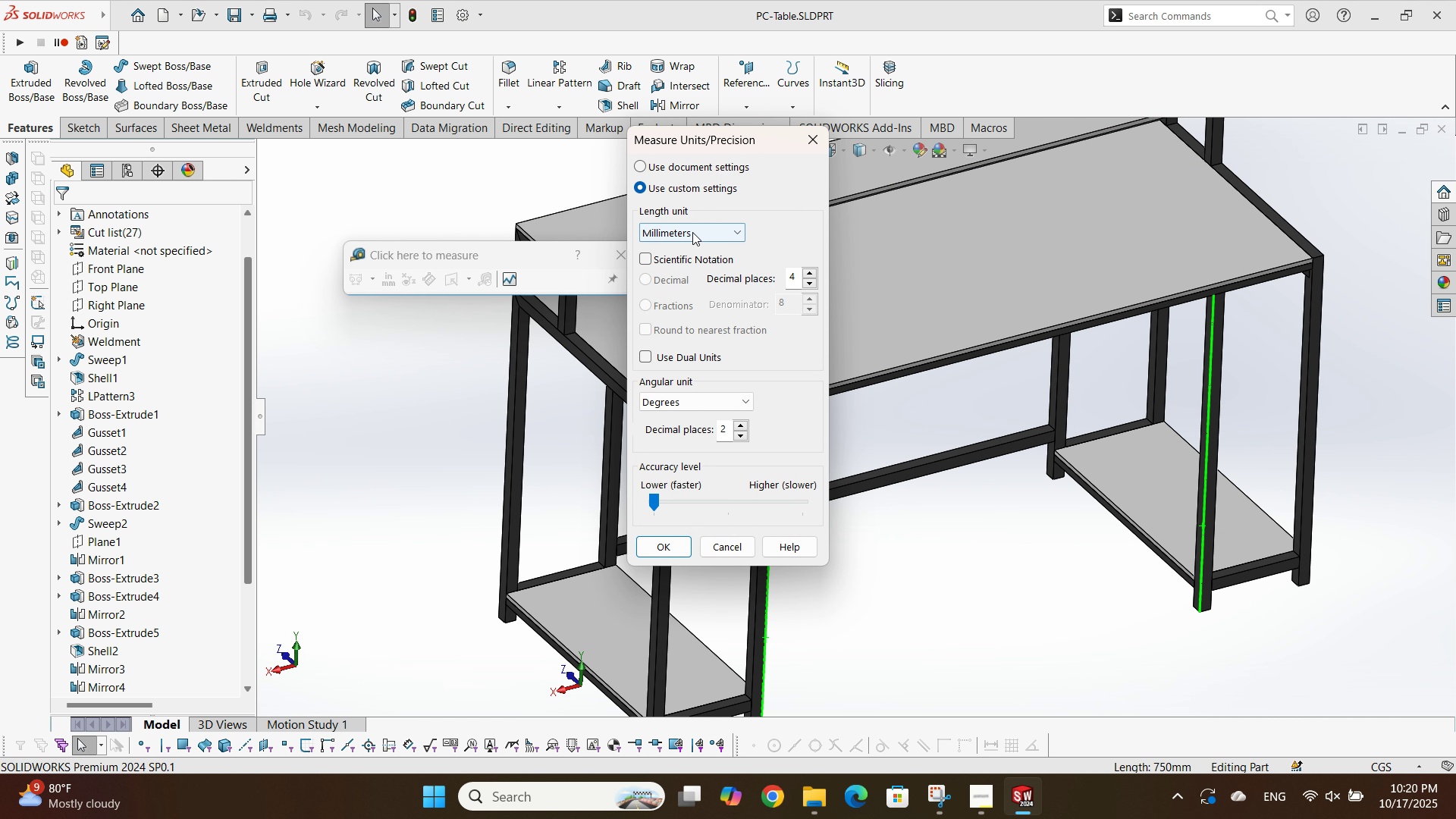 
left_click([692, 232])
 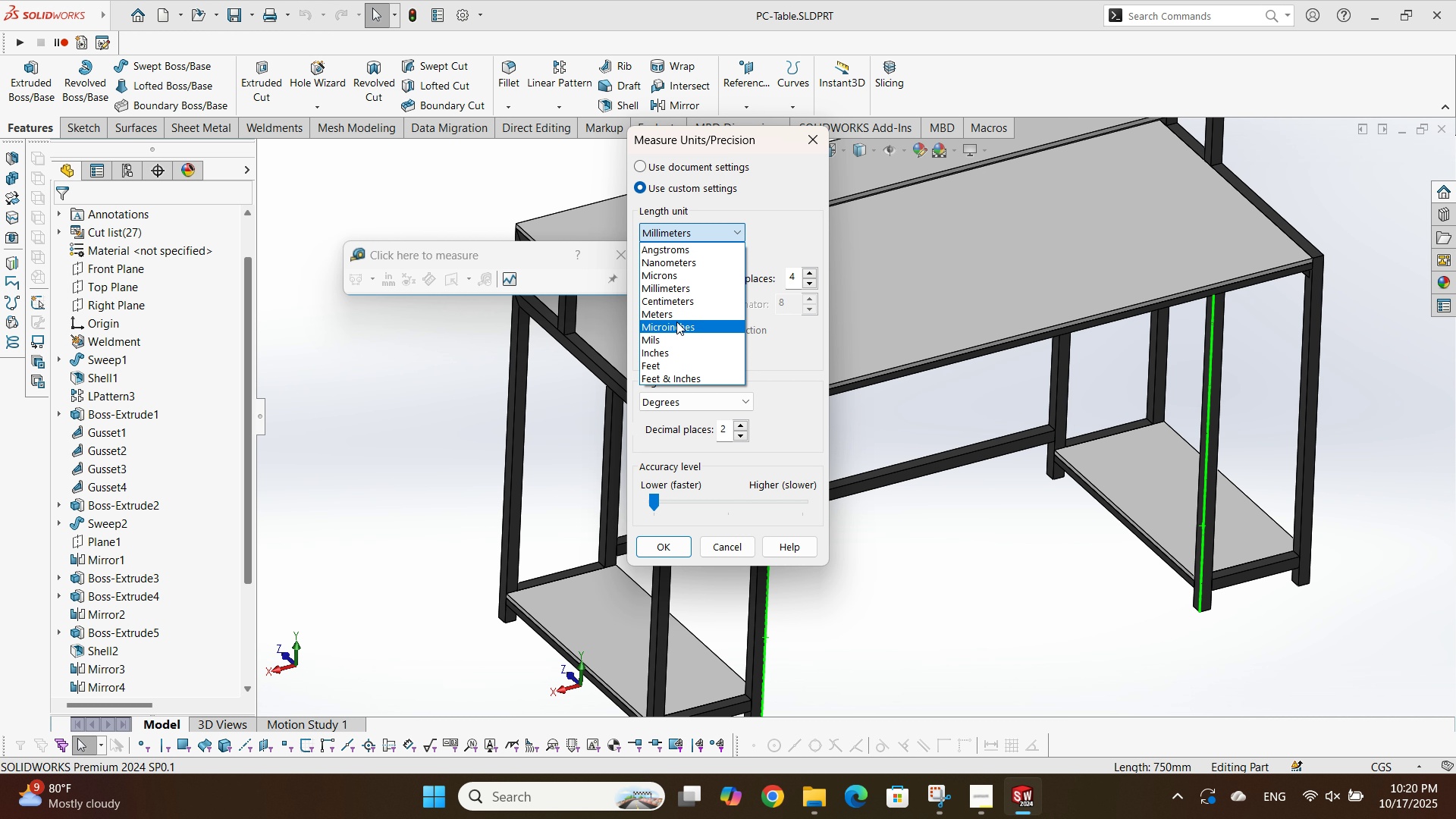 
left_click([689, 305])
 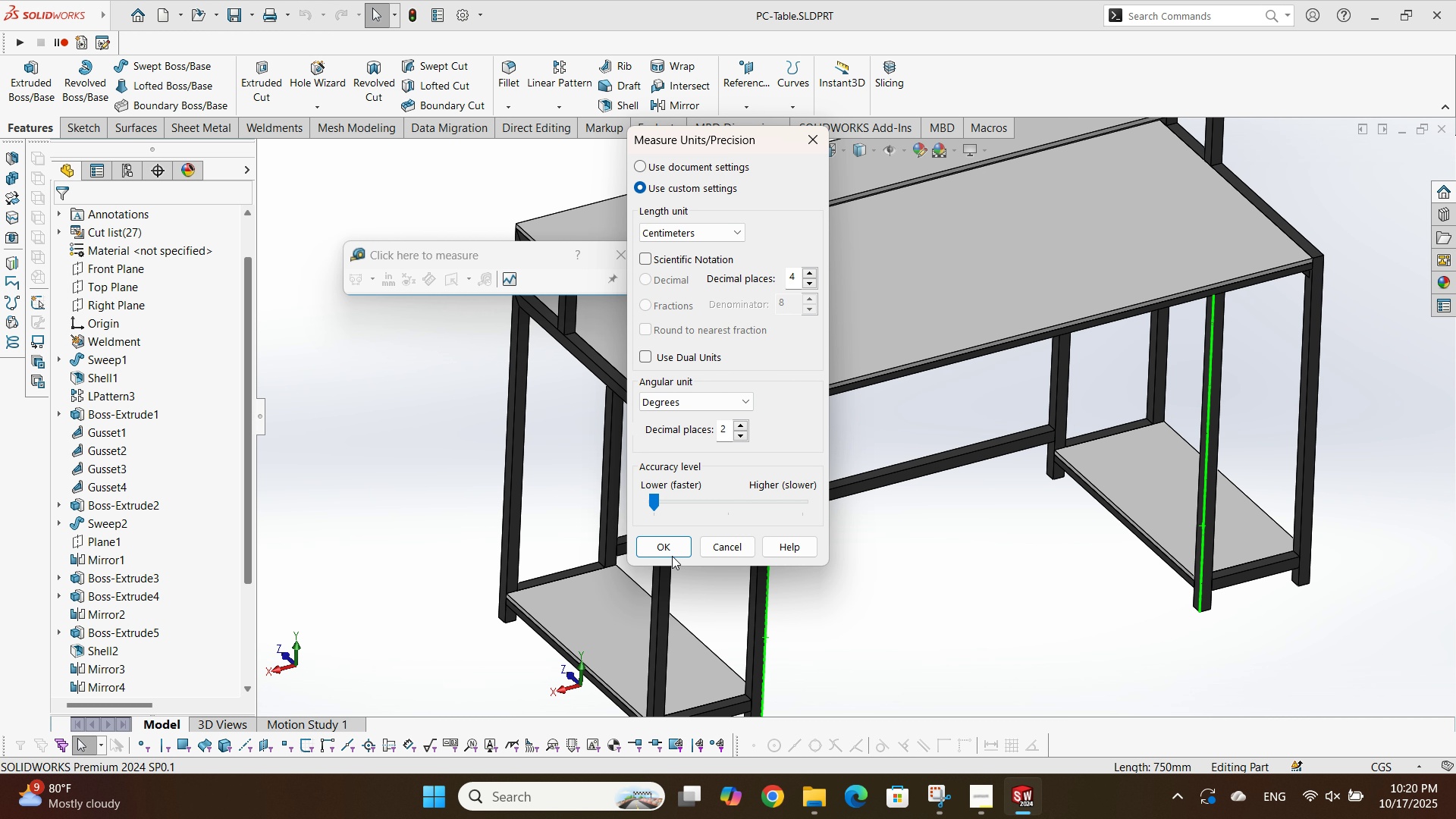 
left_click([667, 548])
 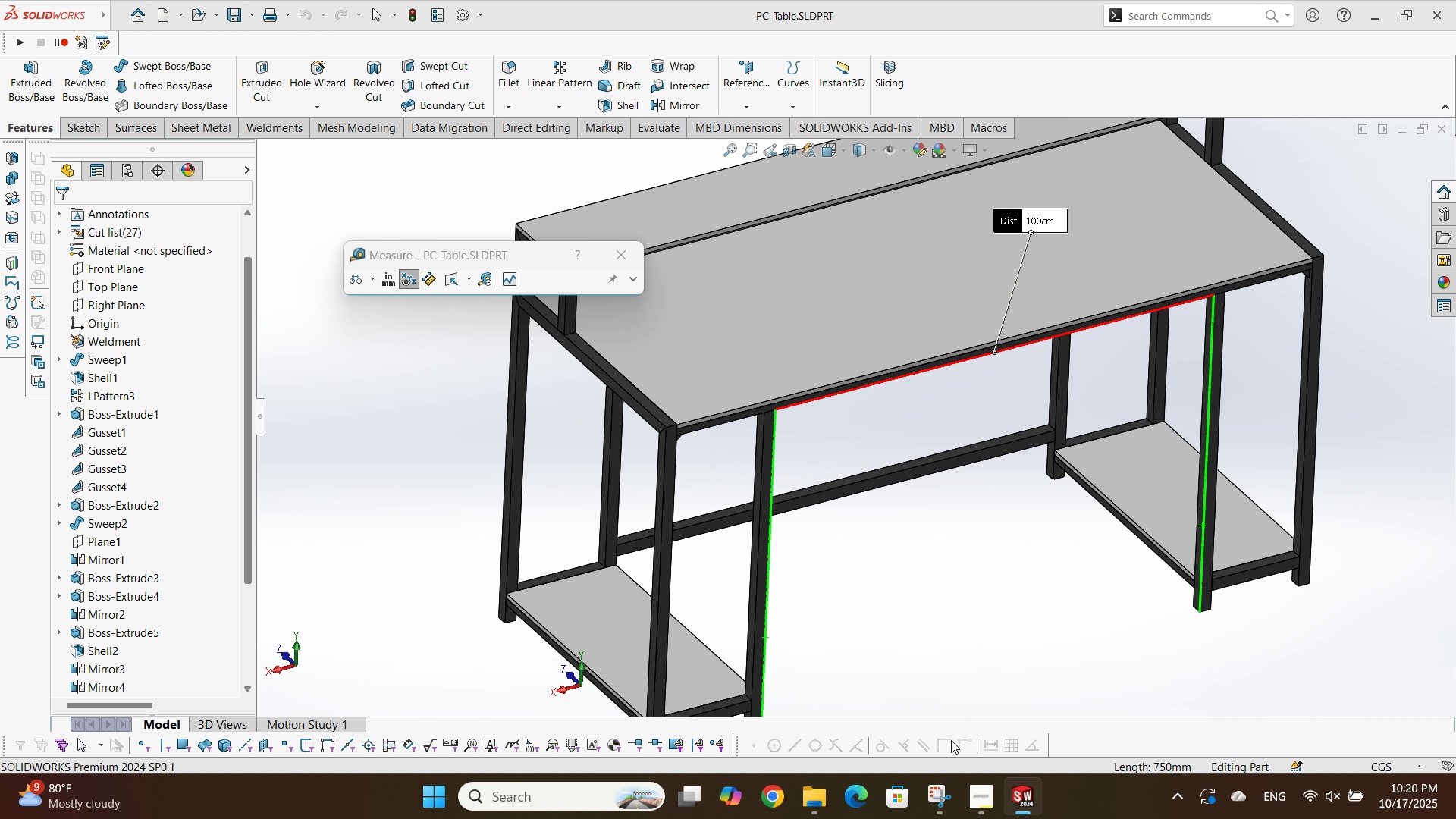 
left_click([945, 783])
 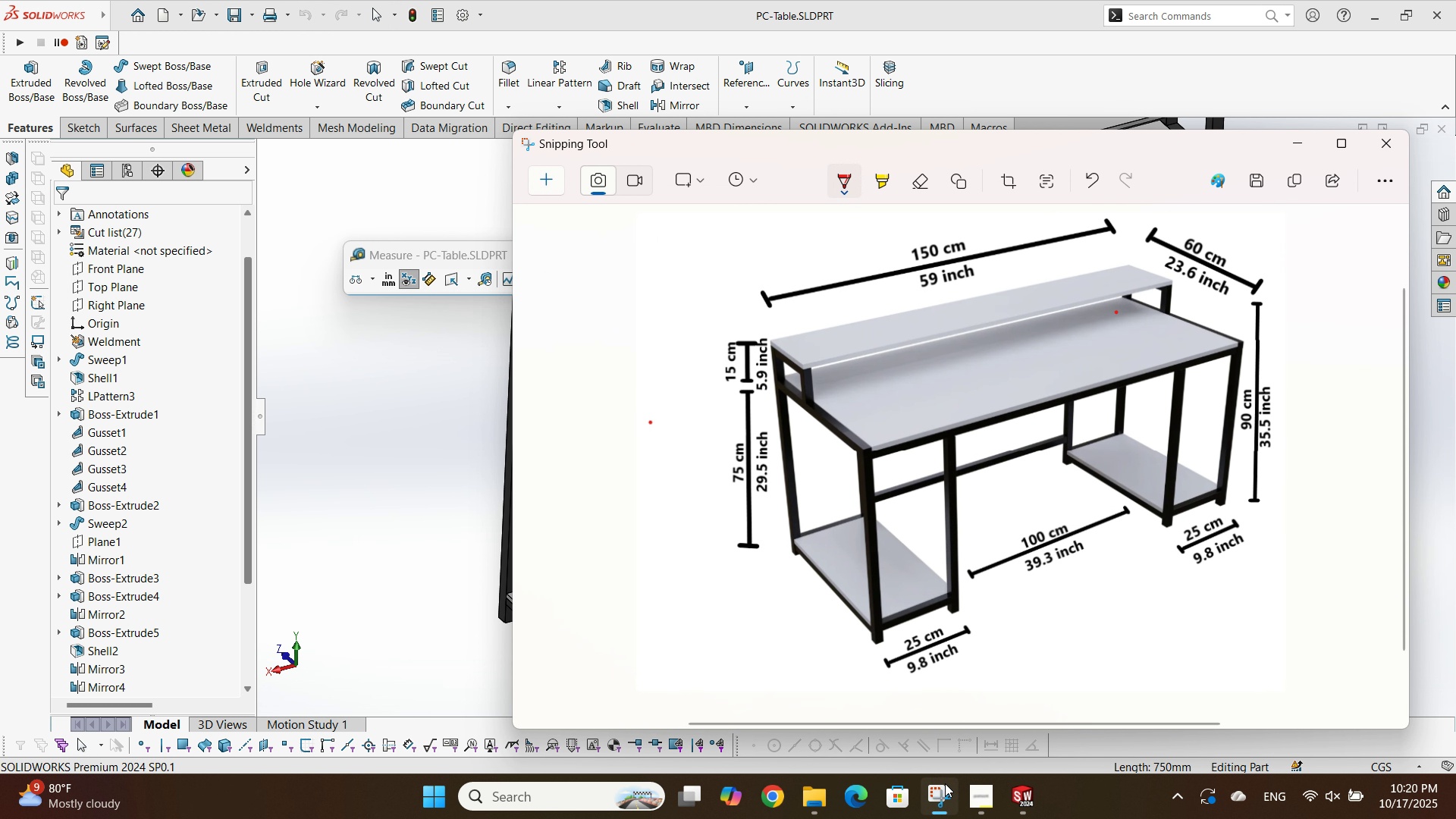 
left_click([945, 783])
 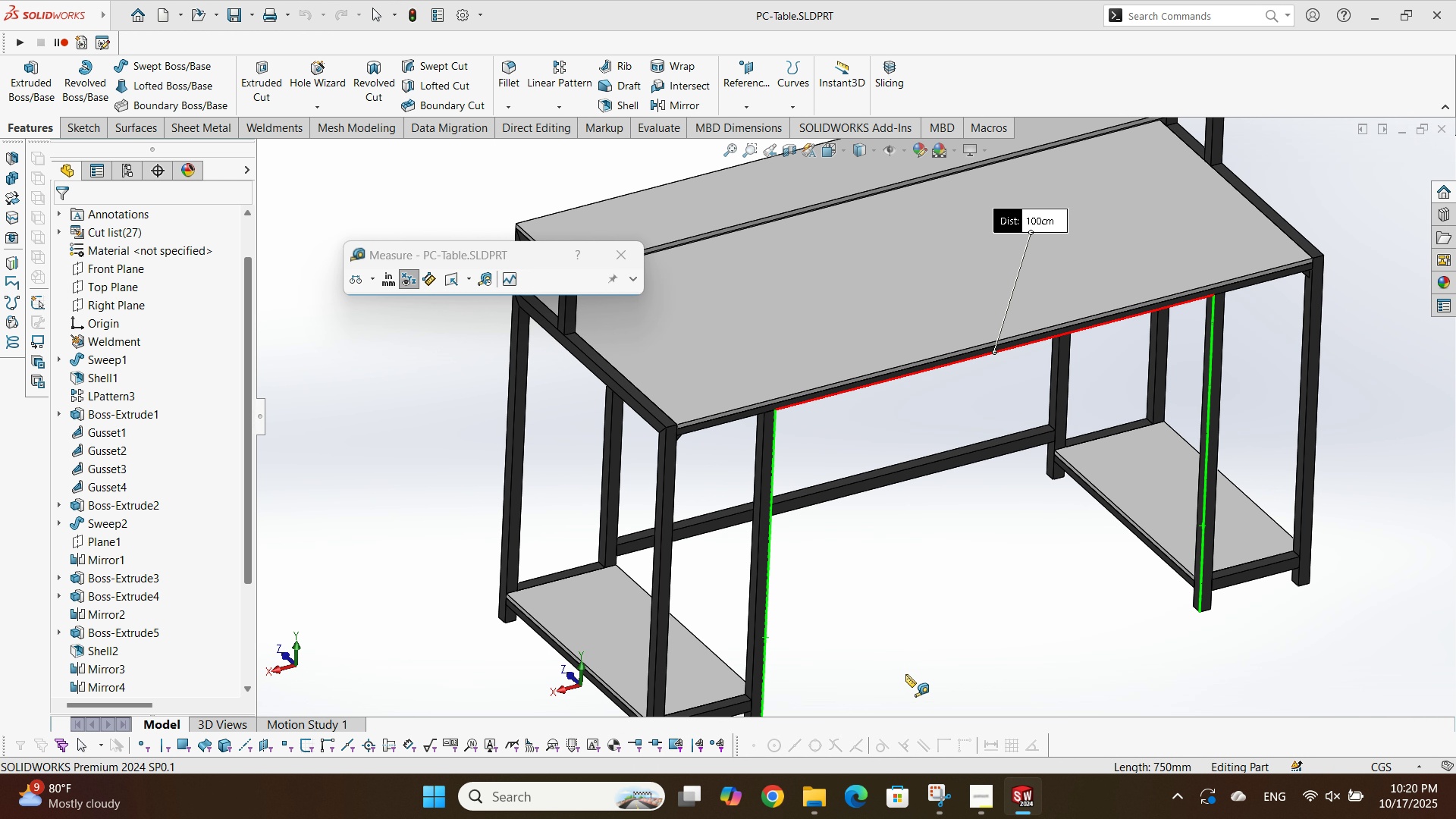 
scroll: coordinate [905, 584], scroll_direction: up, amount: 3.0
 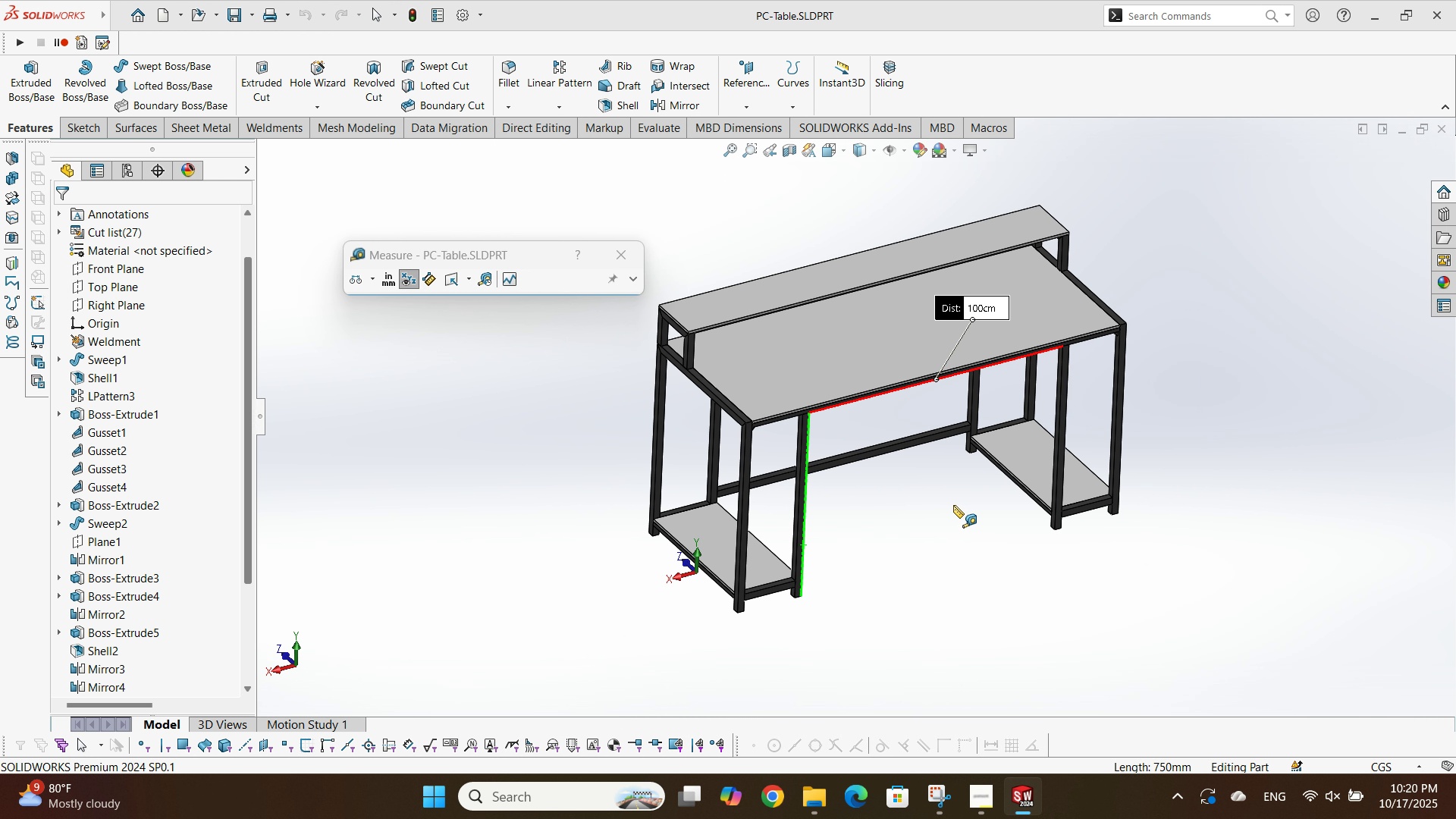 
double_click([953, 505])
 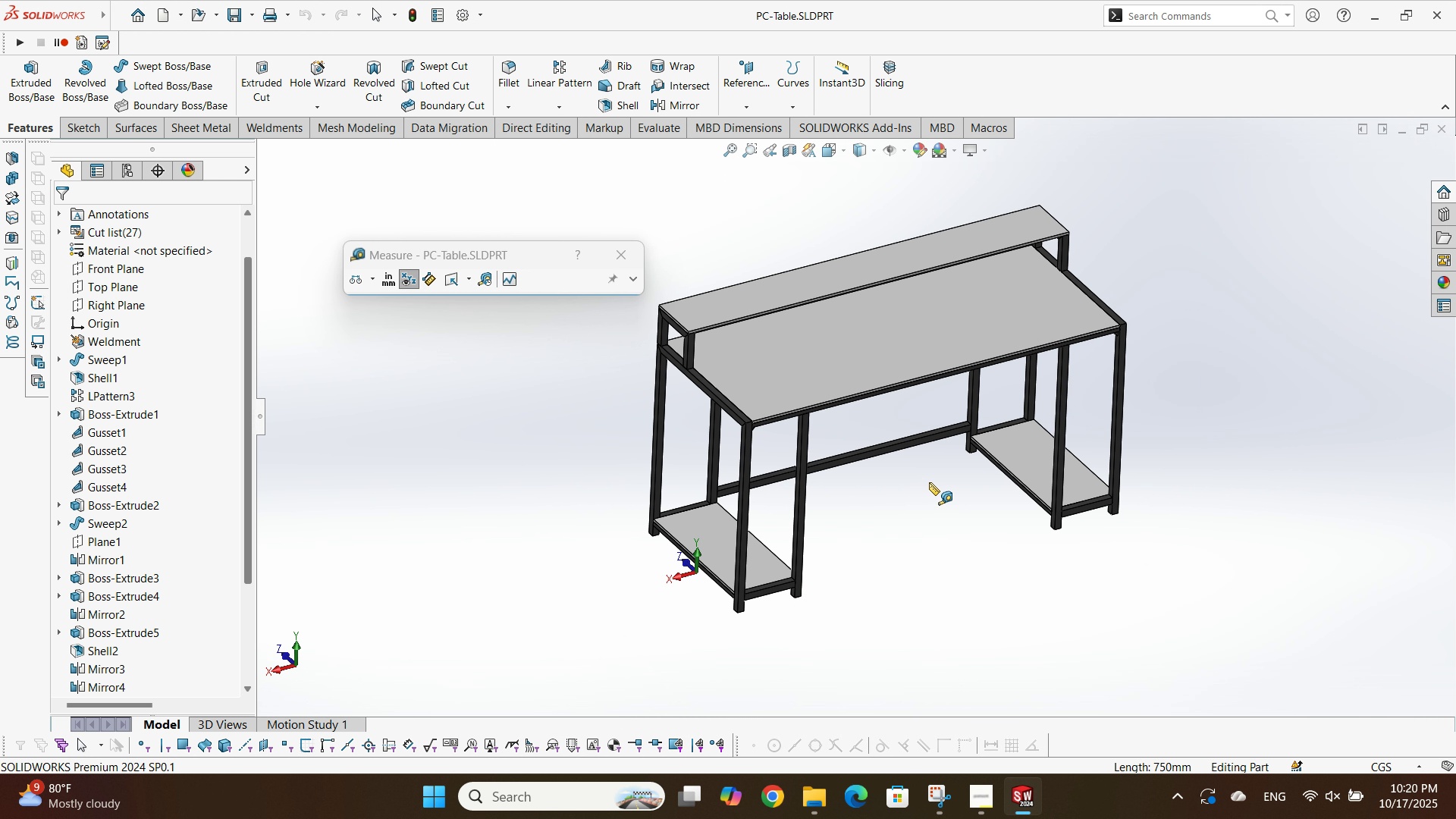 
scroll: coordinate [875, 413], scroll_direction: up, amount: 2.0
 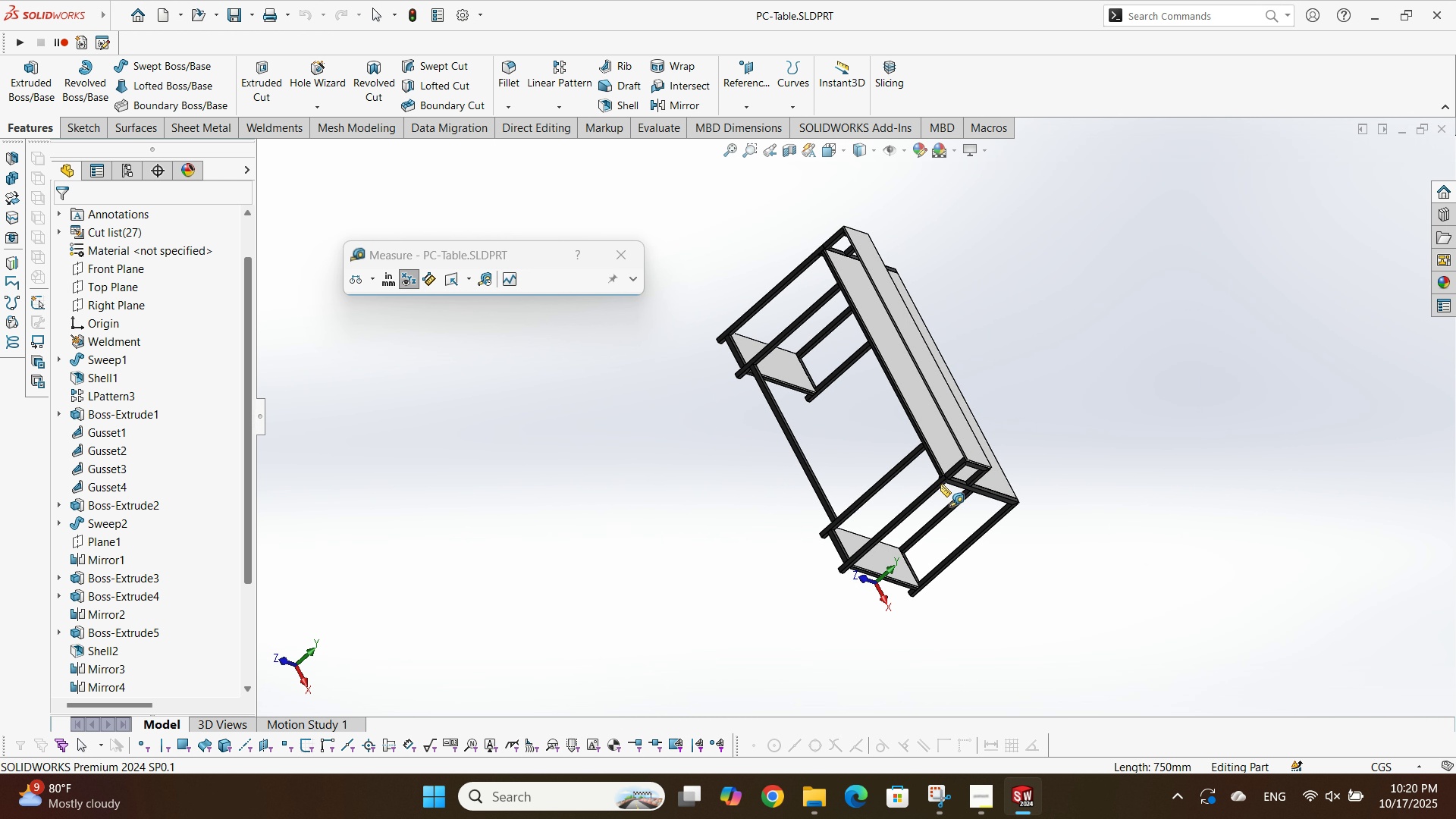 
scroll: coordinate [950, 475], scroll_direction: down, amount: 10.0
 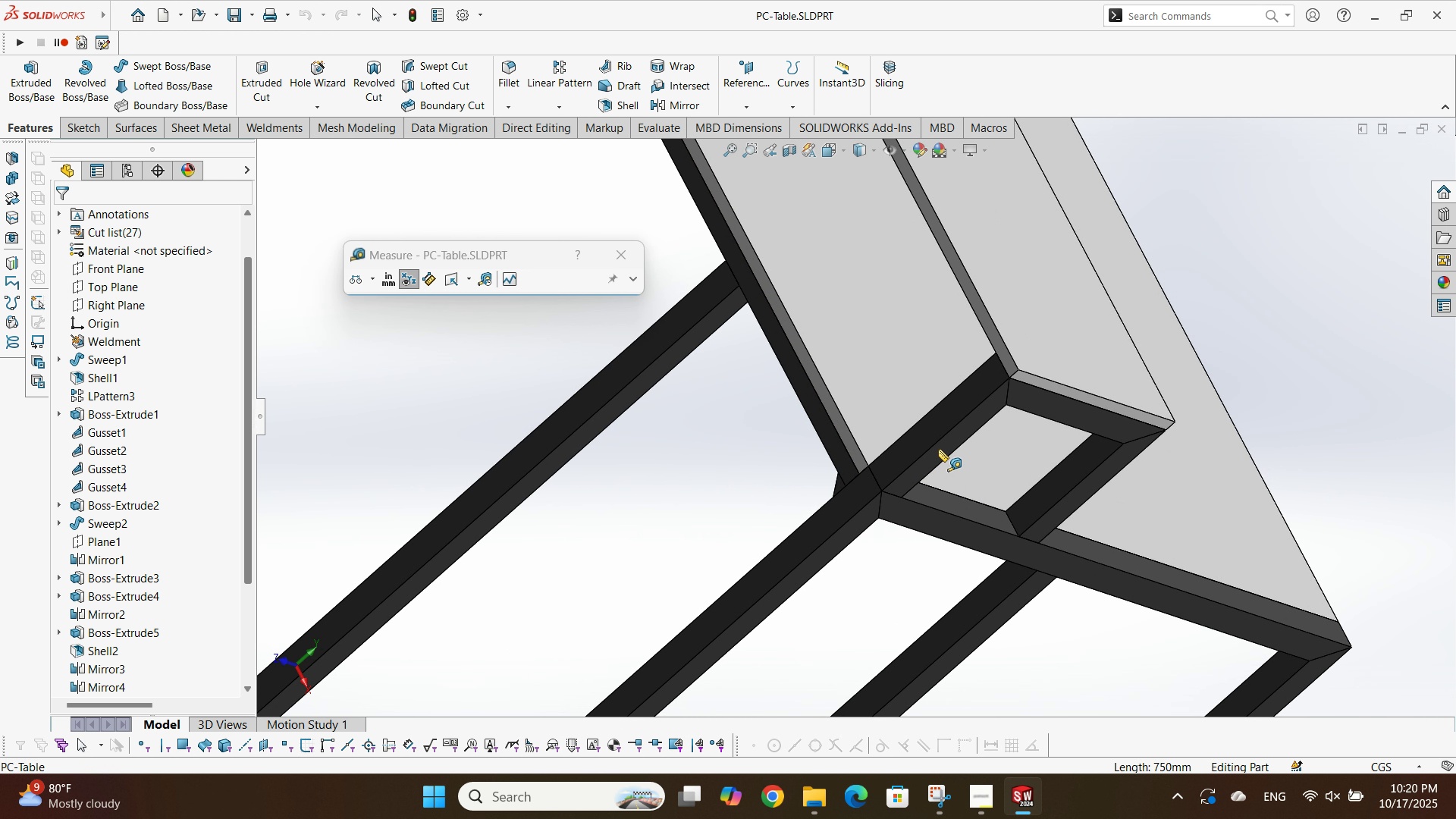 
double_click([938, 449])
 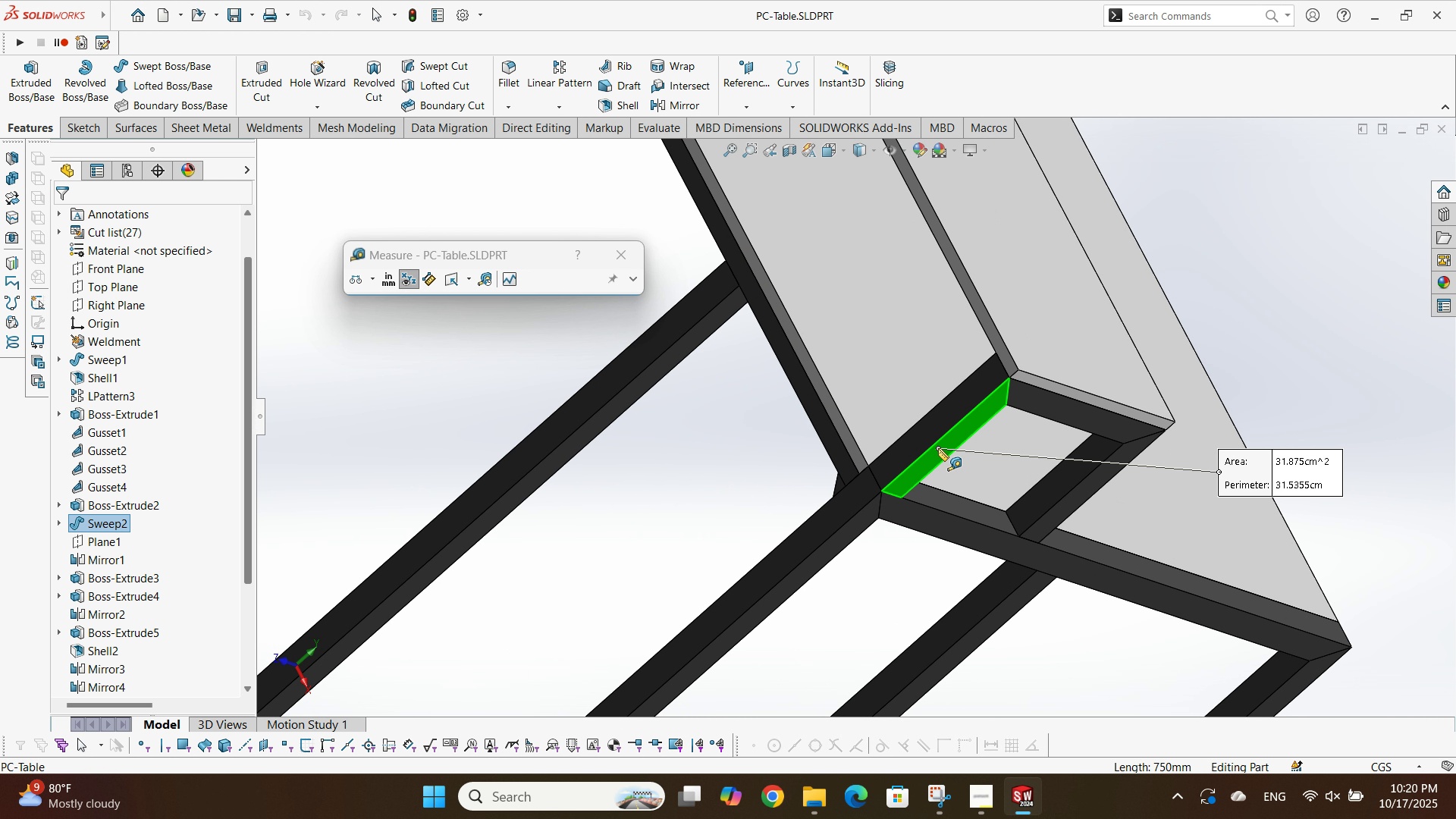 
scroll: coordinate [844, 234], scroll_direction: up, amount: 5.0
 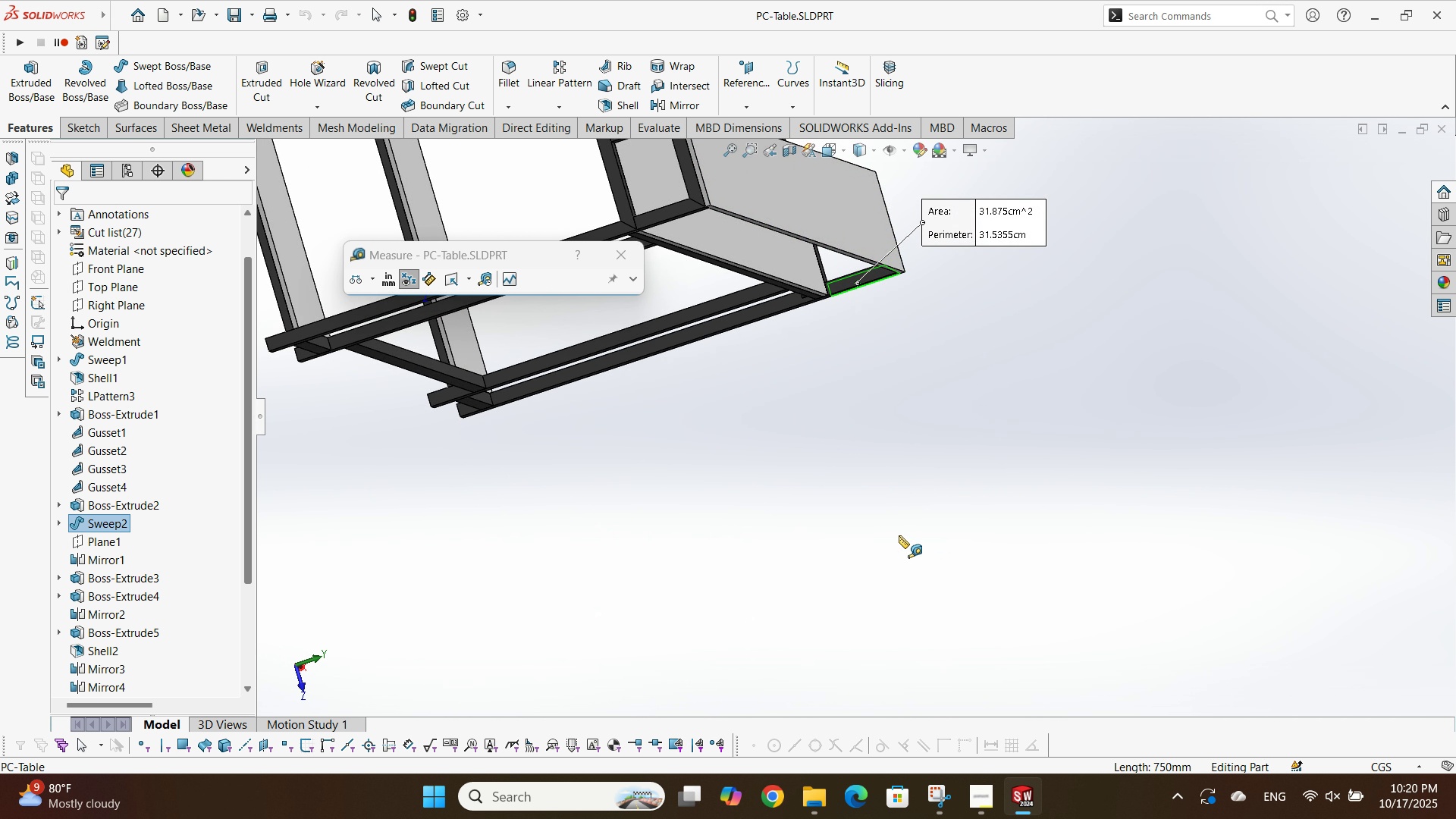 
scroll: coordinate [767, 294], scroll_direction: down, amount: 5.0
 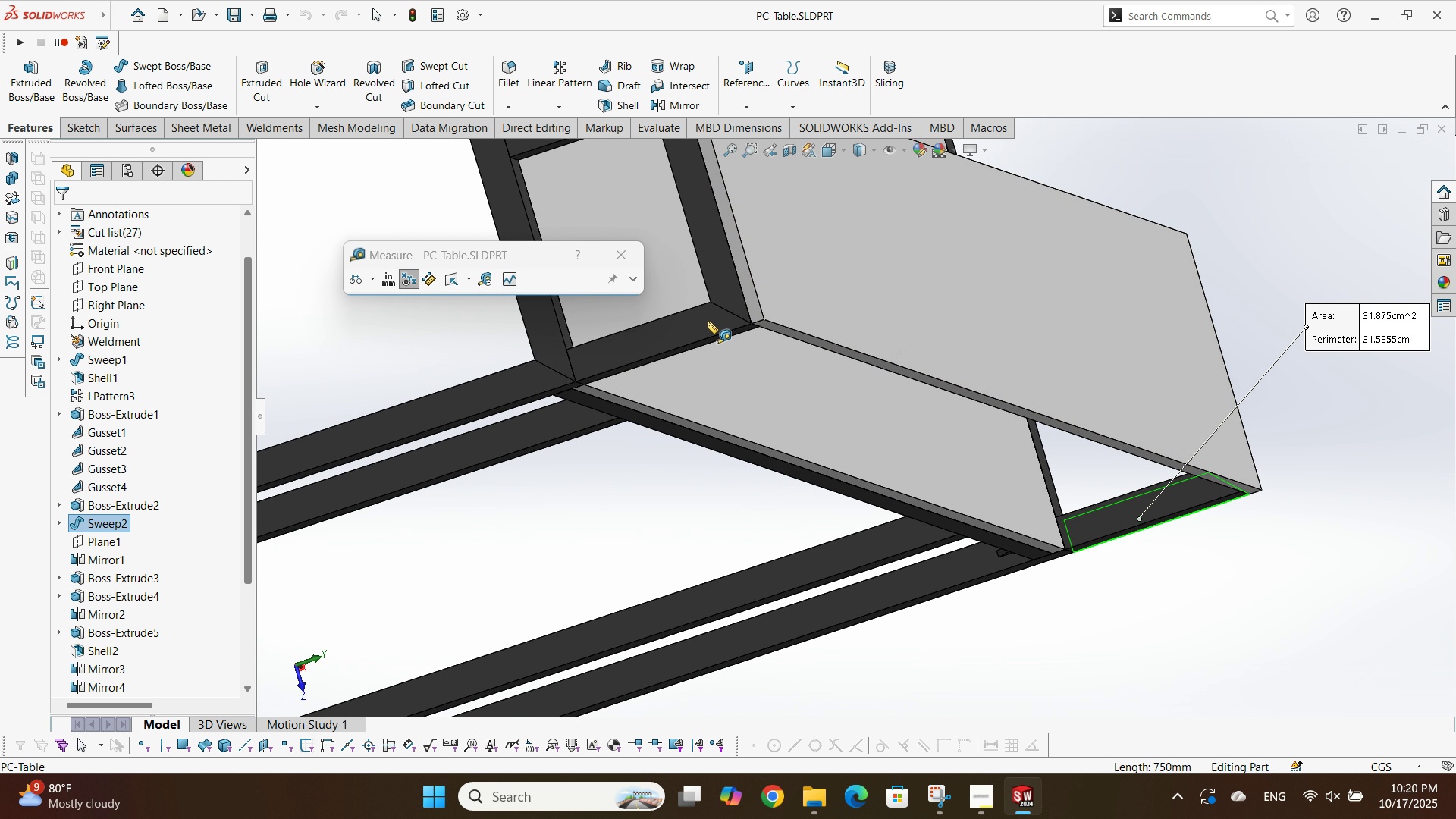 
left_click([708, 321])
 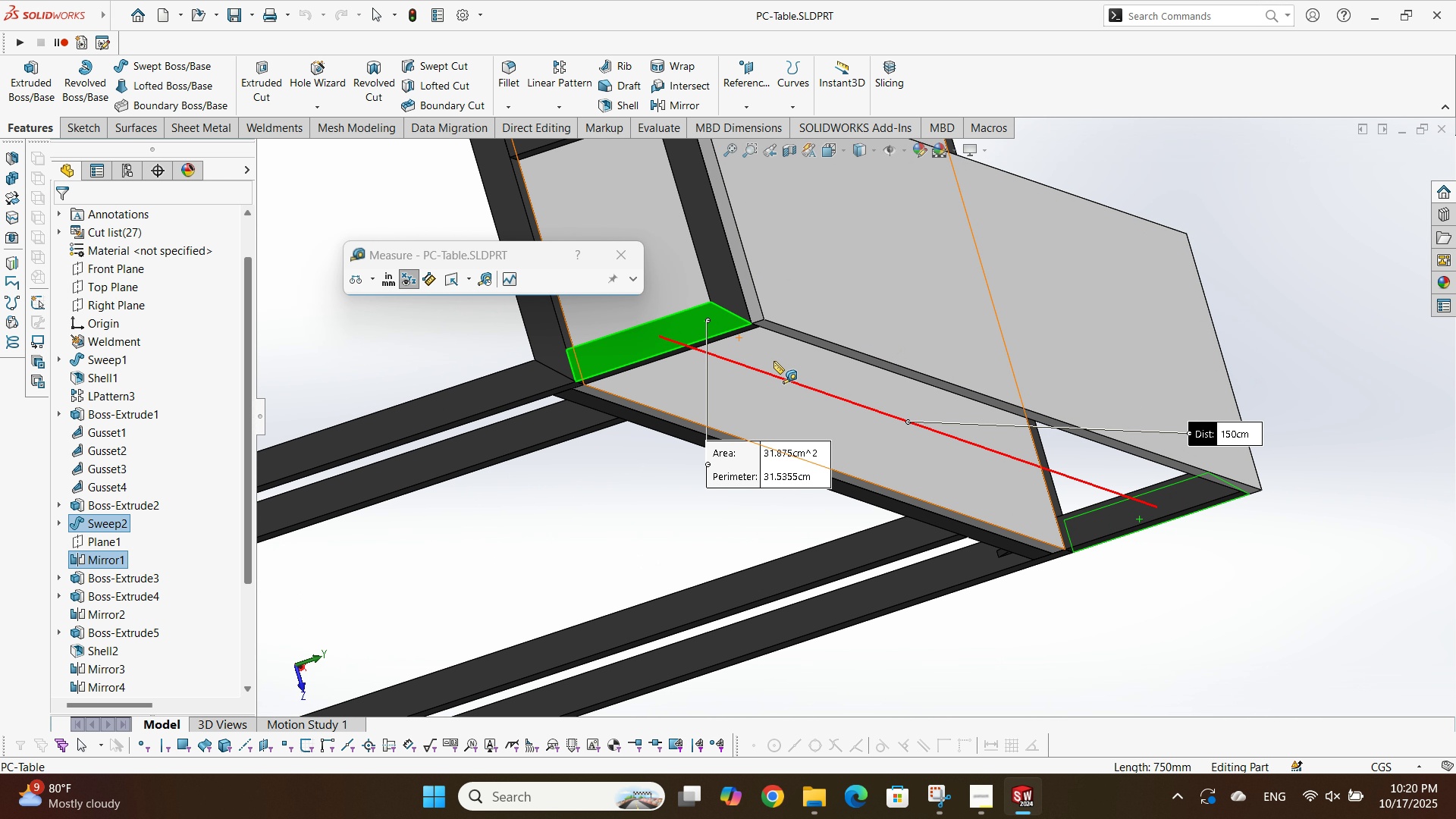 
scroll: coordinate [666, 423], scroll_direction: up, amount: 11.0
 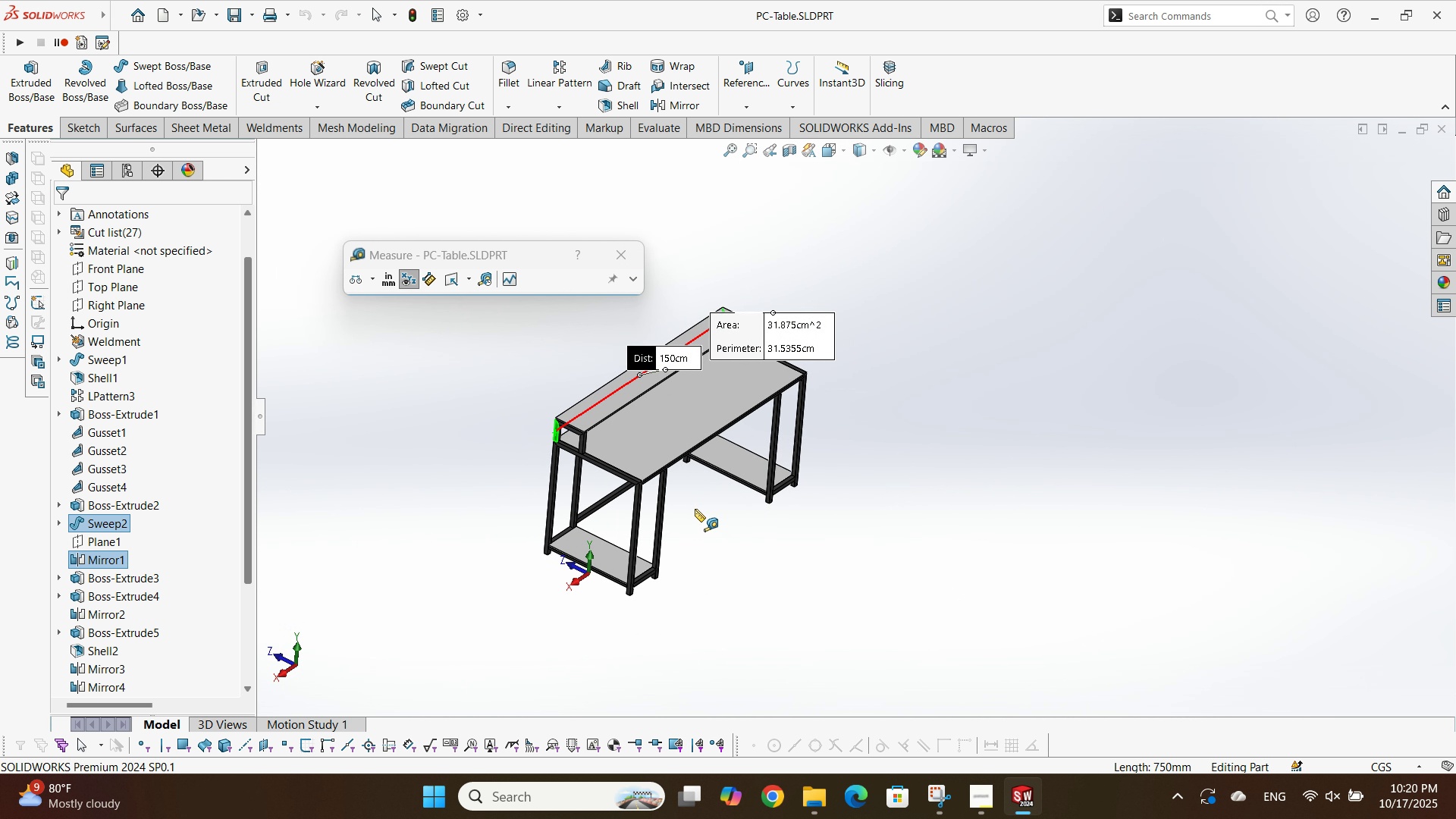 
scroll: coordinate [673, 414], scroll_direction: down, amount: 3.0
 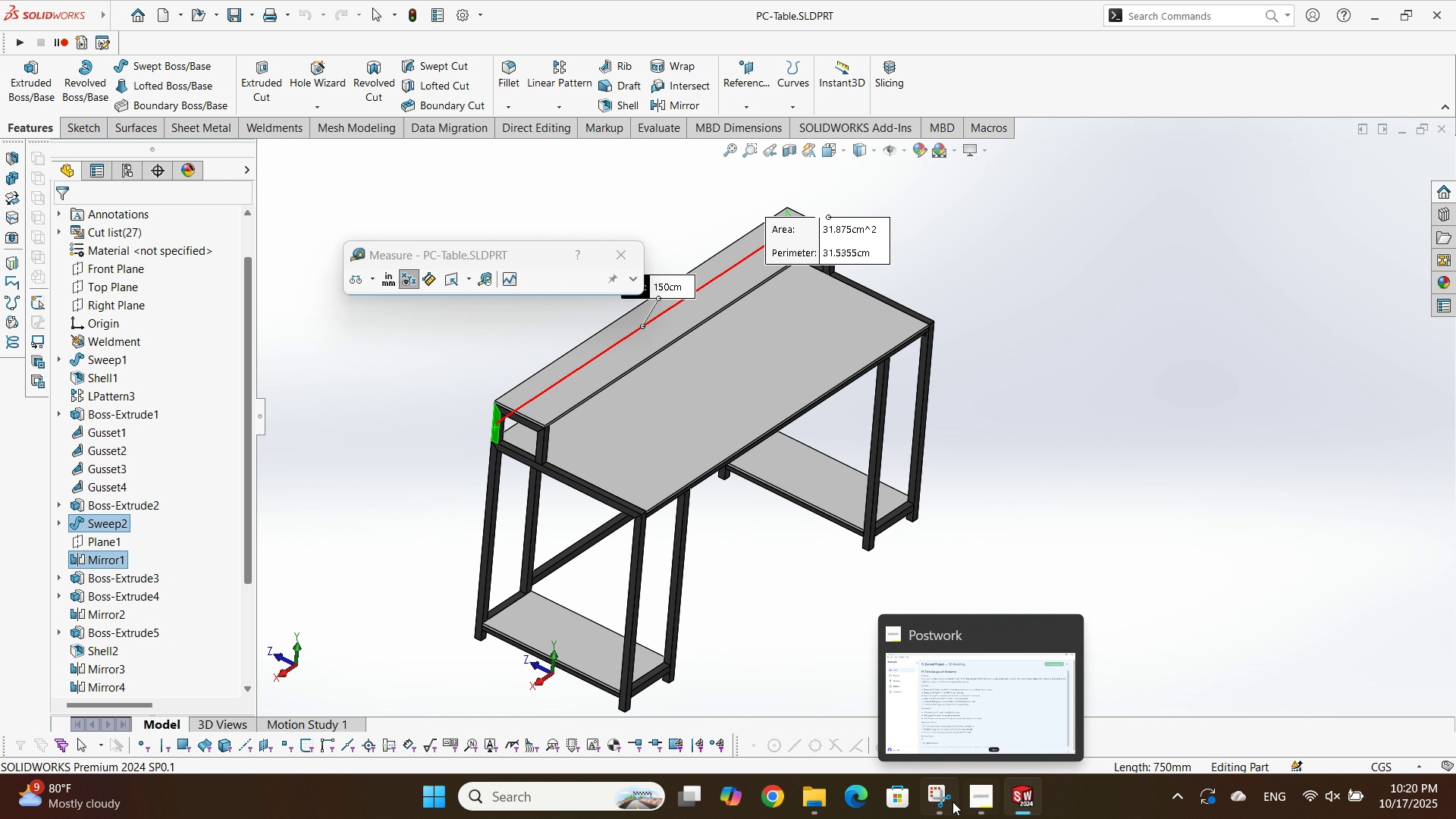 
left_click([944, 802])
 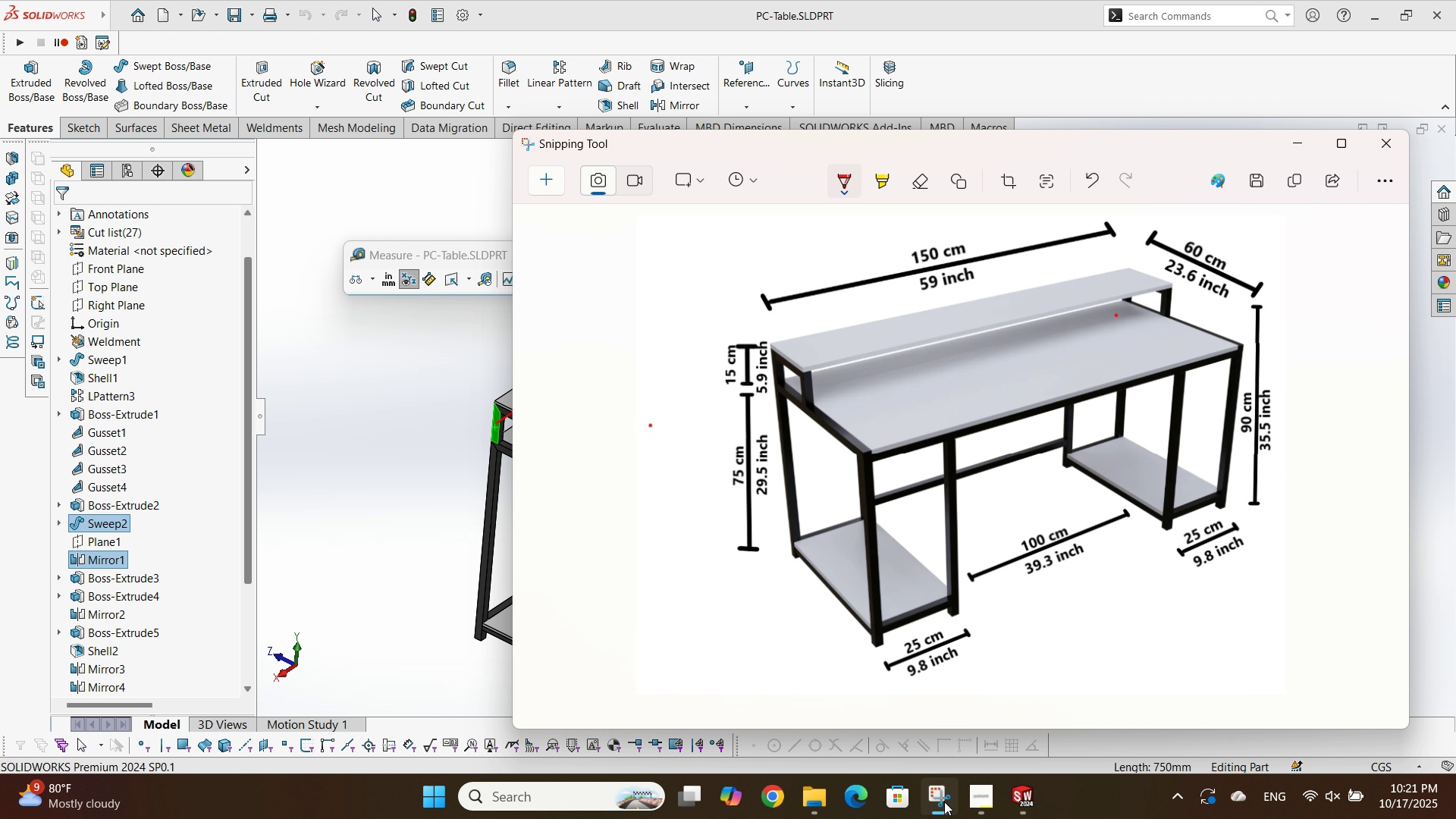 
wait(5.86)
 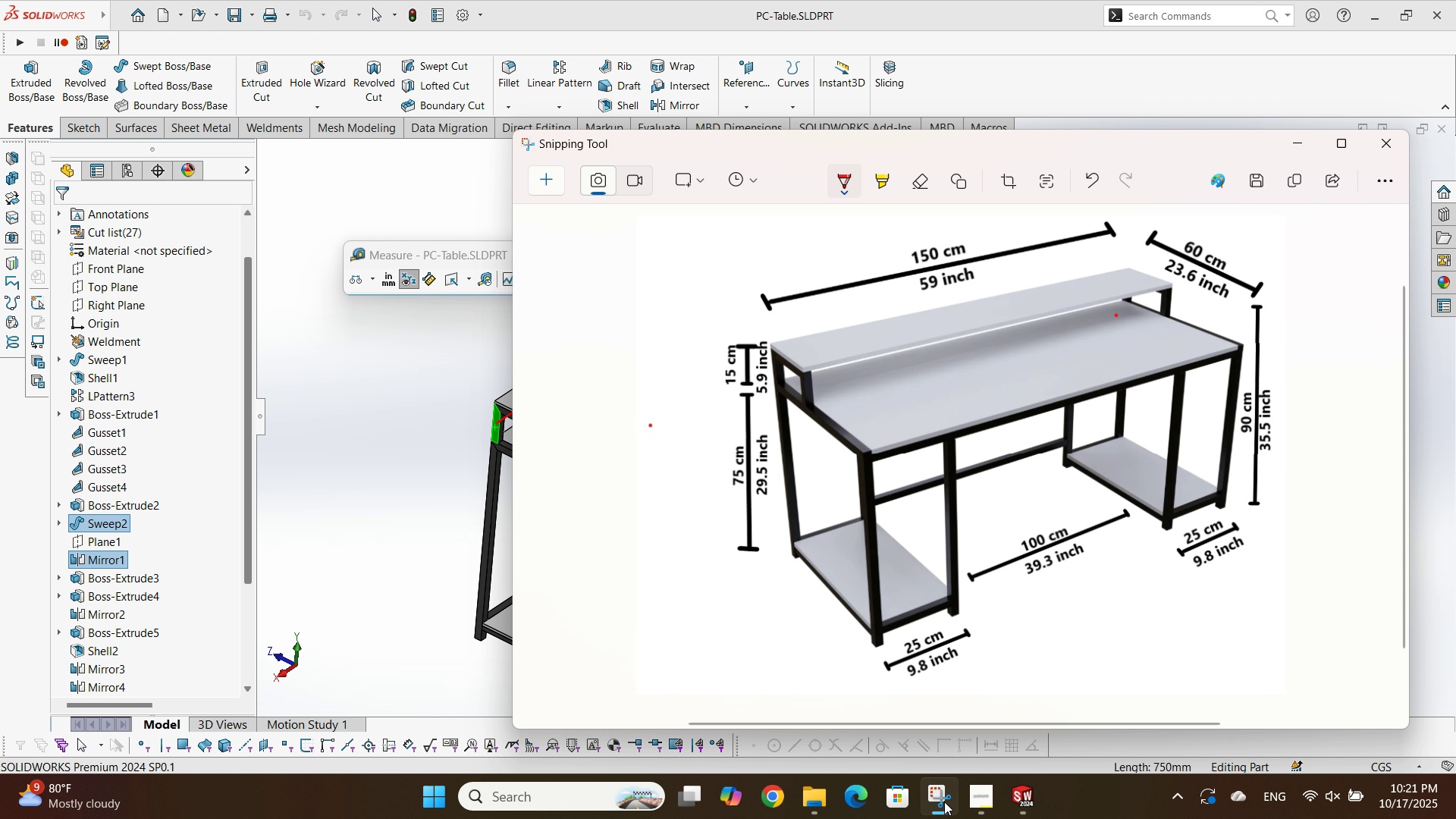 
double_click([944, 802])
 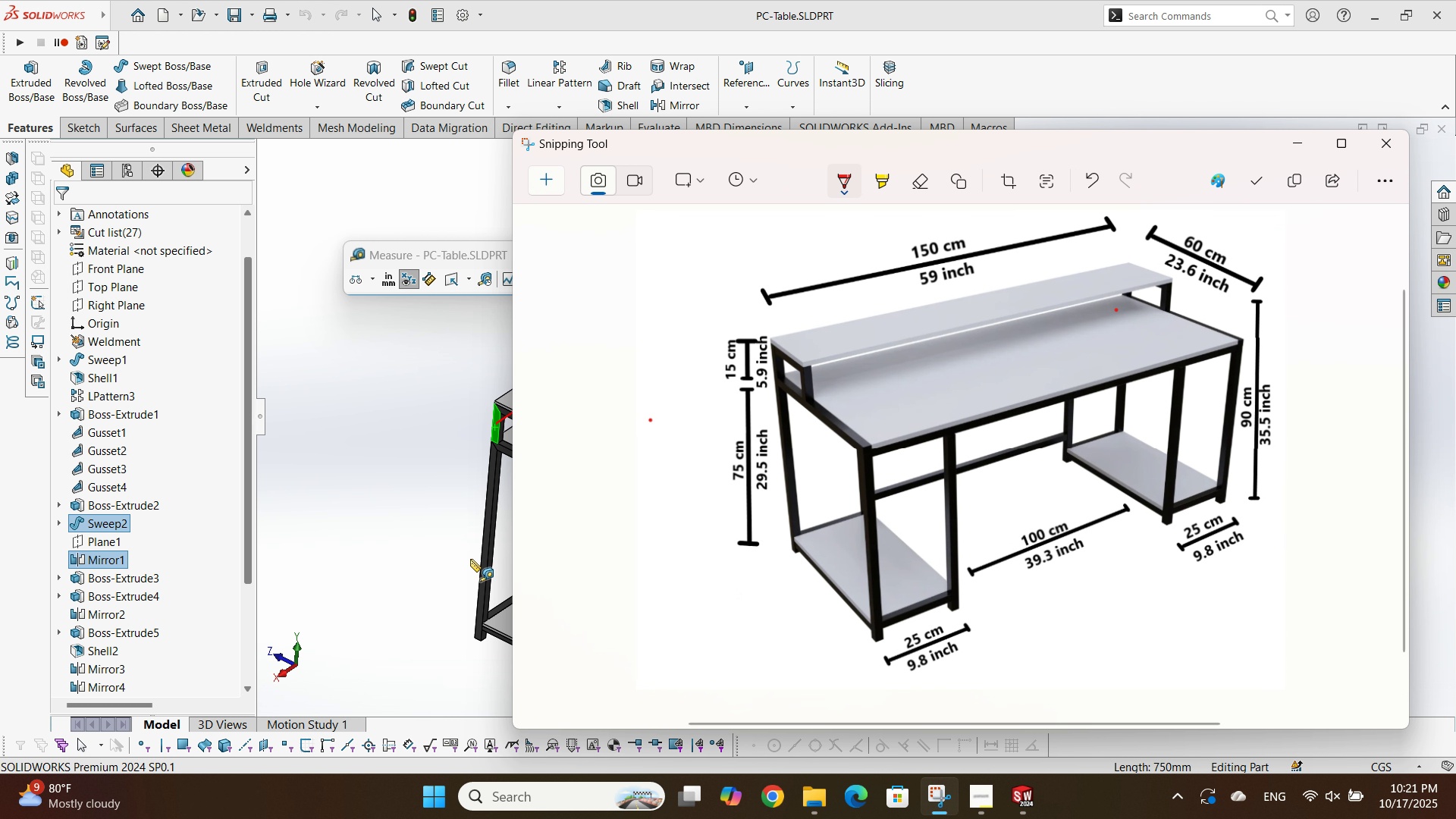 
left_click([414, 529])
 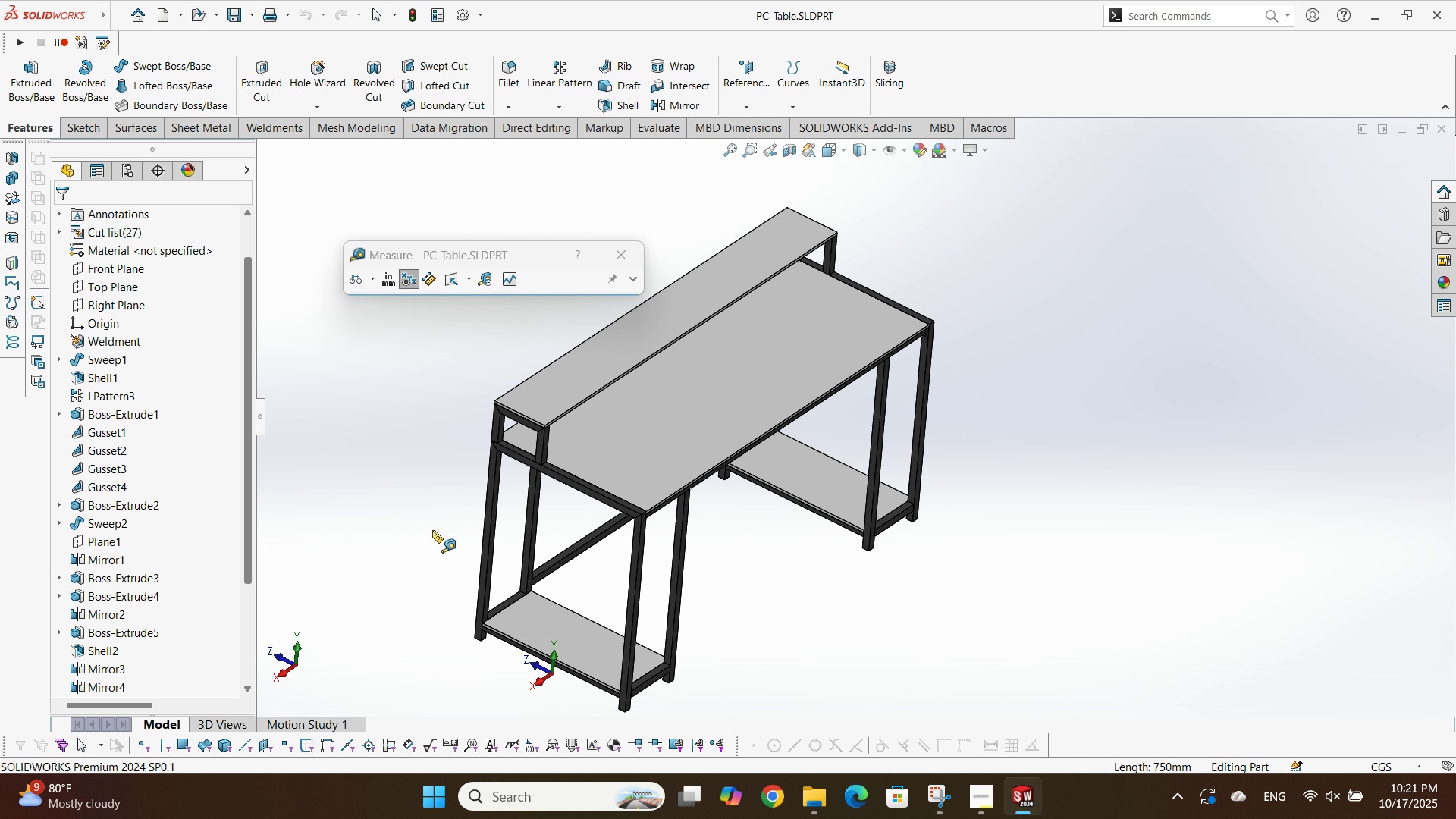 
scroll: coordinate [489, 525], scroll_direction: up, amount: 2.0
 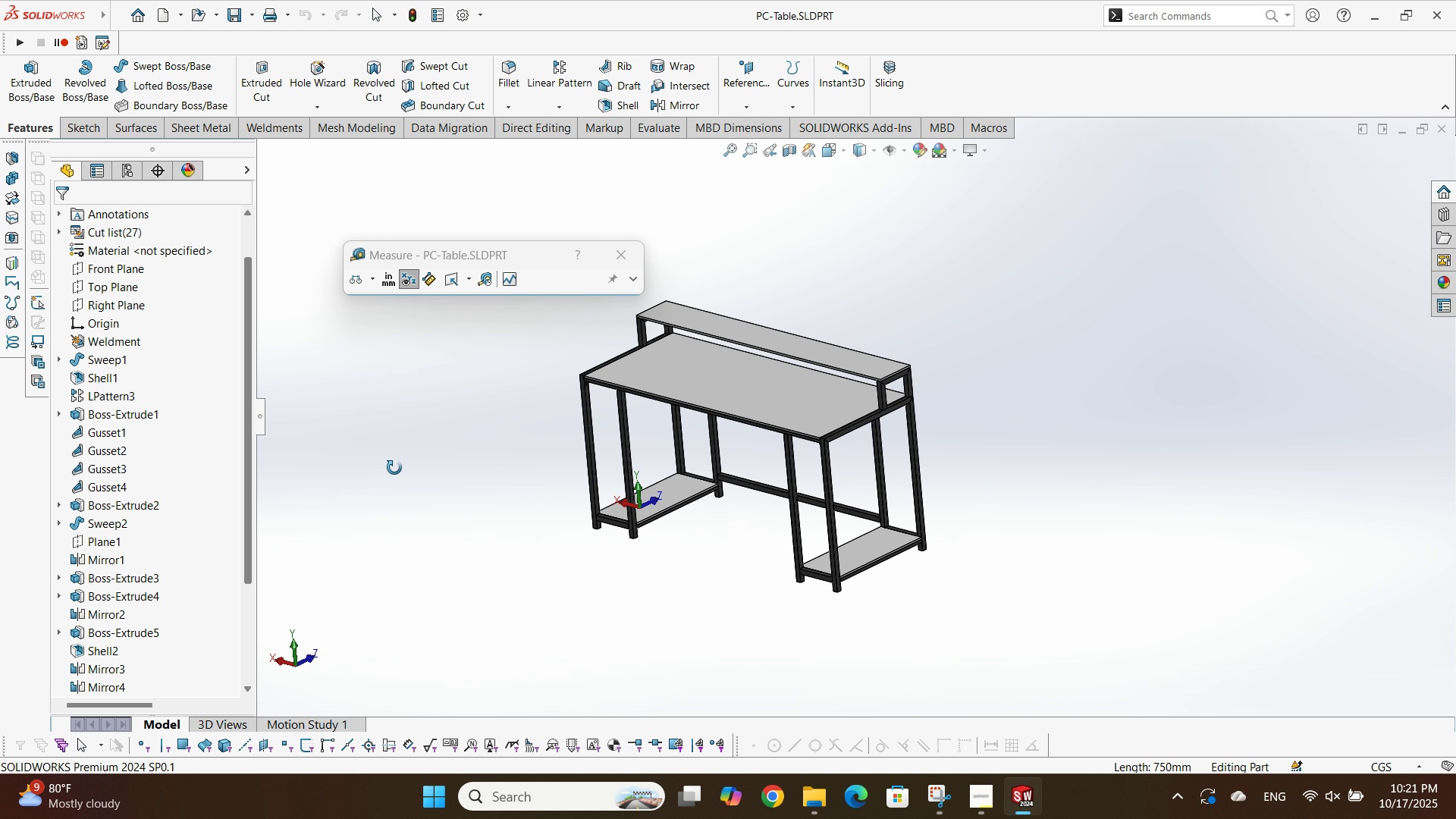 
scroll: coordinate [915, 371], scroll_direction: down, amount: 3.0
 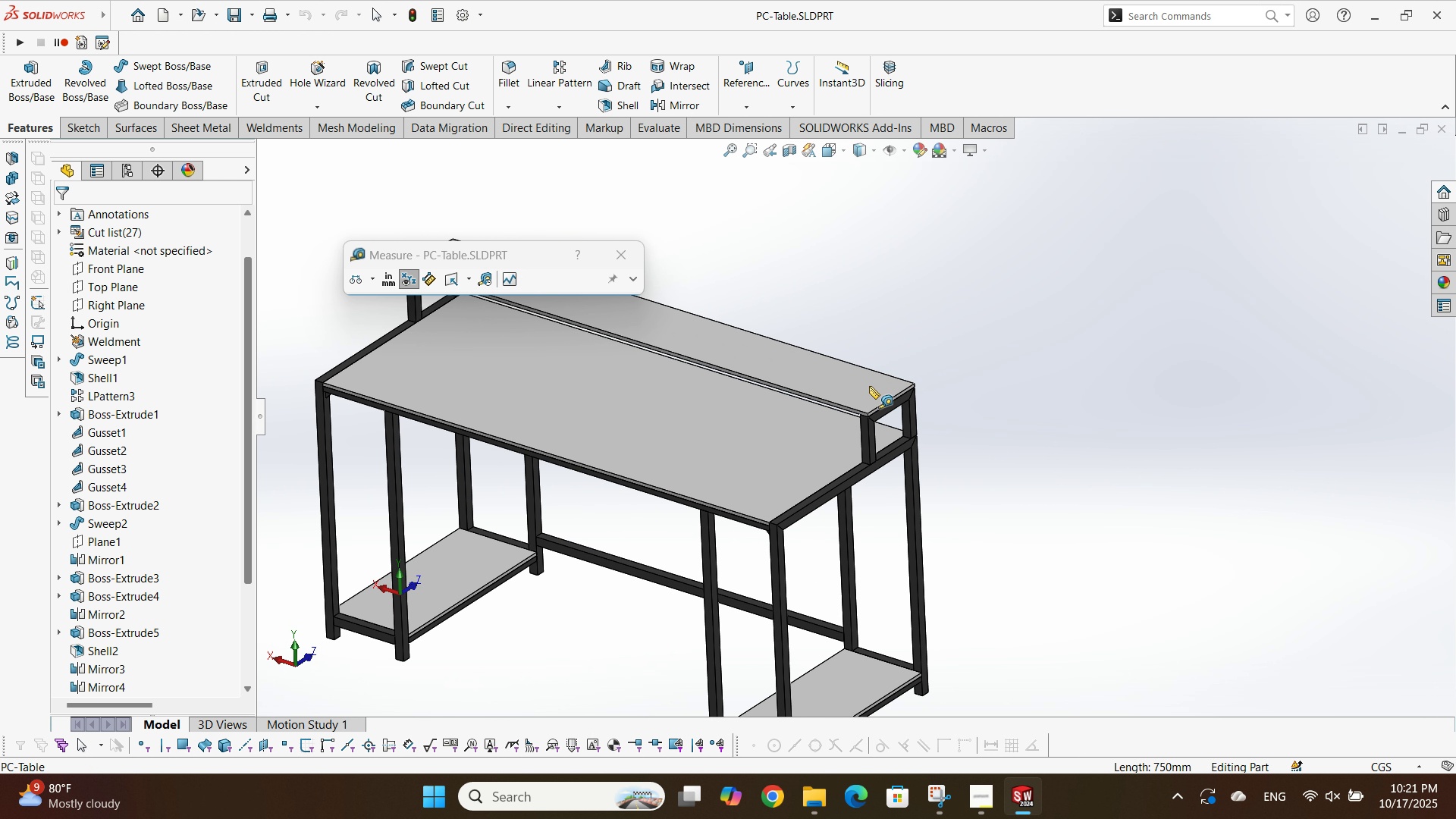 
left_click([869, 386])
 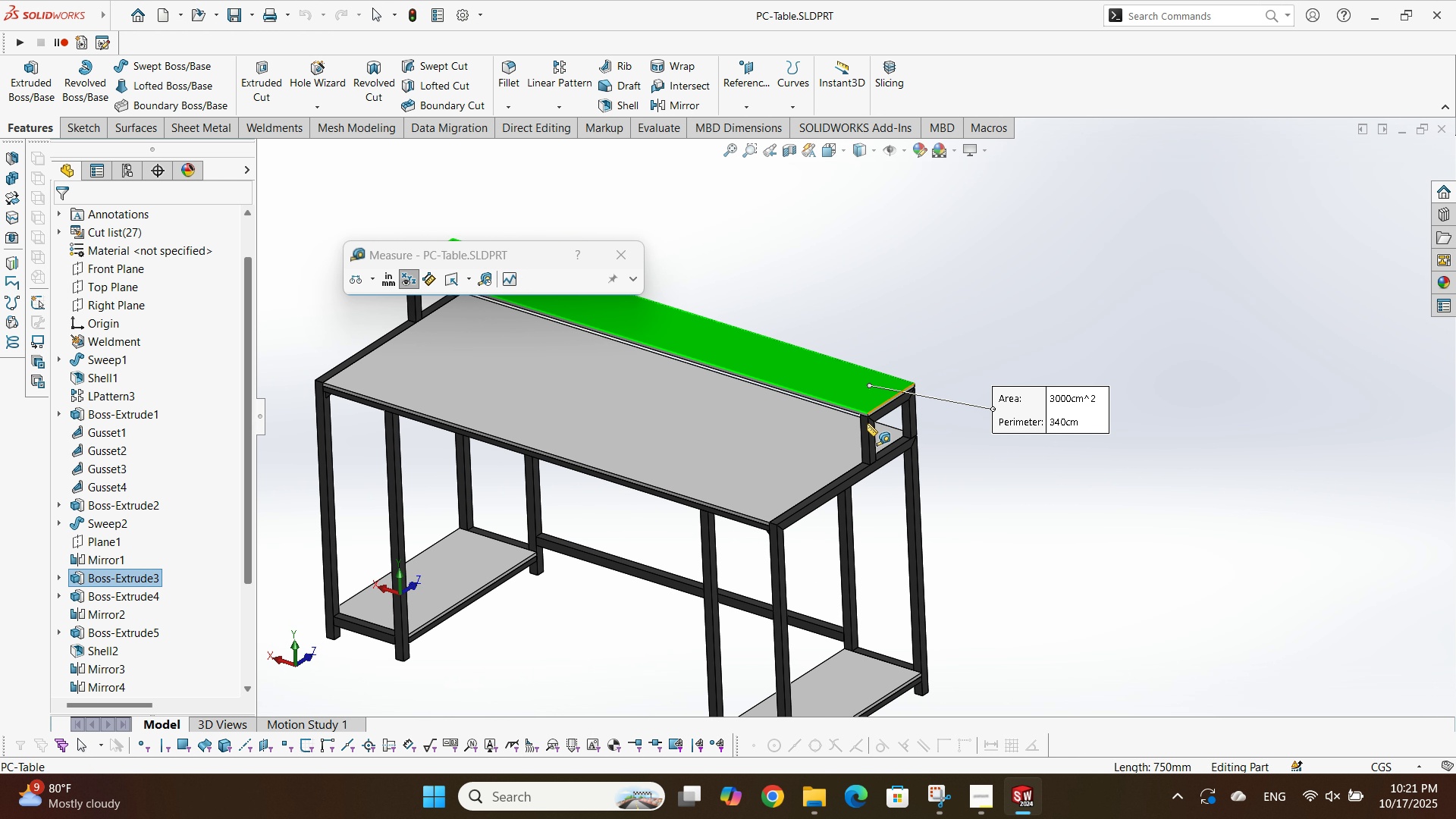 
scroll: coordinate [858, 461], scroll_direction: up, amount: 2.0
 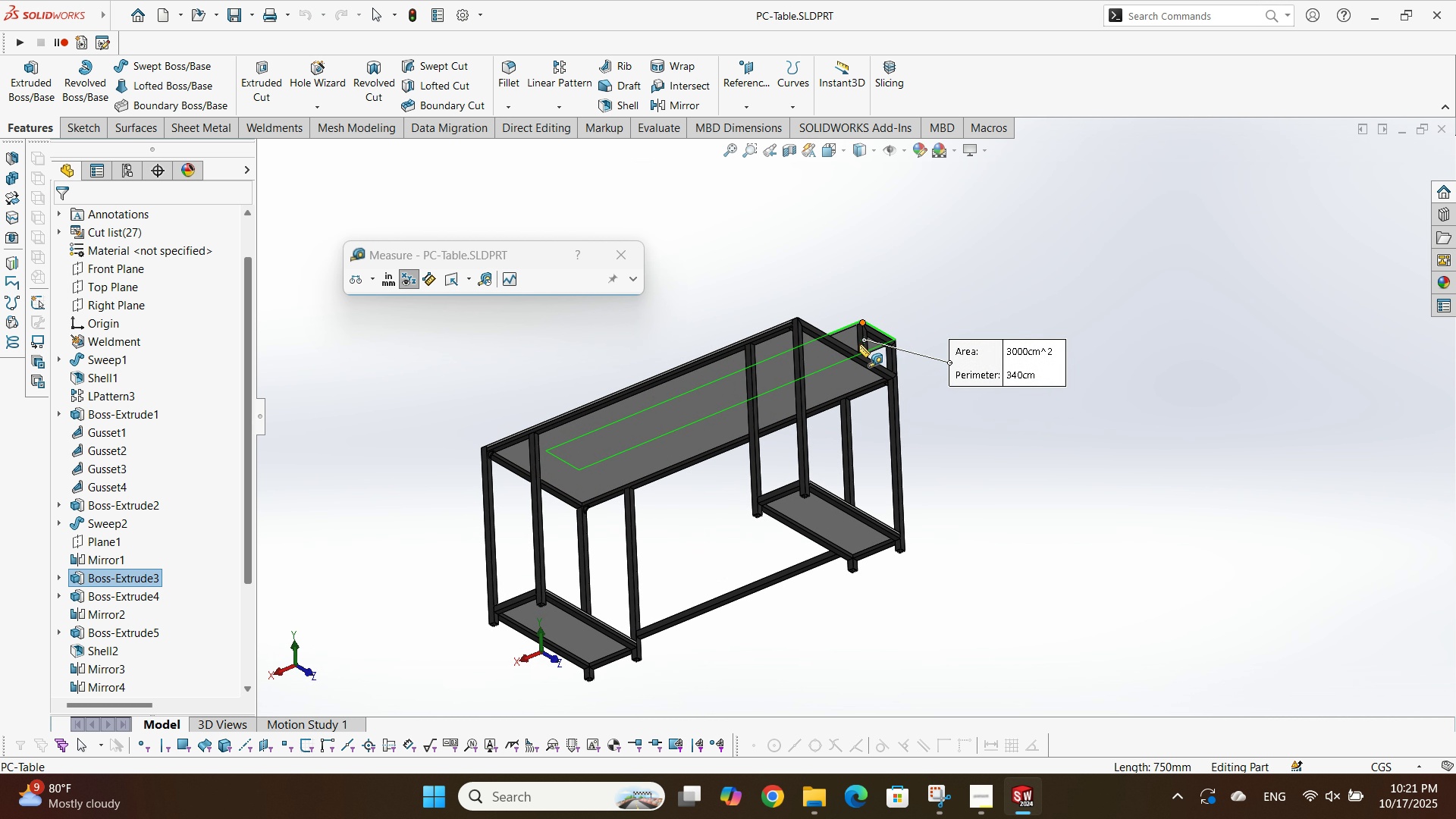 
scroll: coordinate [917, 481], scroll_direction: down, amount: 16.0
 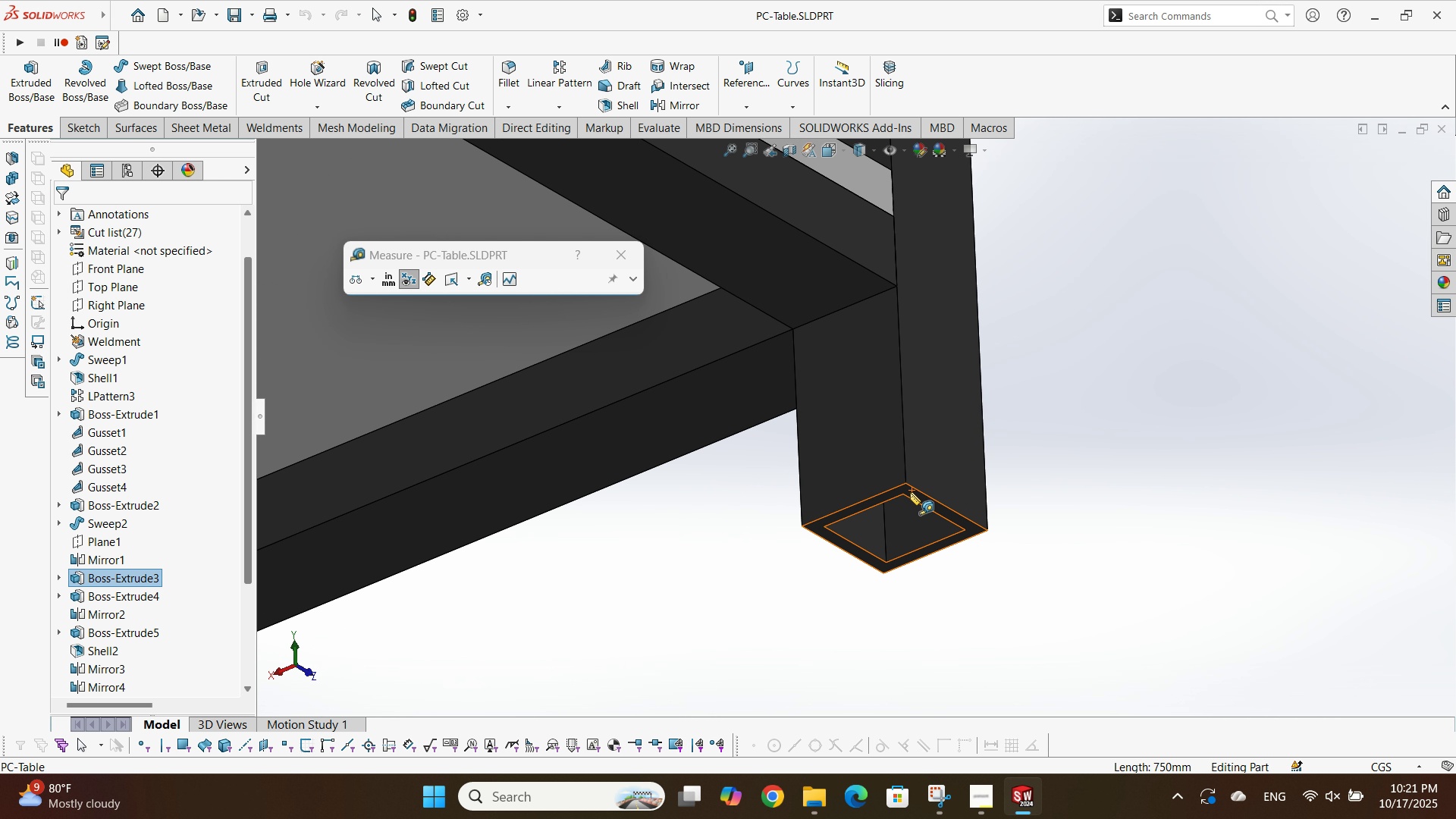 
double_click([910, 492])
 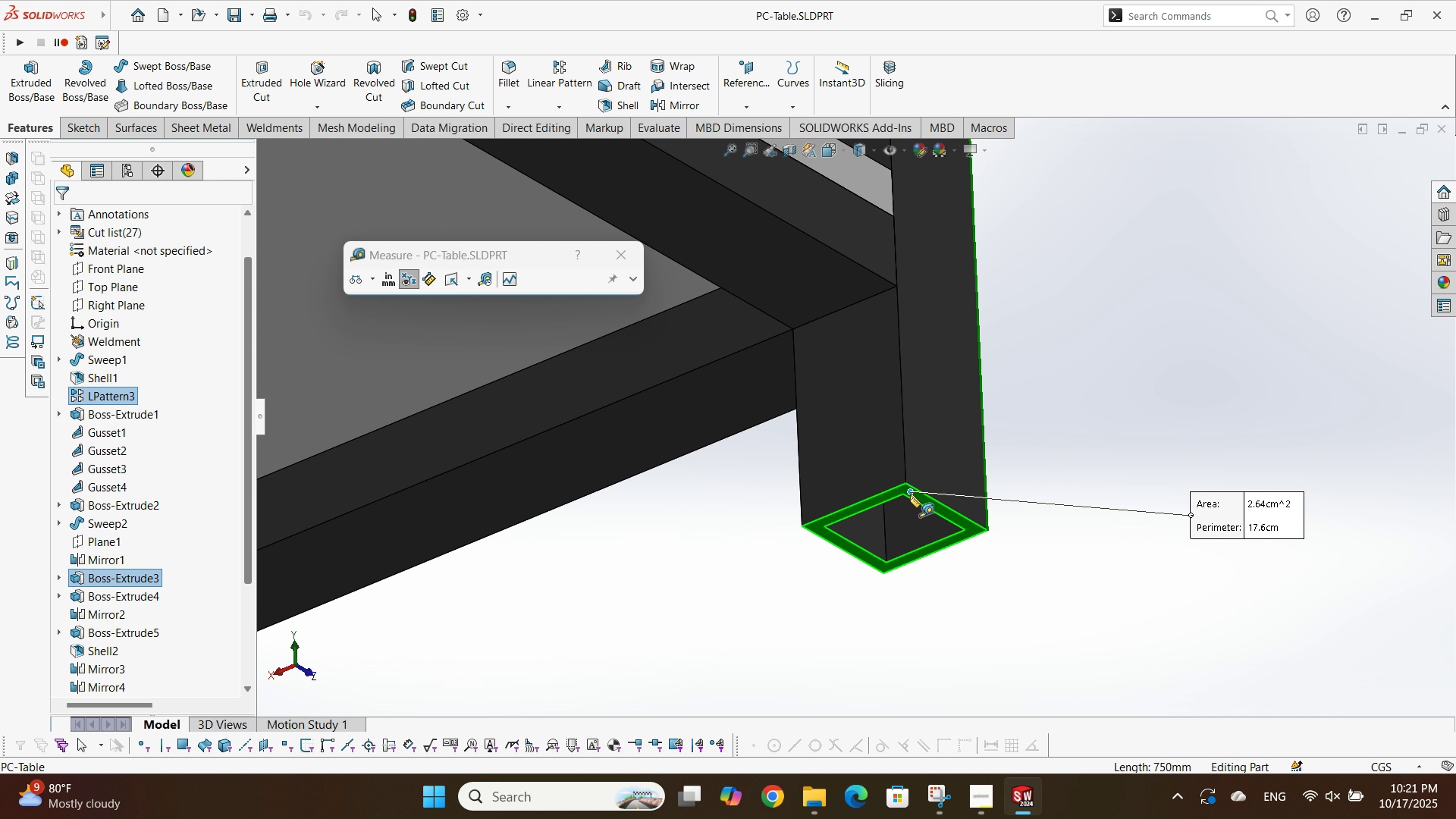 
scroll: coordinate [864, 359], scroll_direction: up, amount: 15.0
 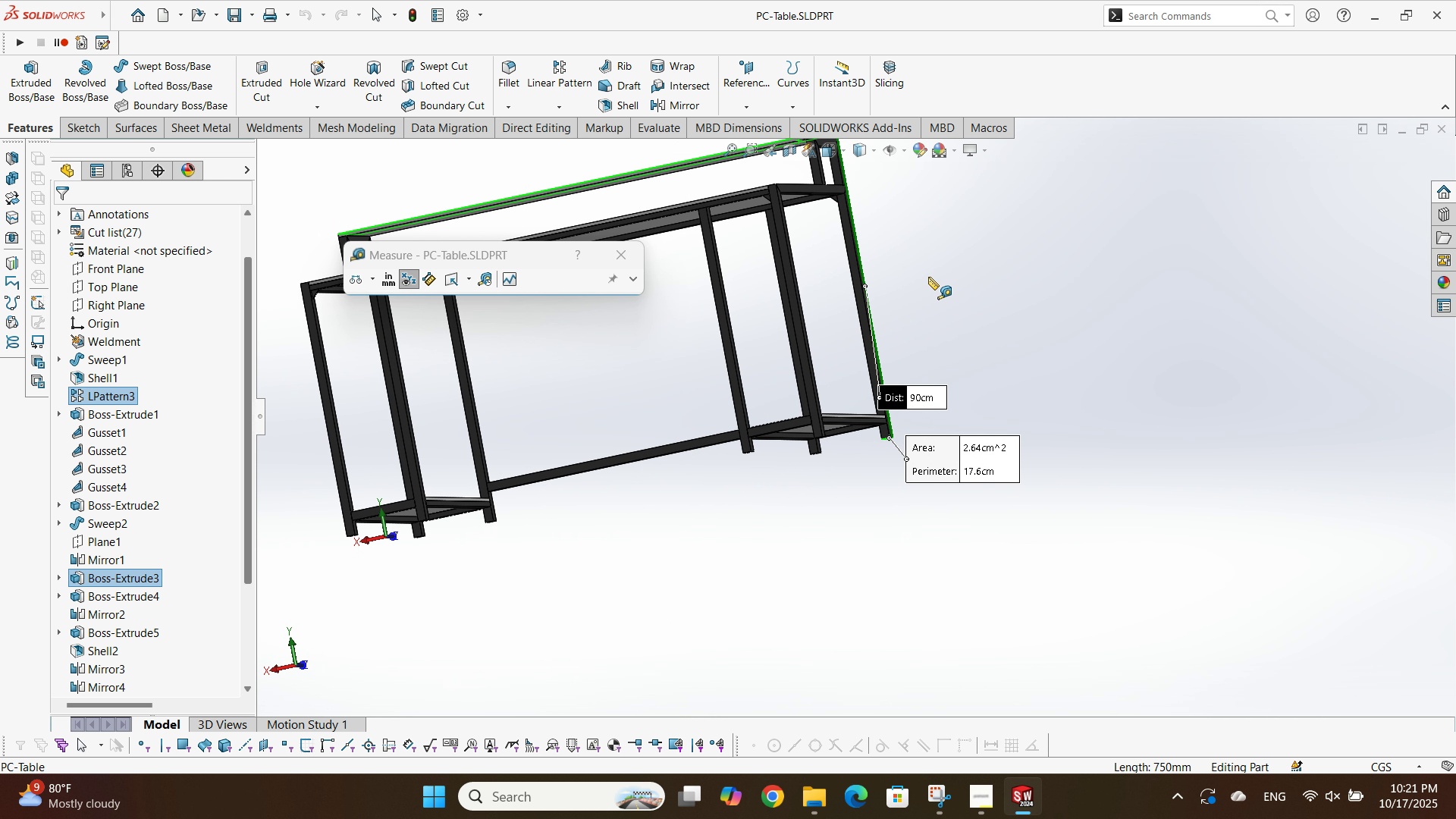 
left_click([930, 239])
 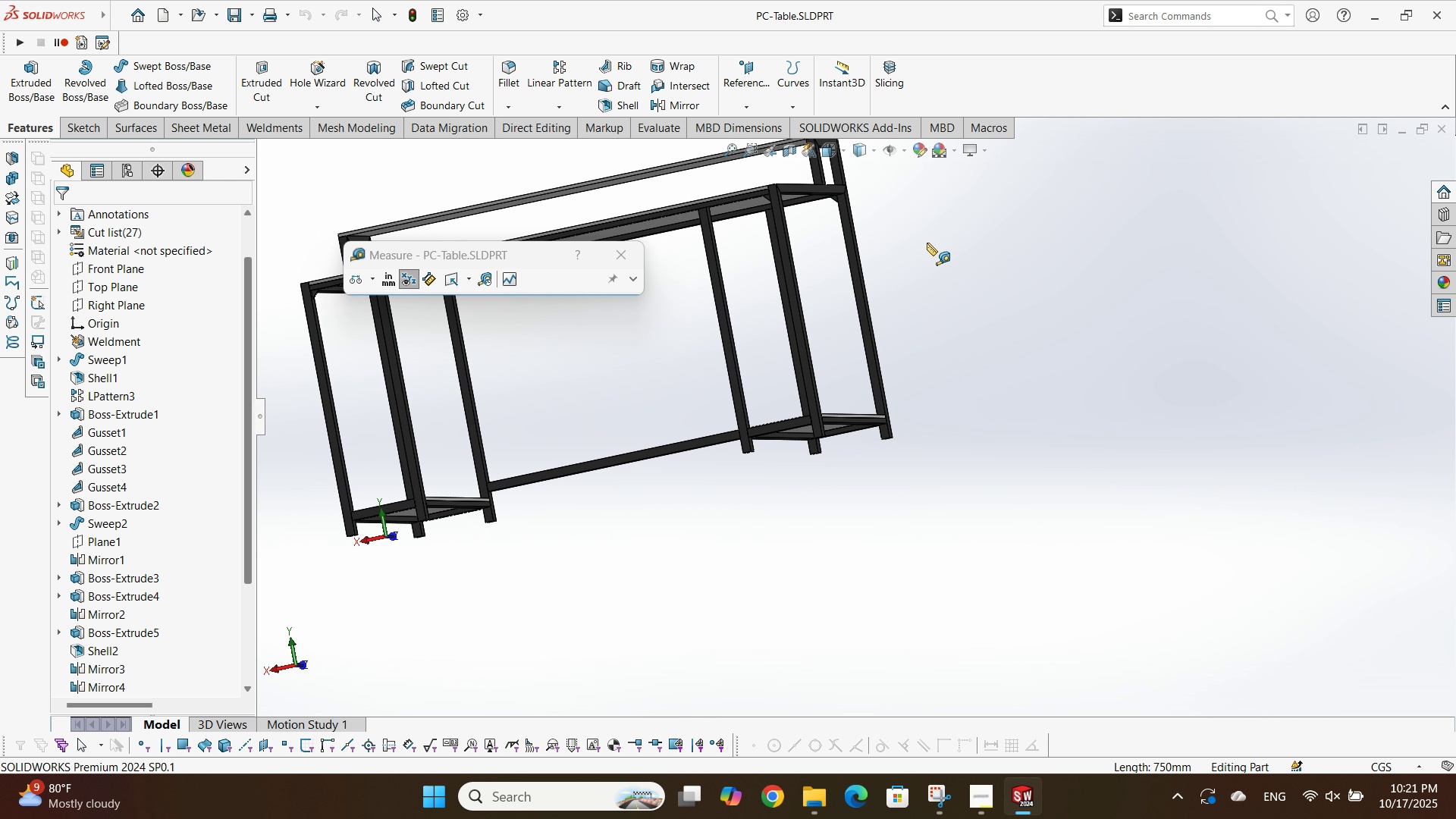 
scroll: coordinate [793, 330], scroll_direction: up, amount: 2.0
 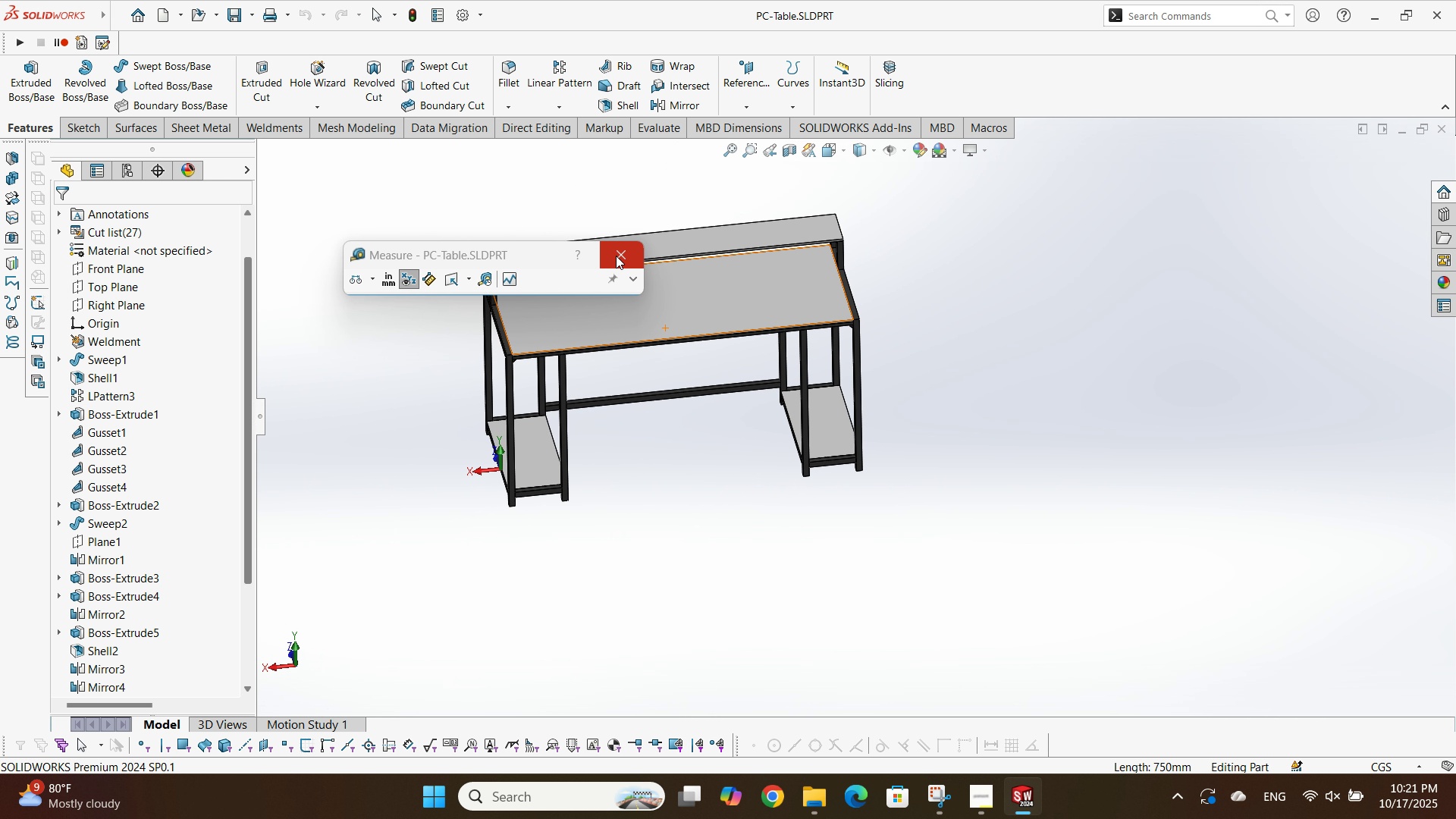 
left_click([616, 256])
 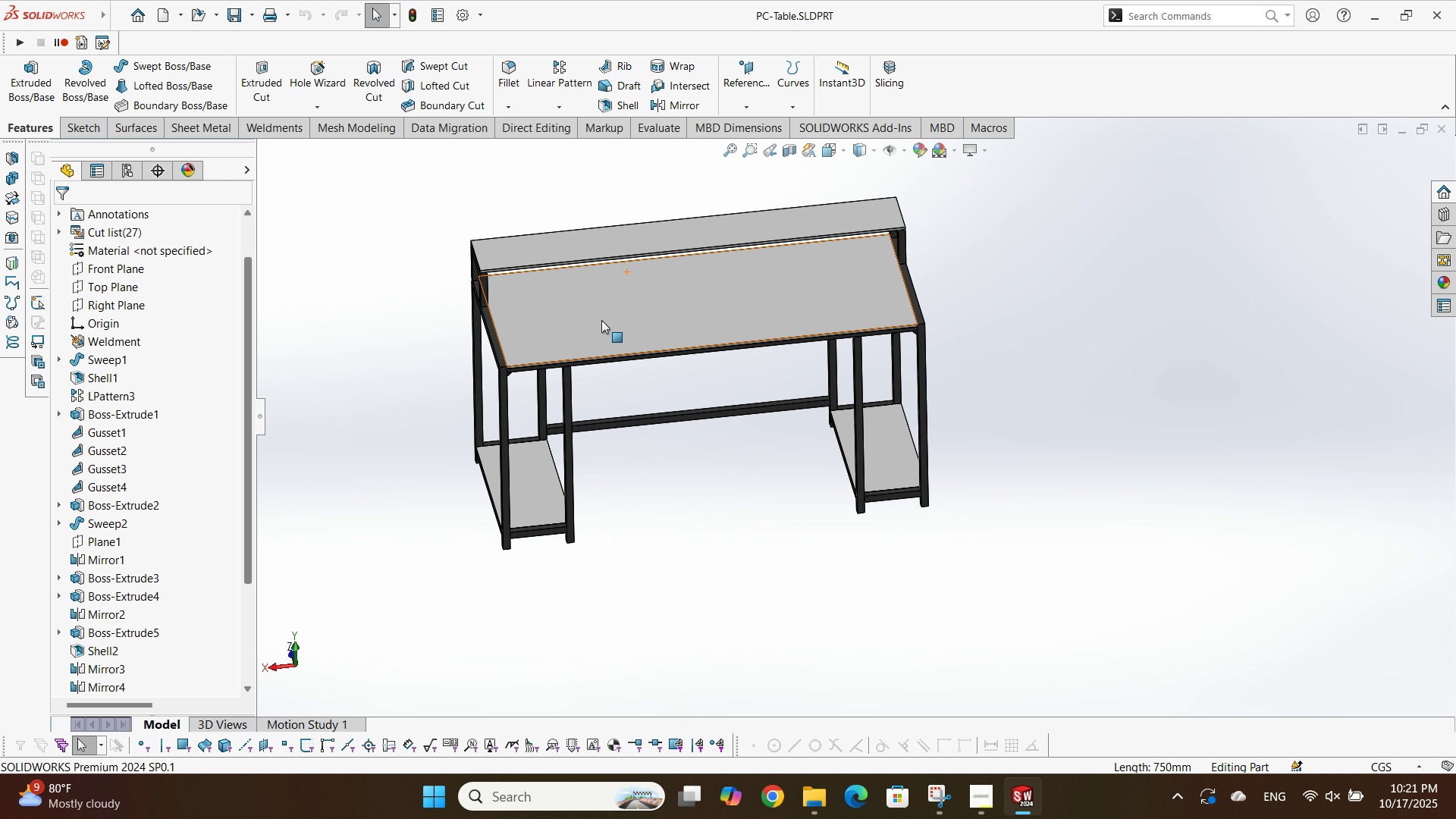 
scroll: coordinate [601, 320], scroll_direction: down, amount: 3.0
 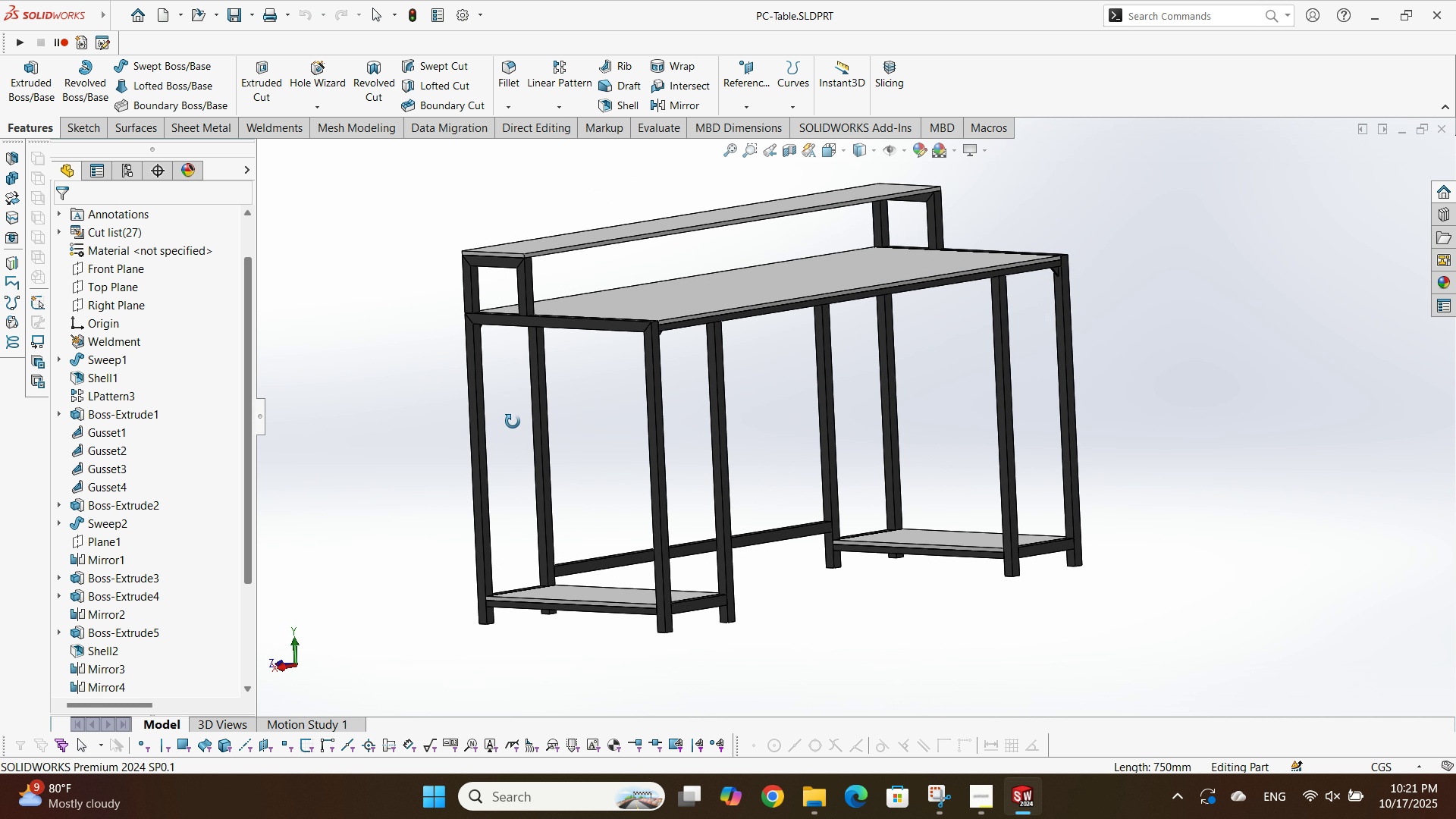 
wait(5.02)
 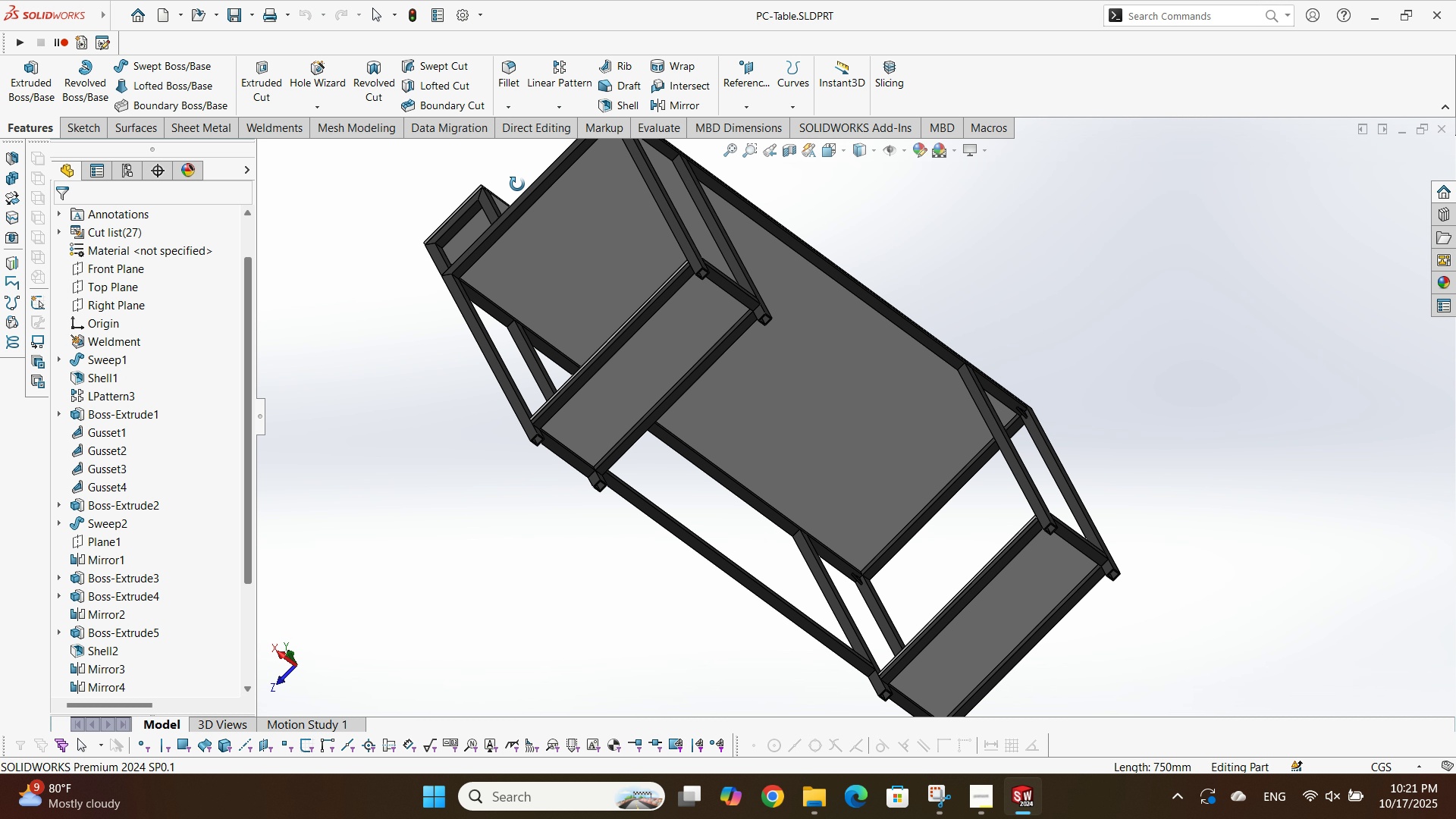 
scroll: coordinate [655, 318], scroll_direction: down, amount: 1.0
 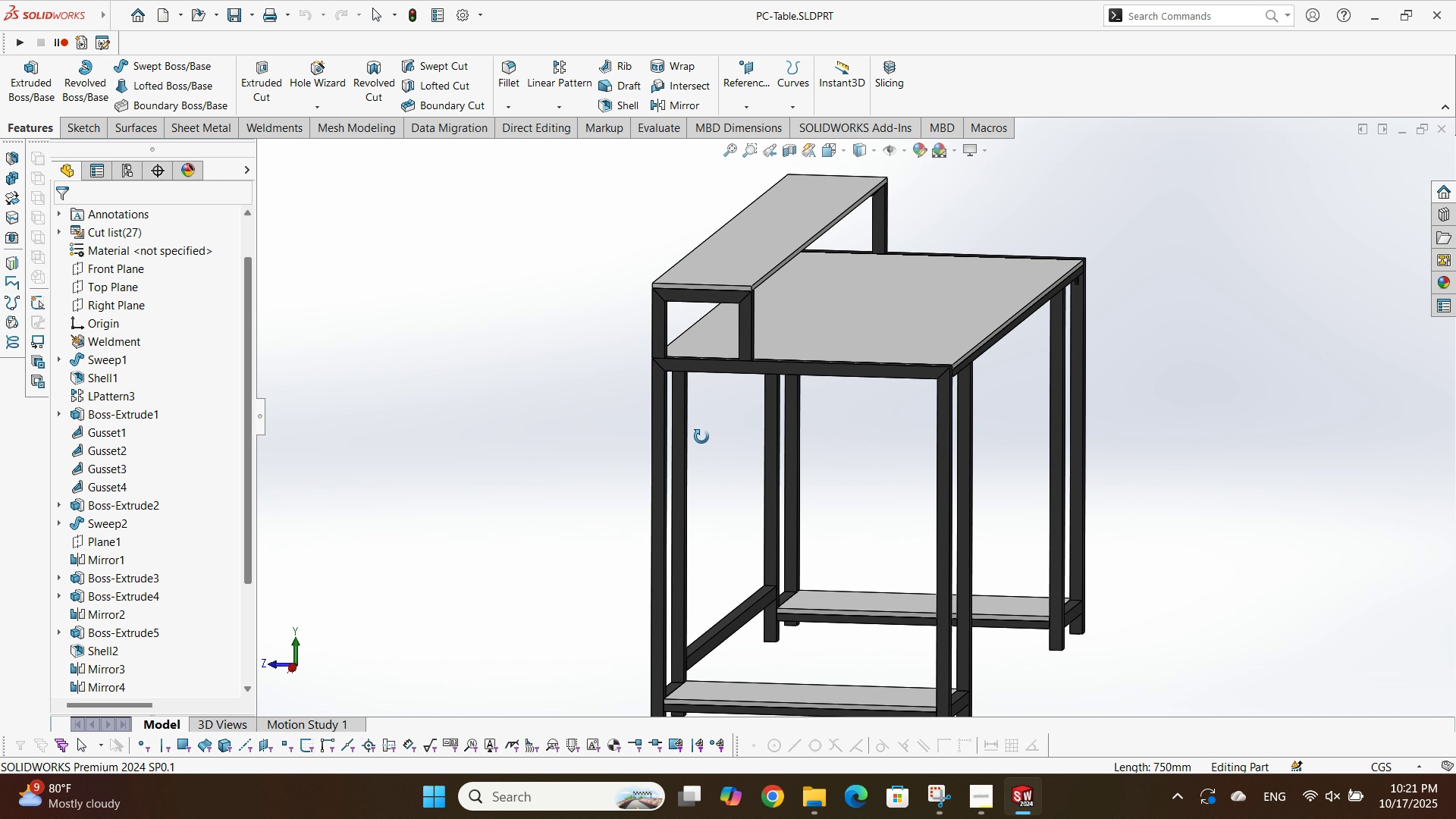 
wait(14.85)
 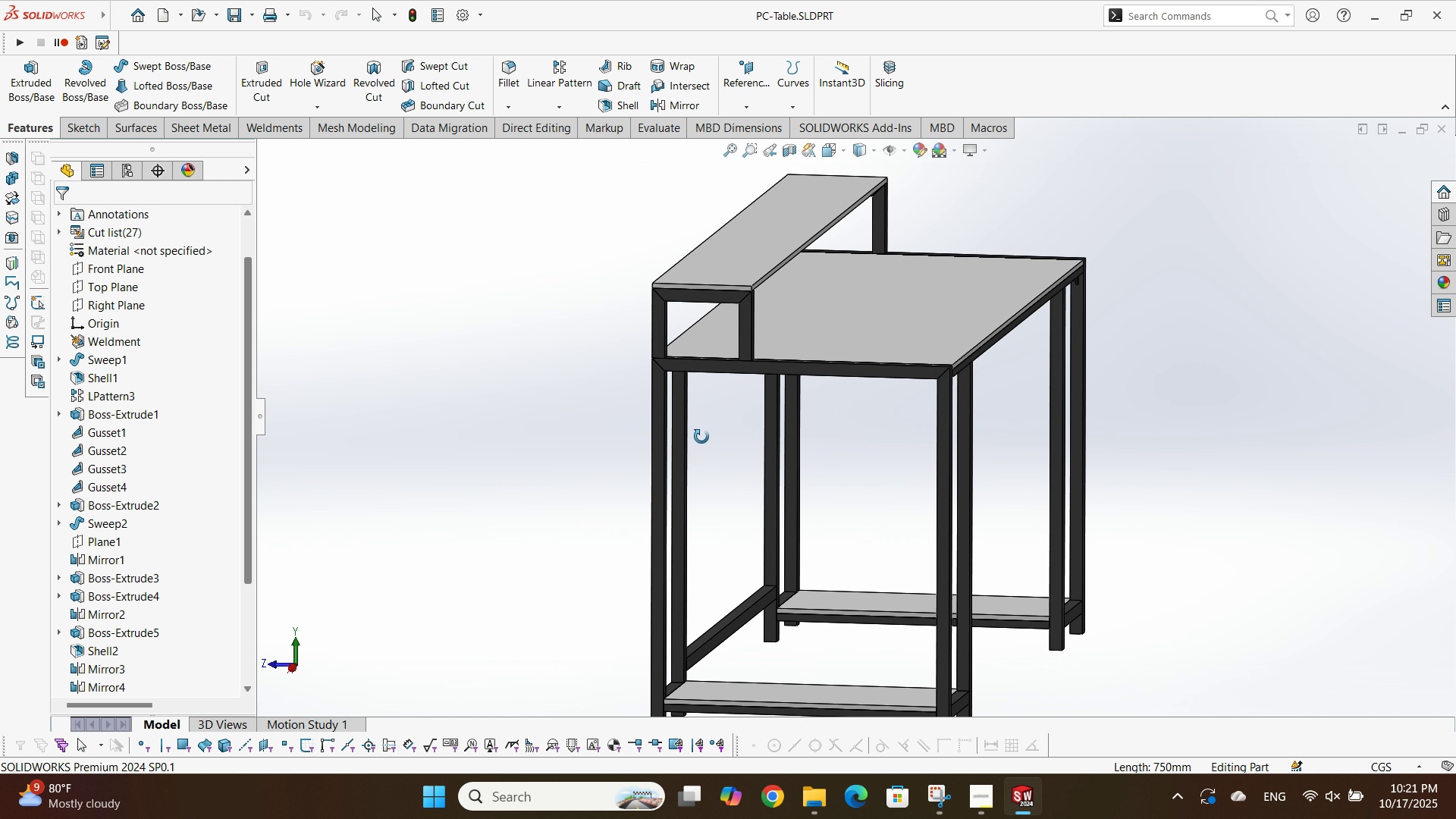 
scroll: coordinate [675, 429], scroll_direction: up, amount: 1.0
 